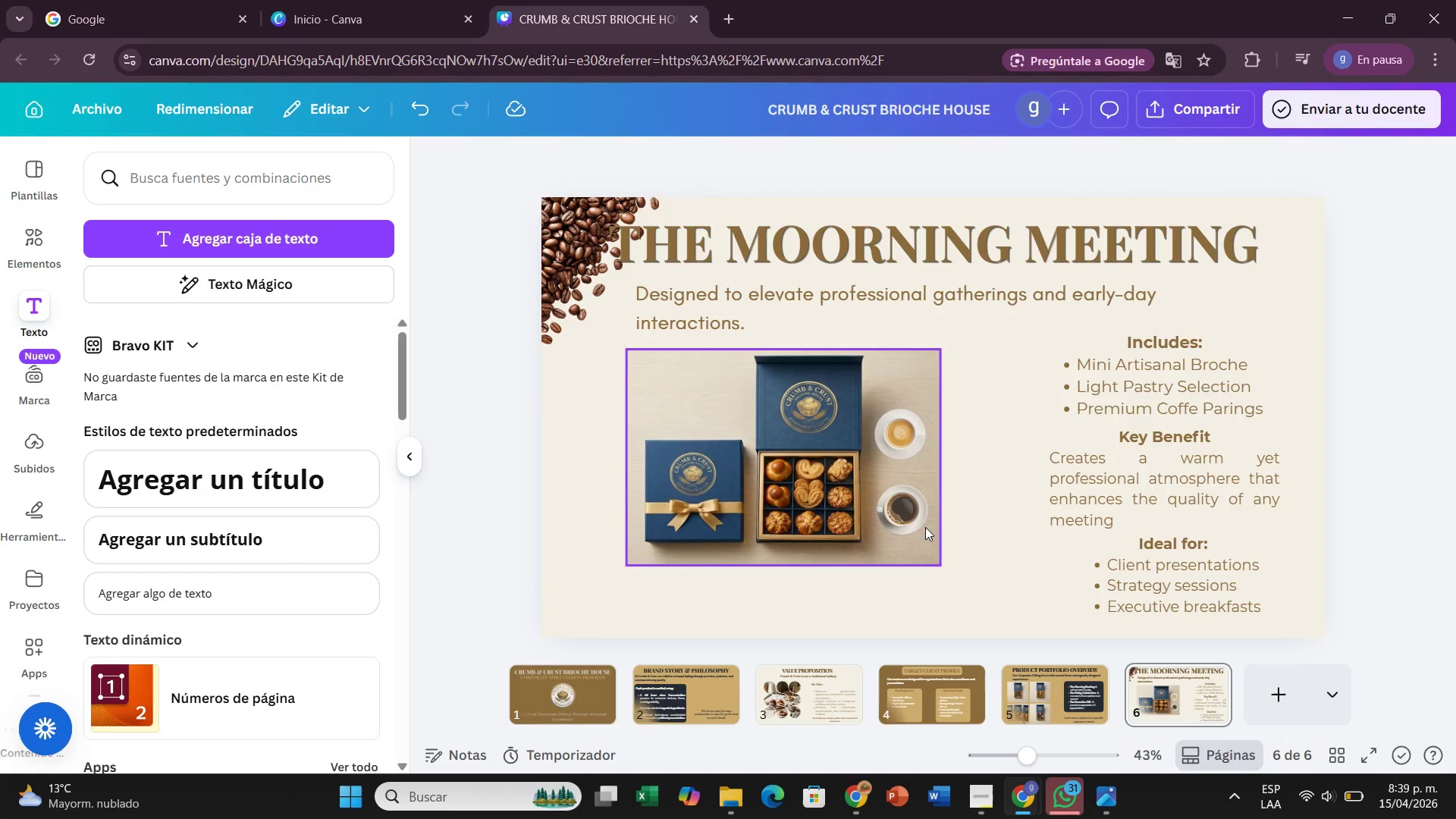 
mouse_move([1266, 821])
 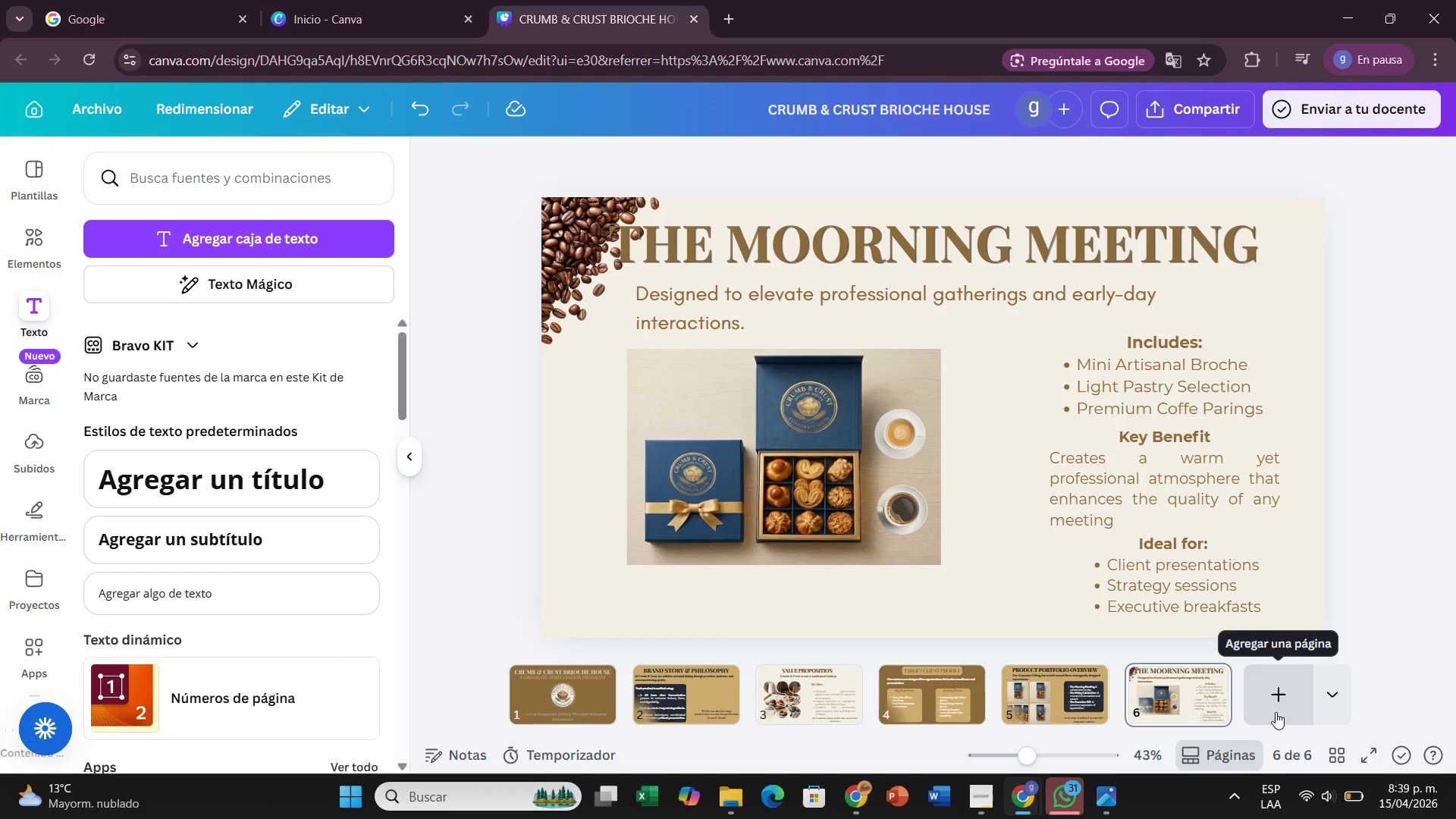 
left_click([1276, 712])
 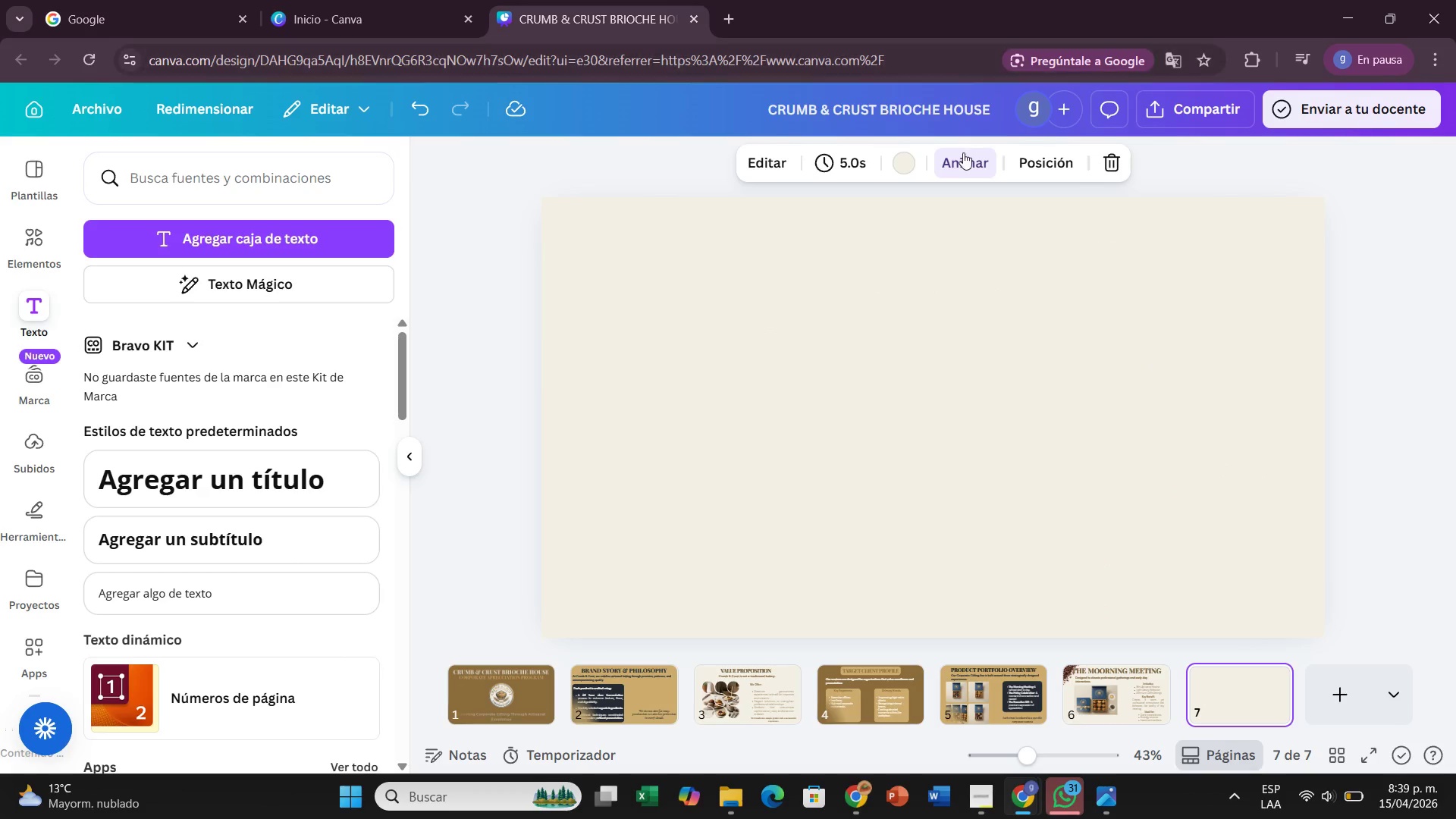 
wait(6.89)
 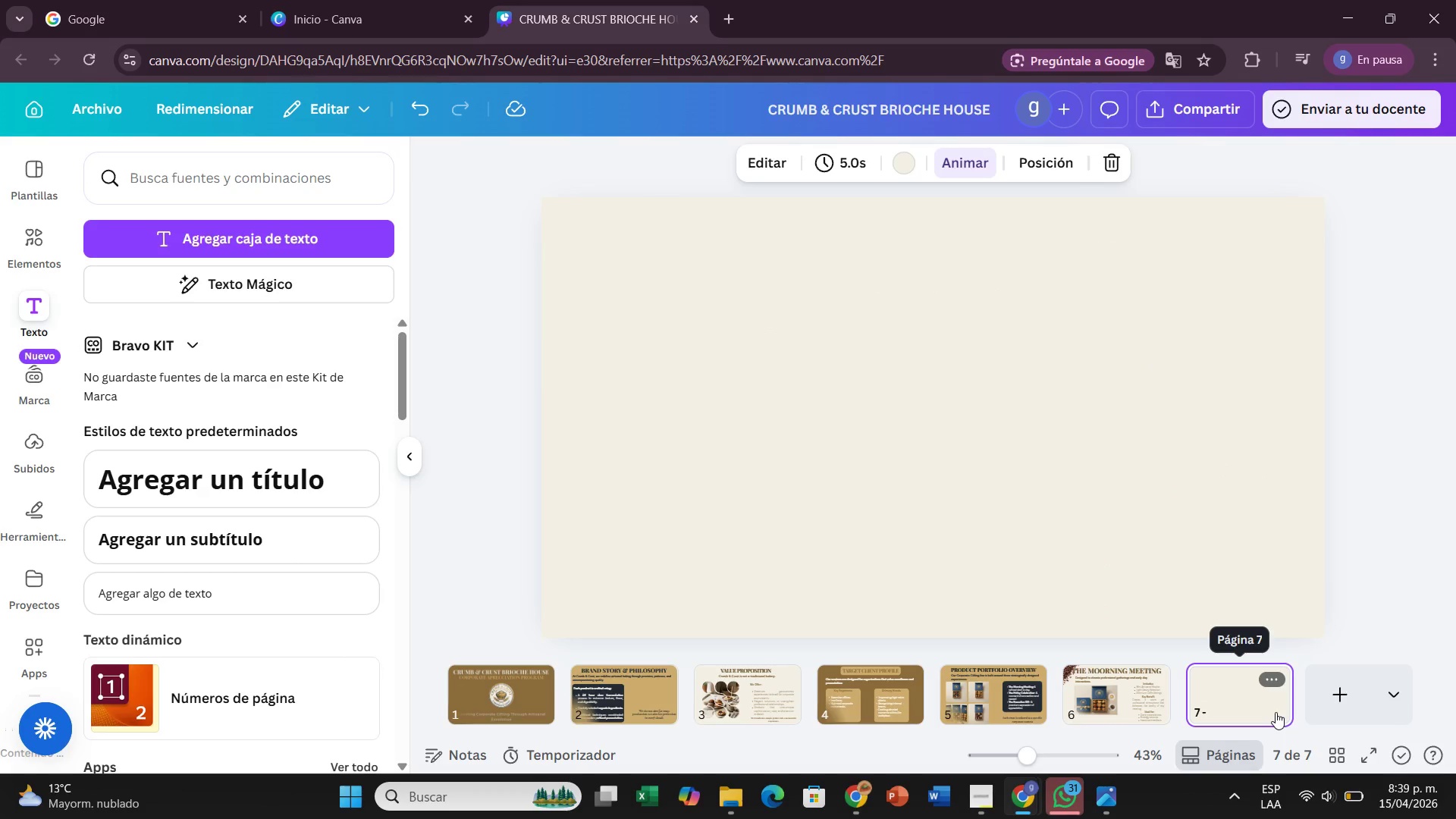 
left_click([894, 164])
 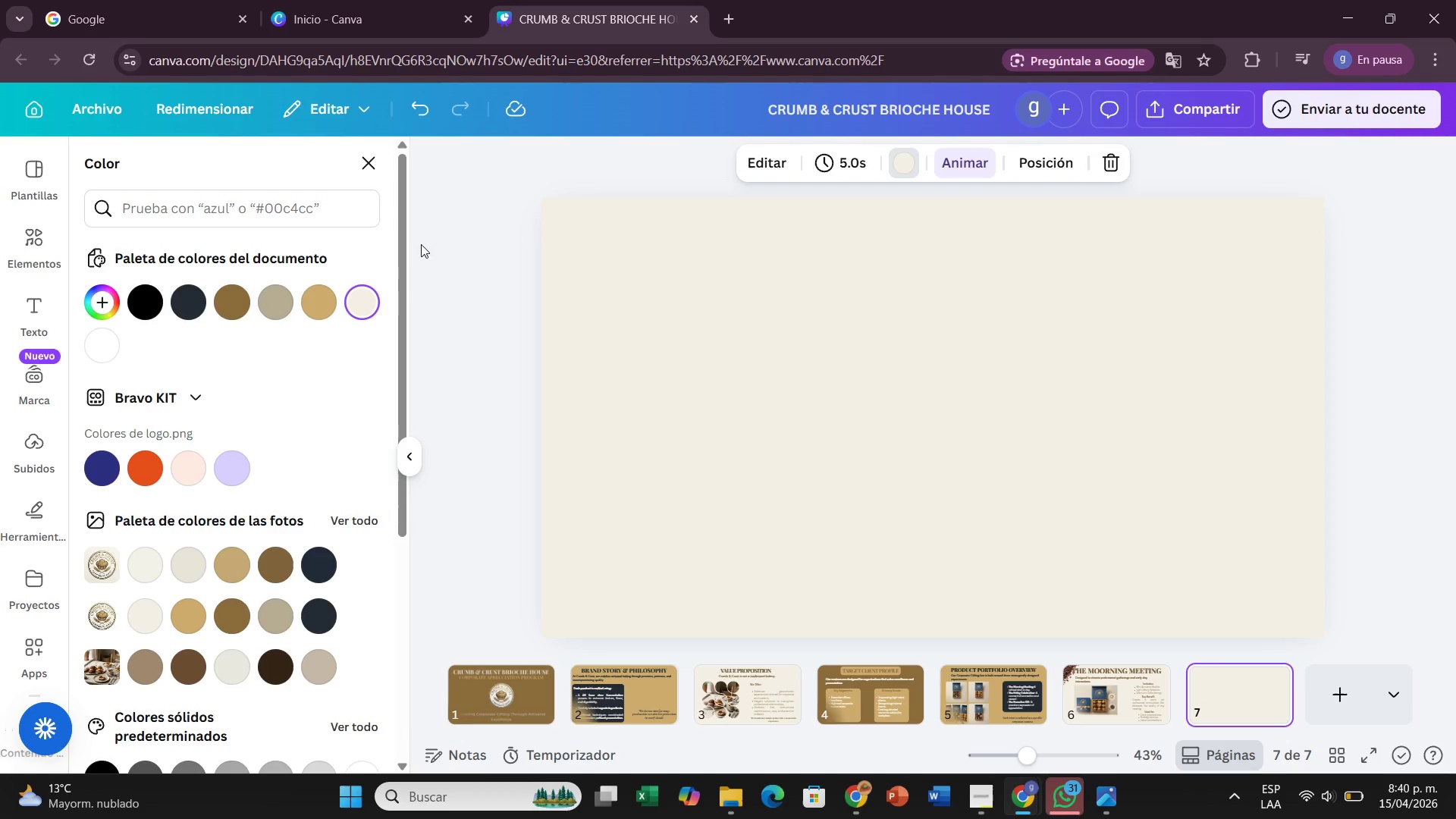 
left_click([234, 290])
 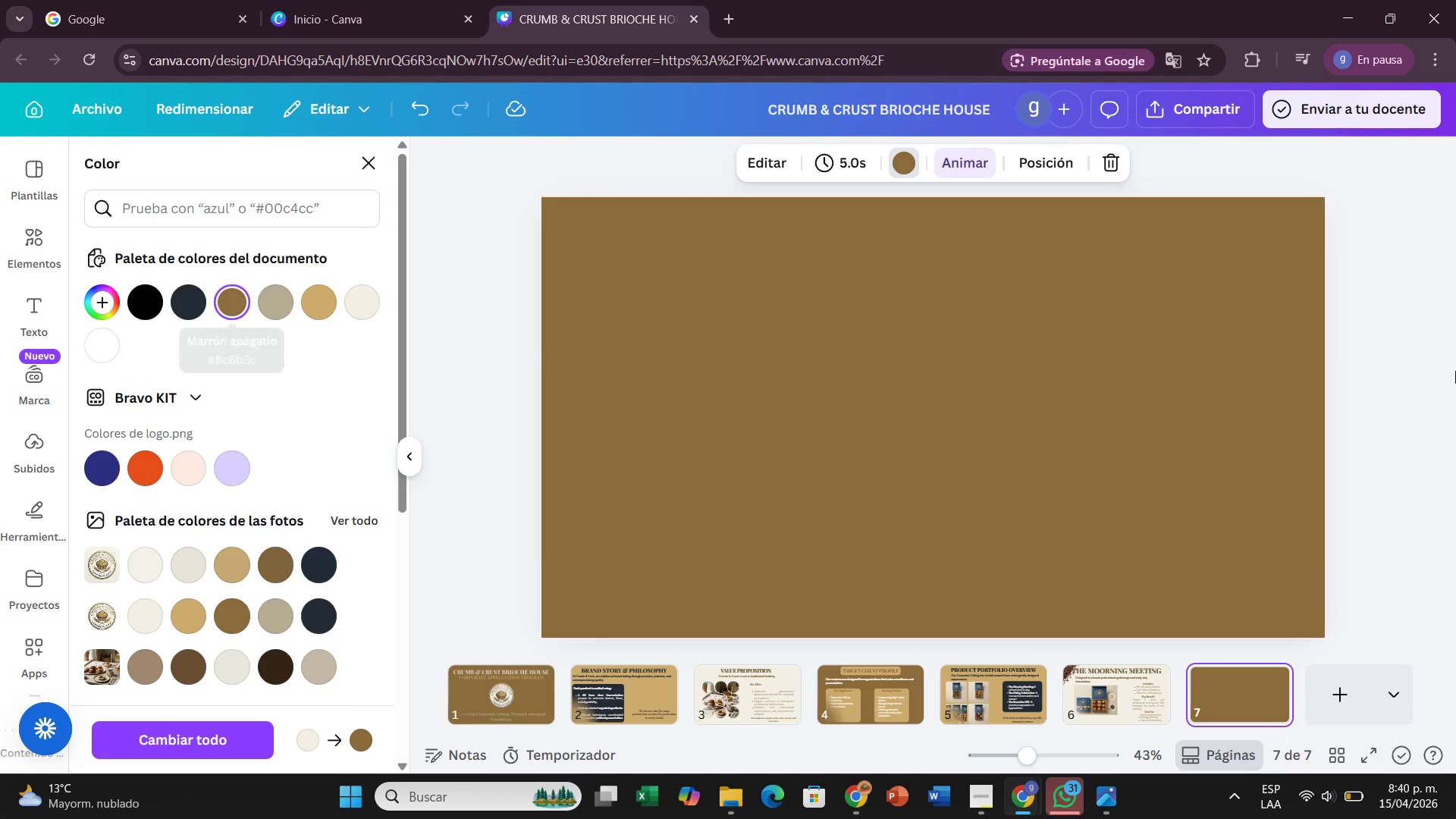 
wait(15.7)
 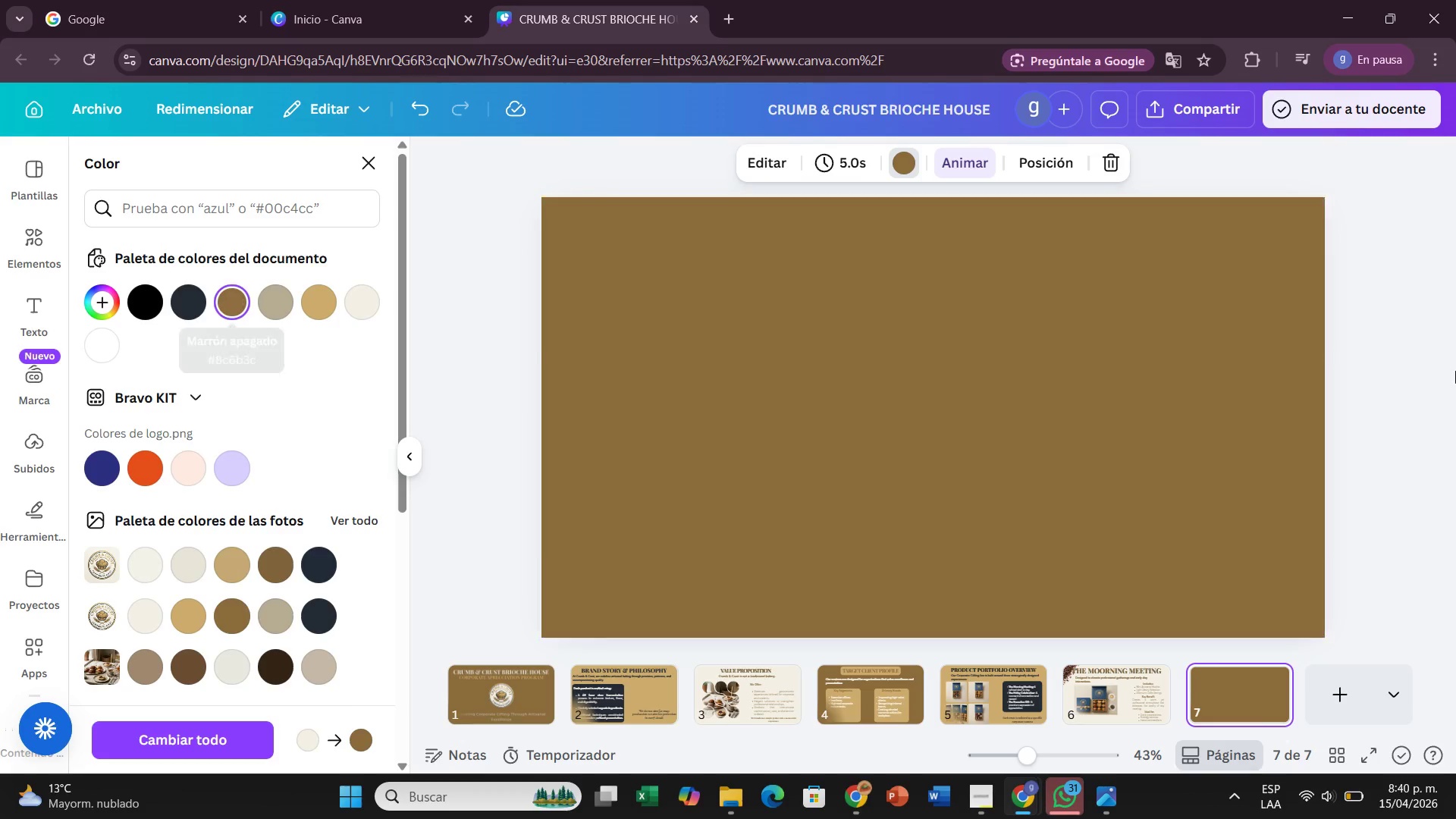 
key(Space)
 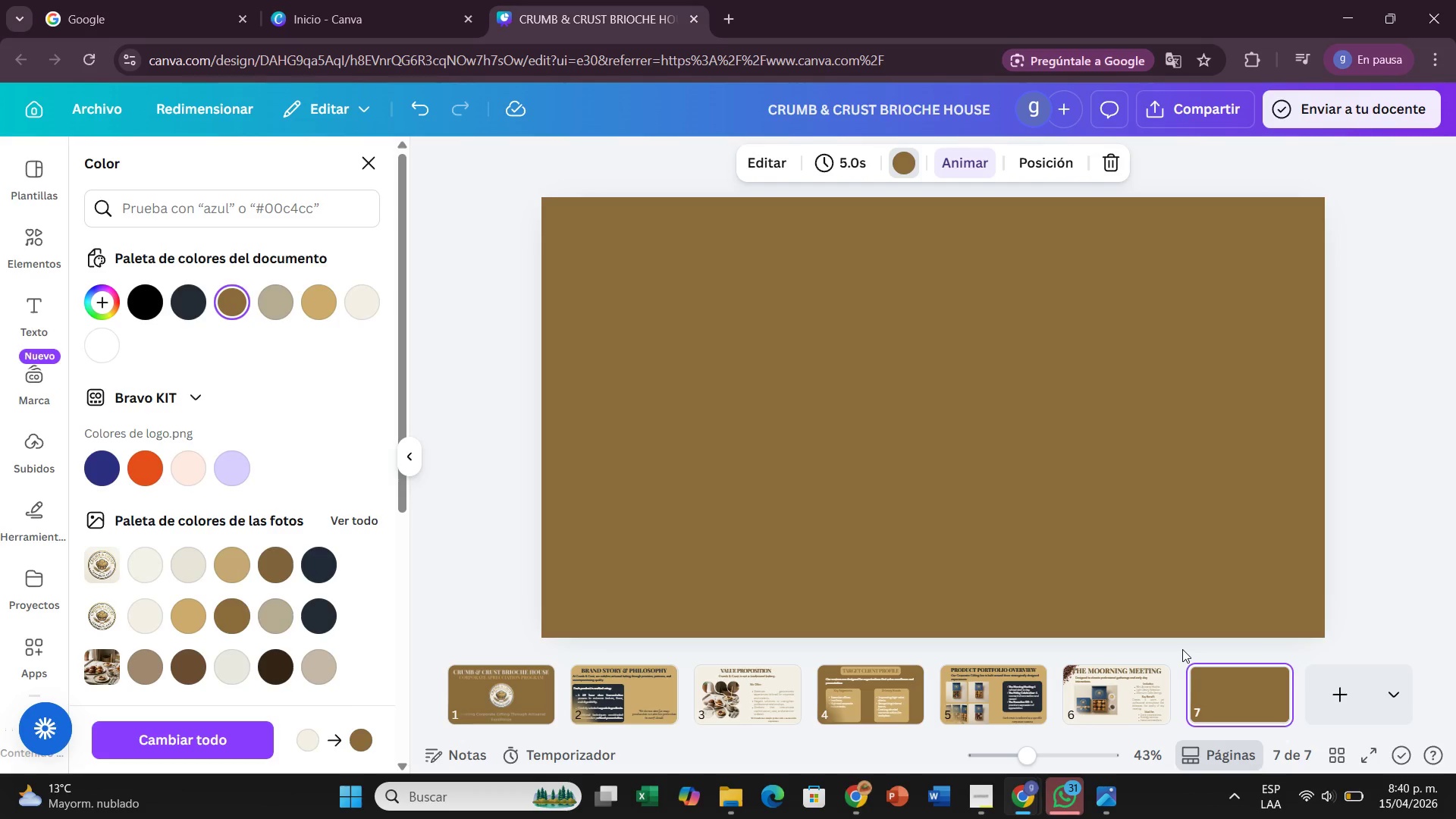 
key(Alt+AltLeft)
 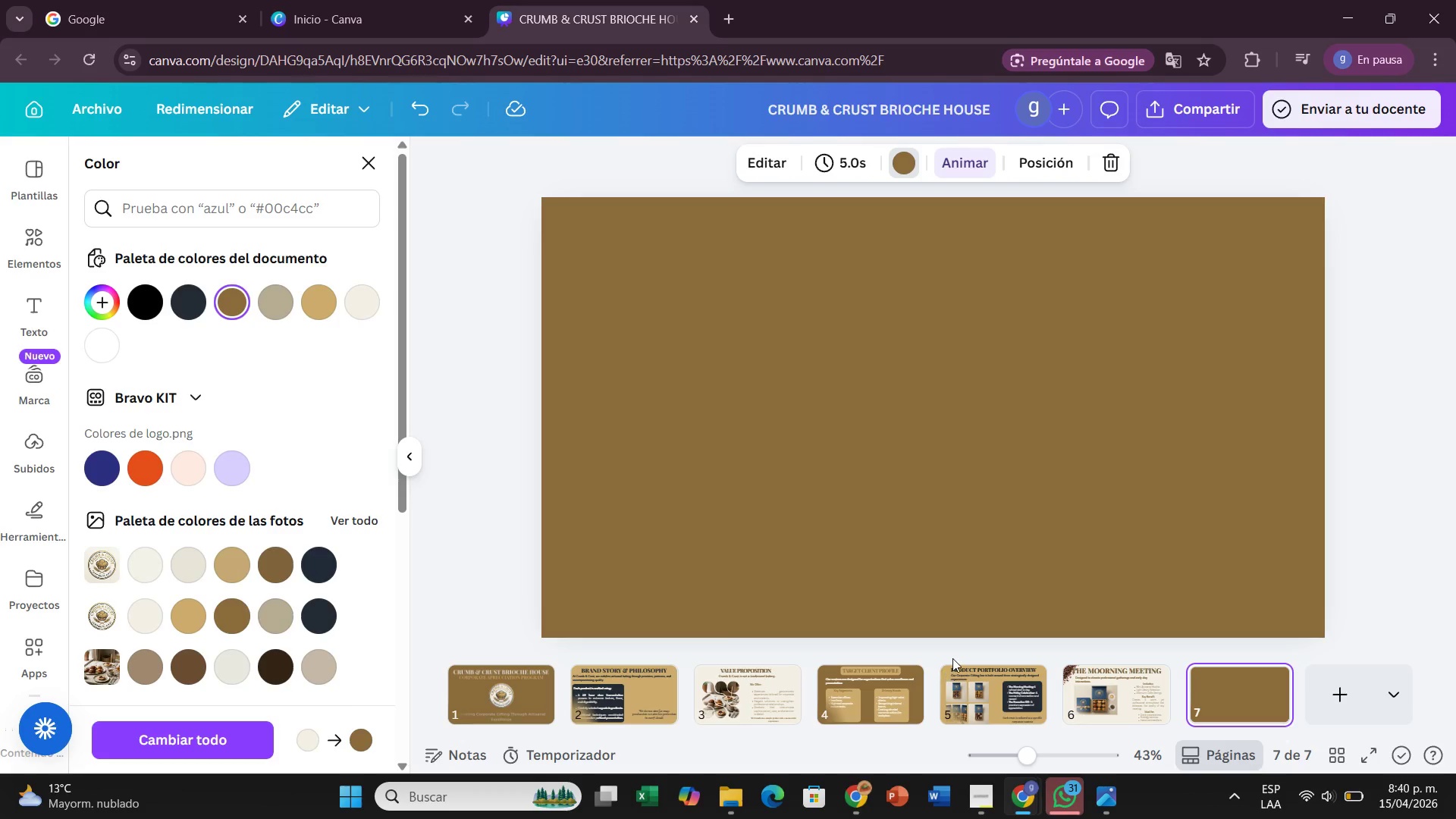 
wait(14.56)
 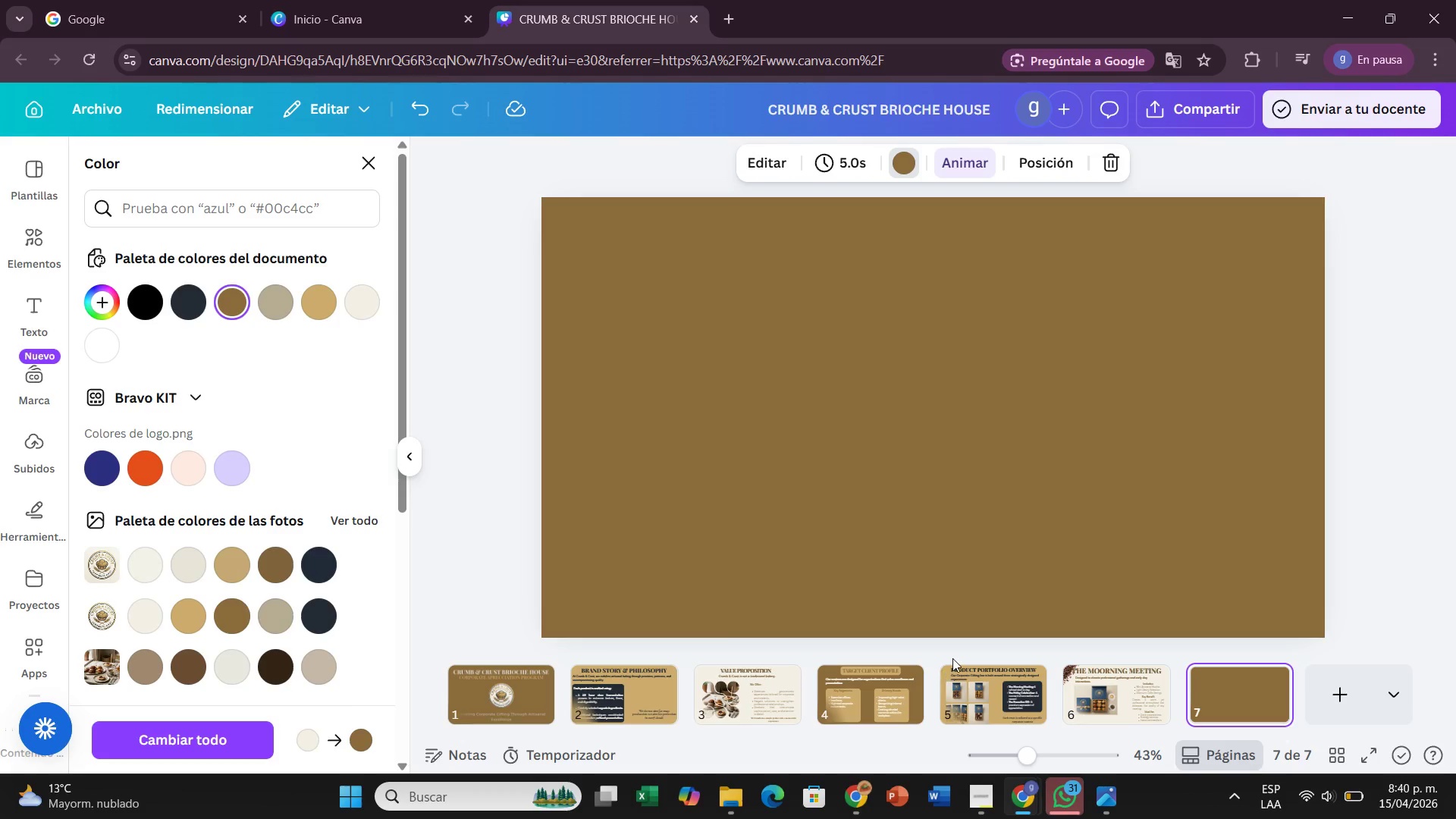 
left_click([37, 287])
 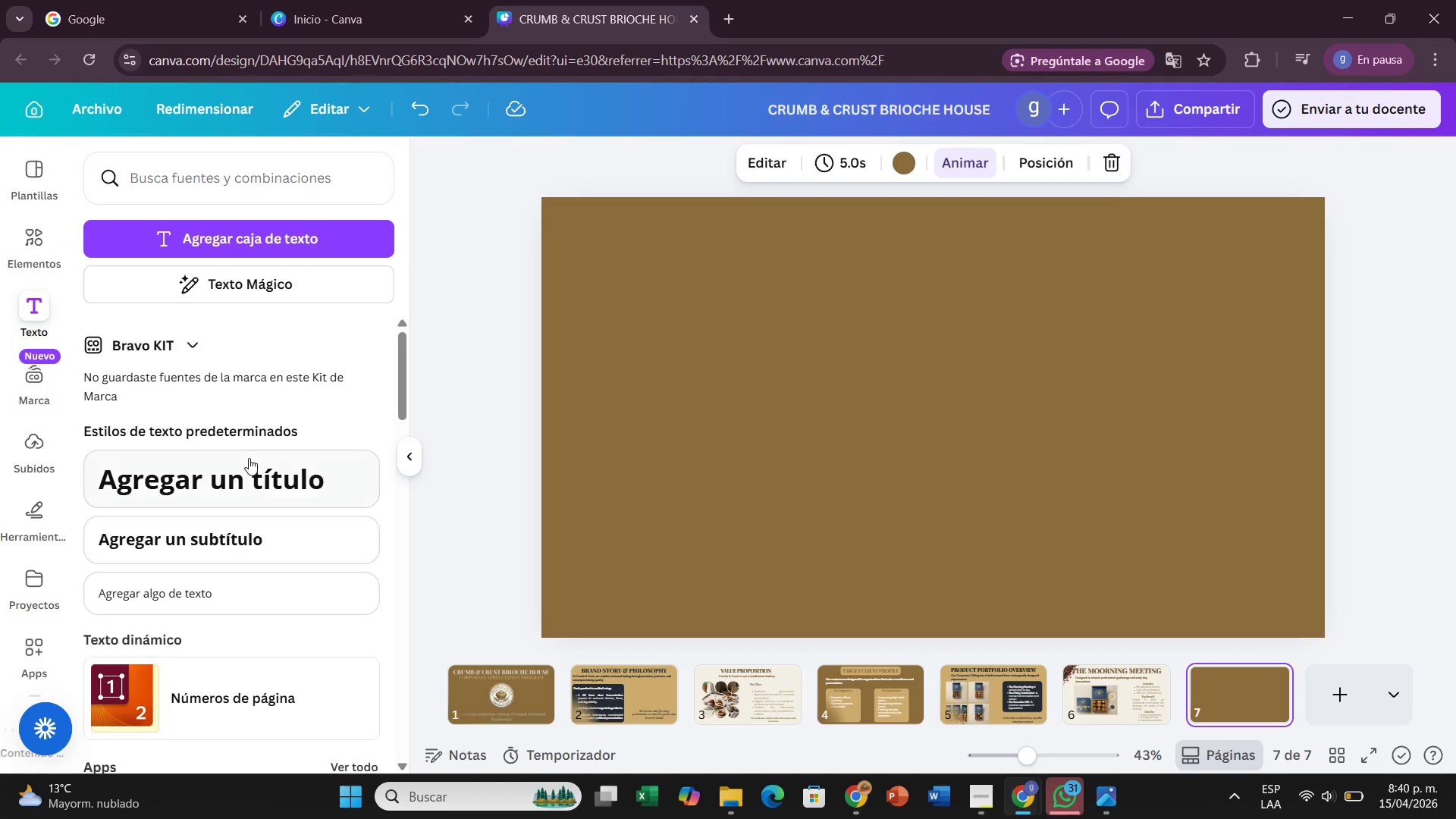 
left_click([249, 458])
 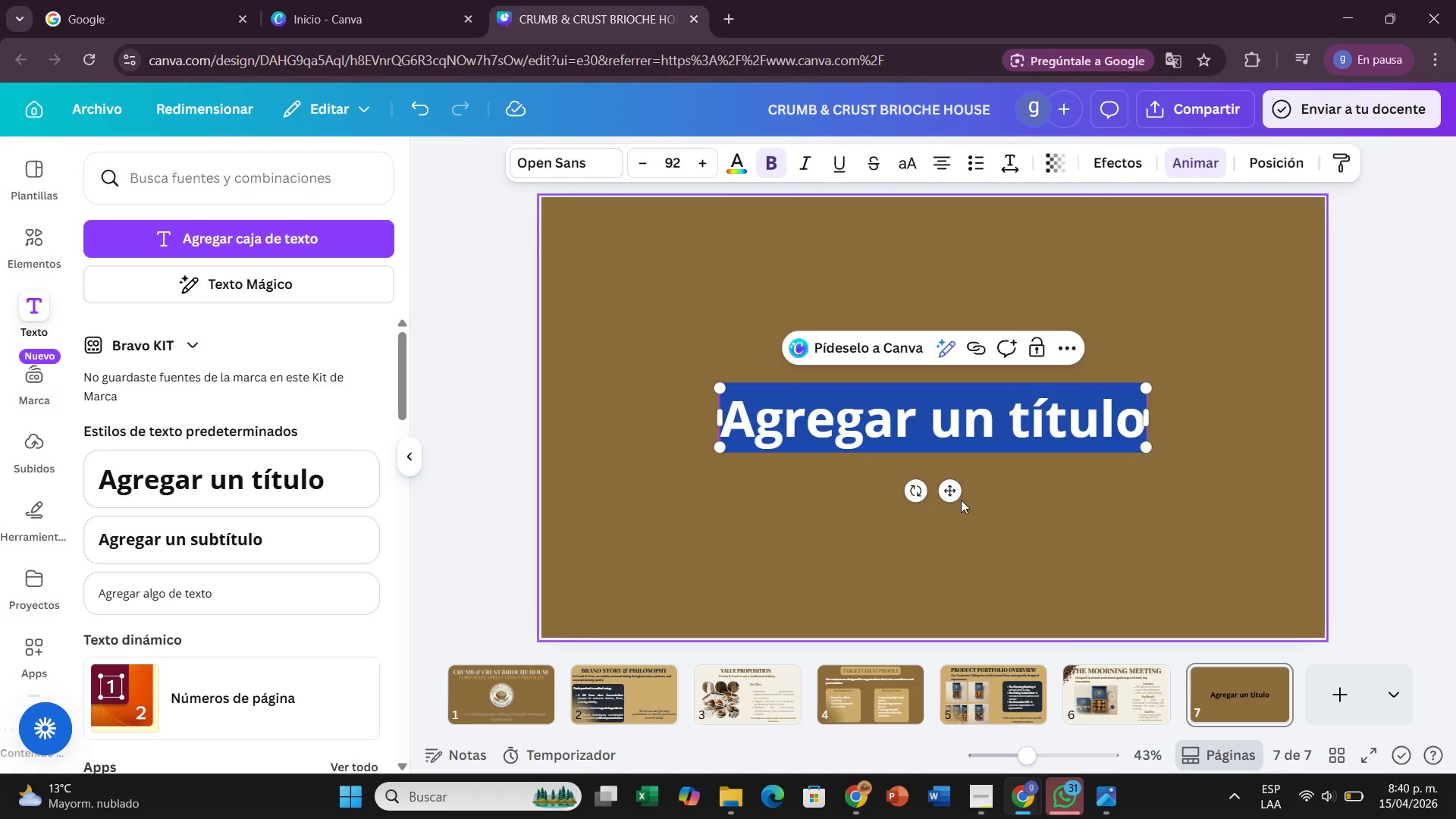 
left_click_drag(start_coordinate=[958, 491], to_coordinate=[956, 322])
 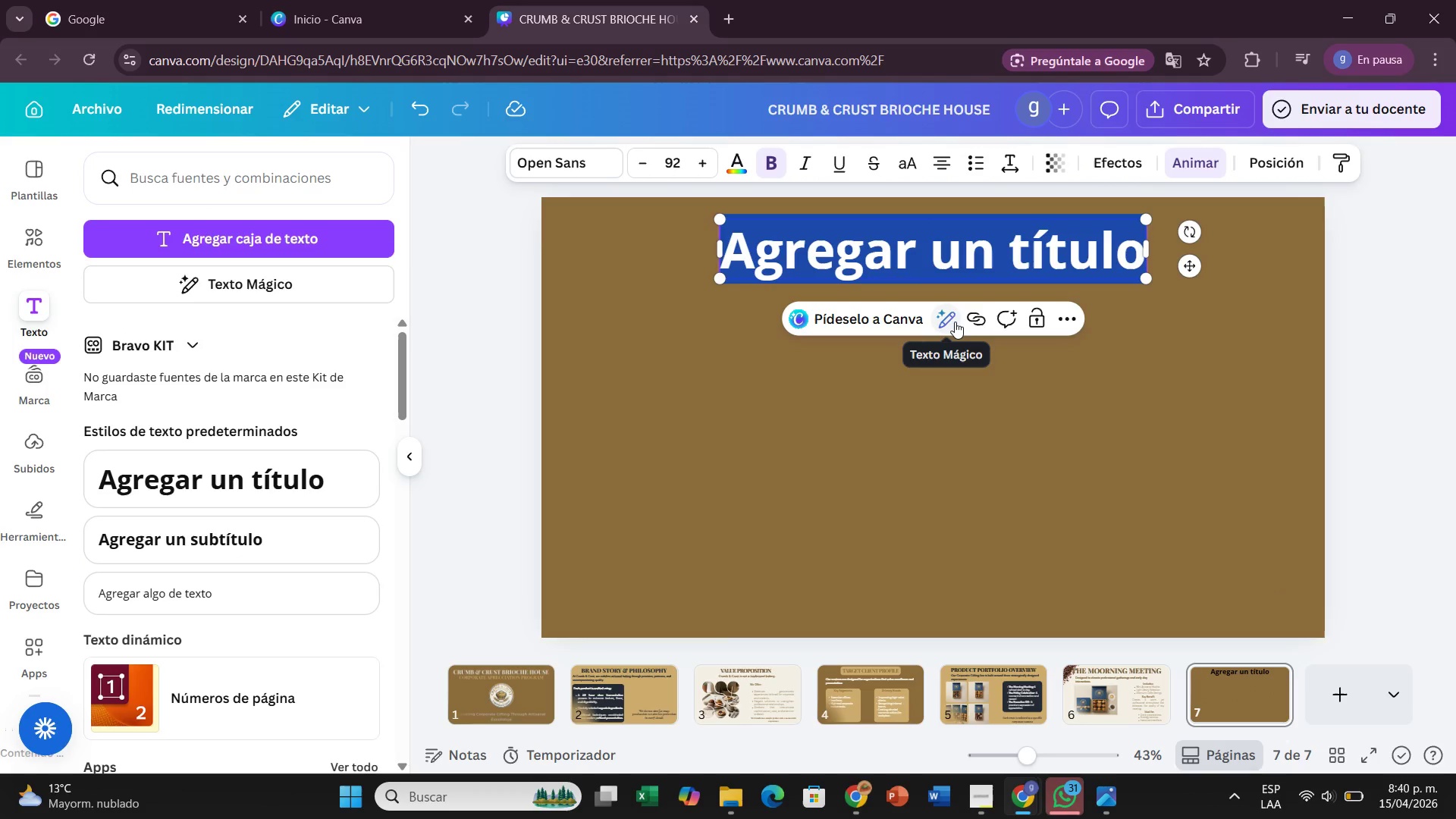 
wait(12.52)
 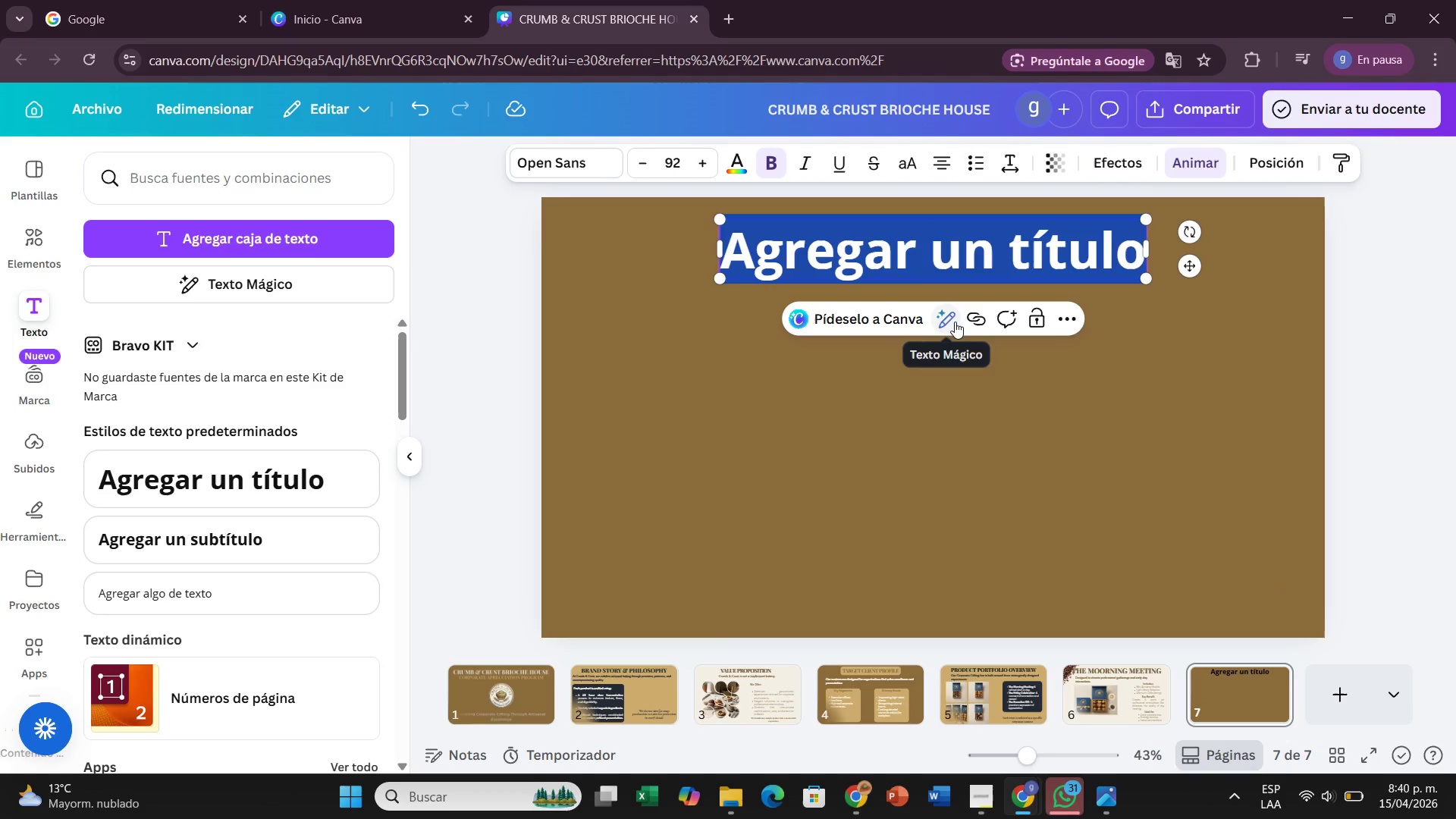 
left_click([582, 157])
 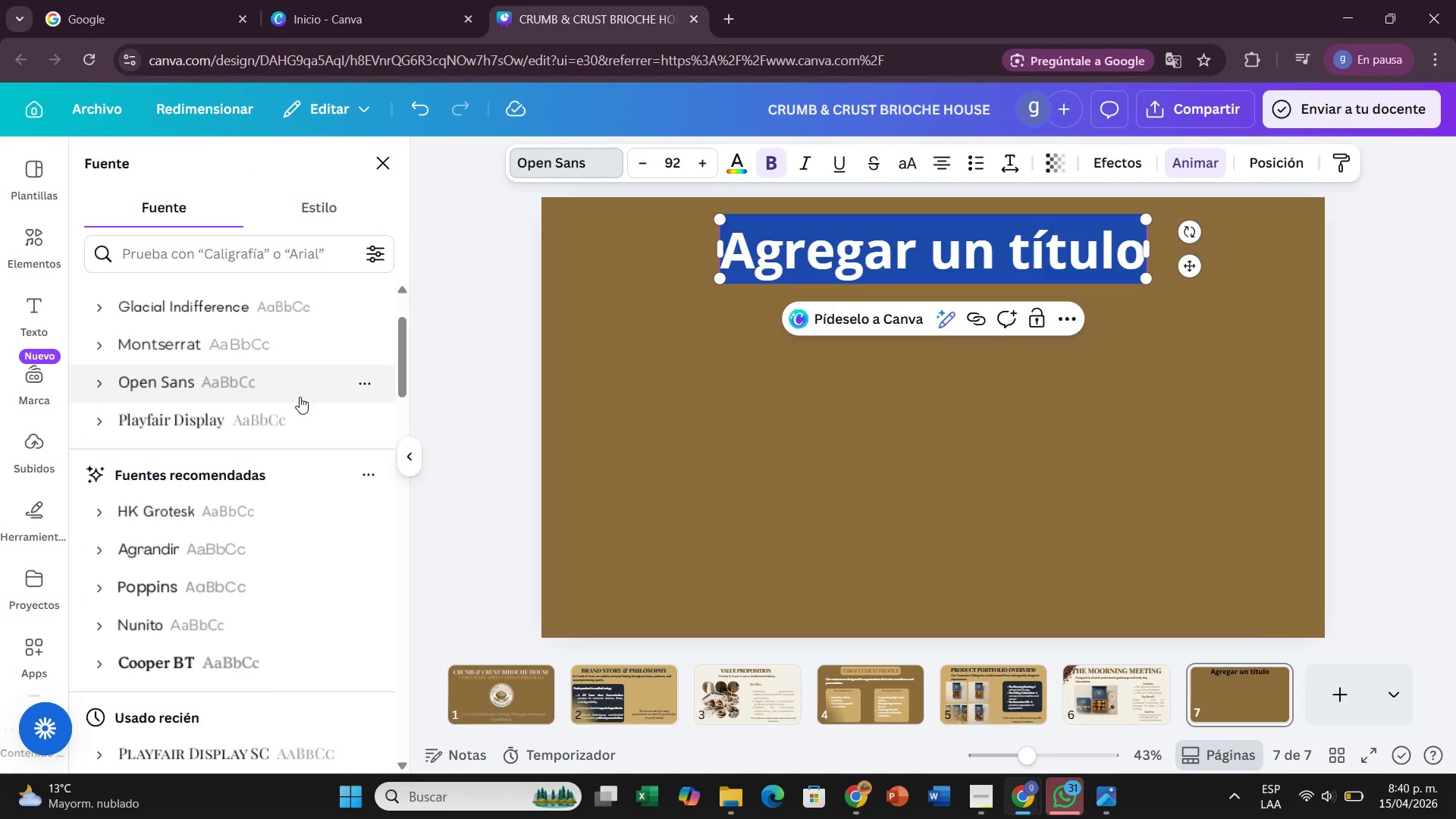 
left_click([290, 414])
 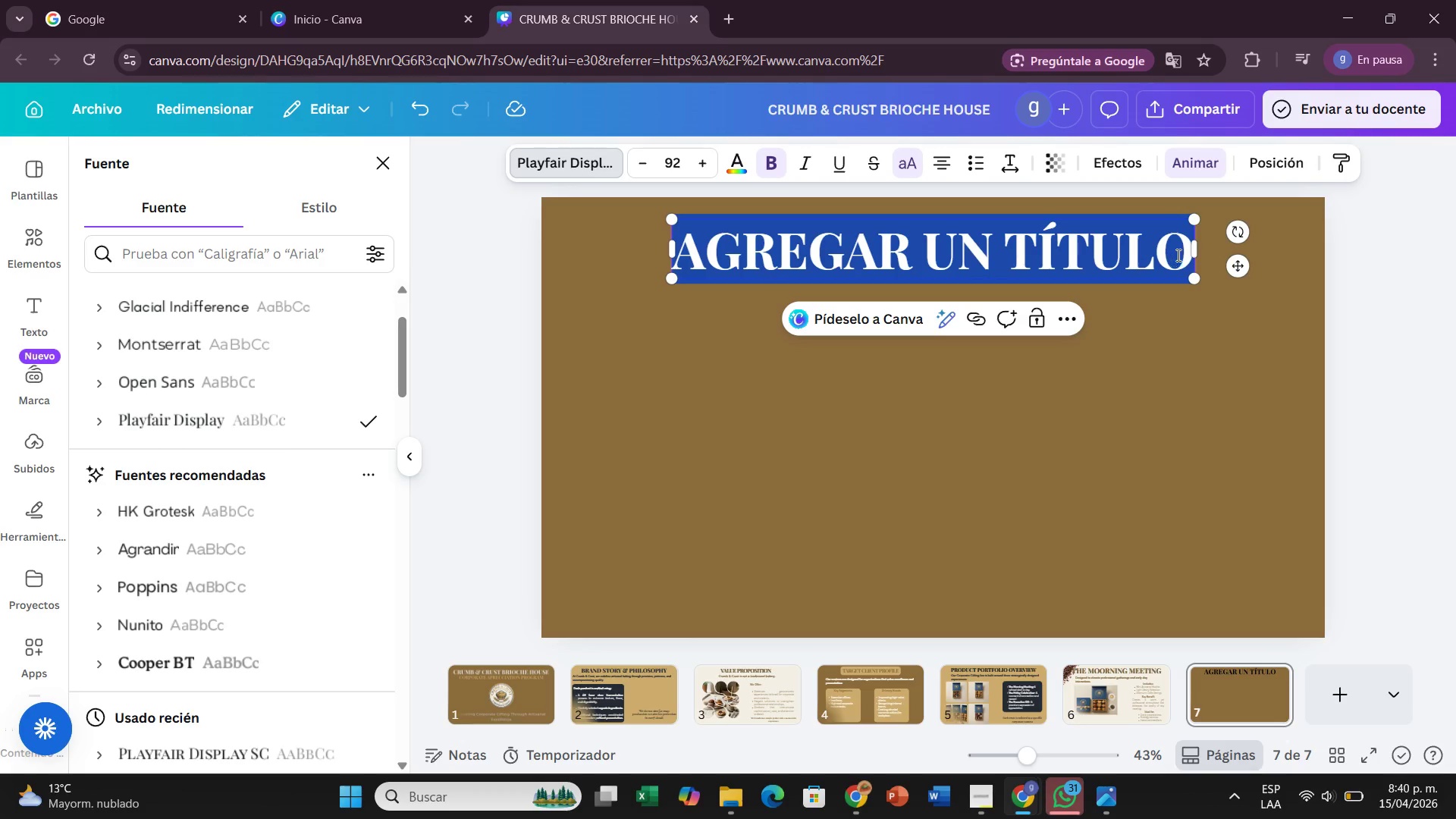 
left_click([1185, 256])
 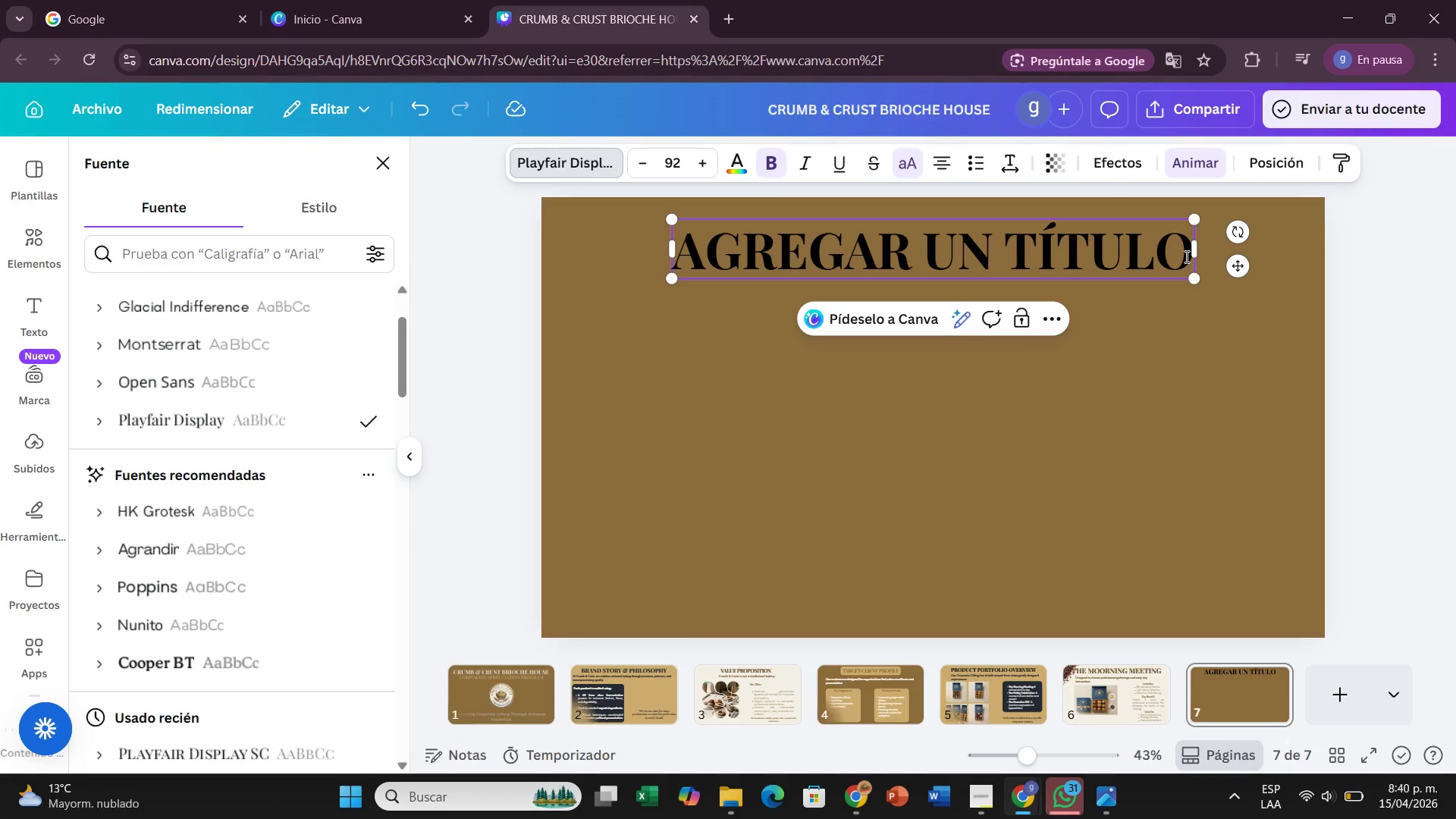 
key(Backspace)
key(Backspace)
key(Backspace)
key(Backspace)
key(Backspace)
key(Backspace)
key(Backspace)
key(Backspace)
key(Backspace)
key(Backspace)
key(Backspace)
key(Backspace)
type(THE FRIDAT)
key(Backspace)
type(T)
key(Backspace)
type(Y CELEBRATION)
 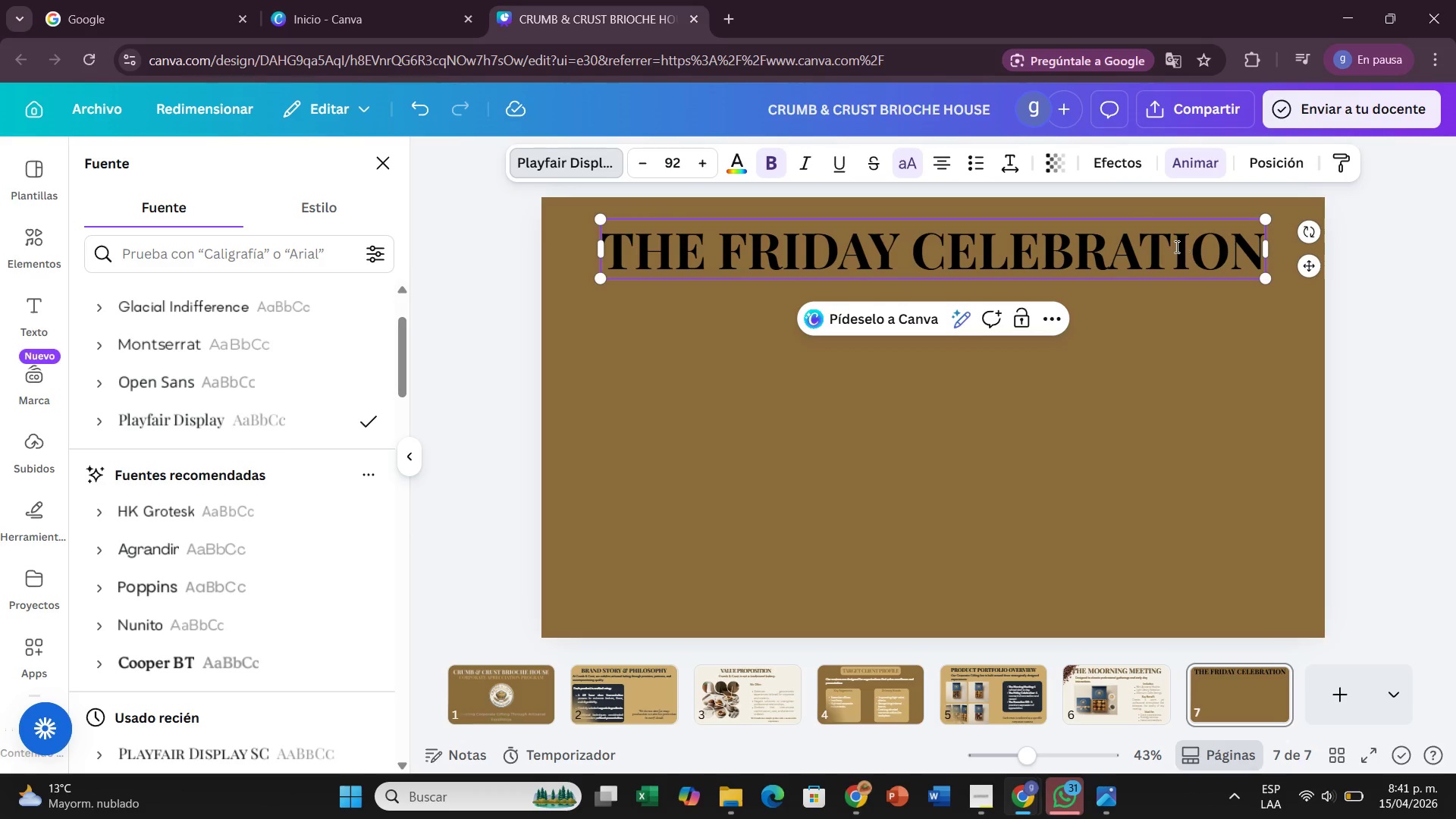 
left_click([750, 220])
 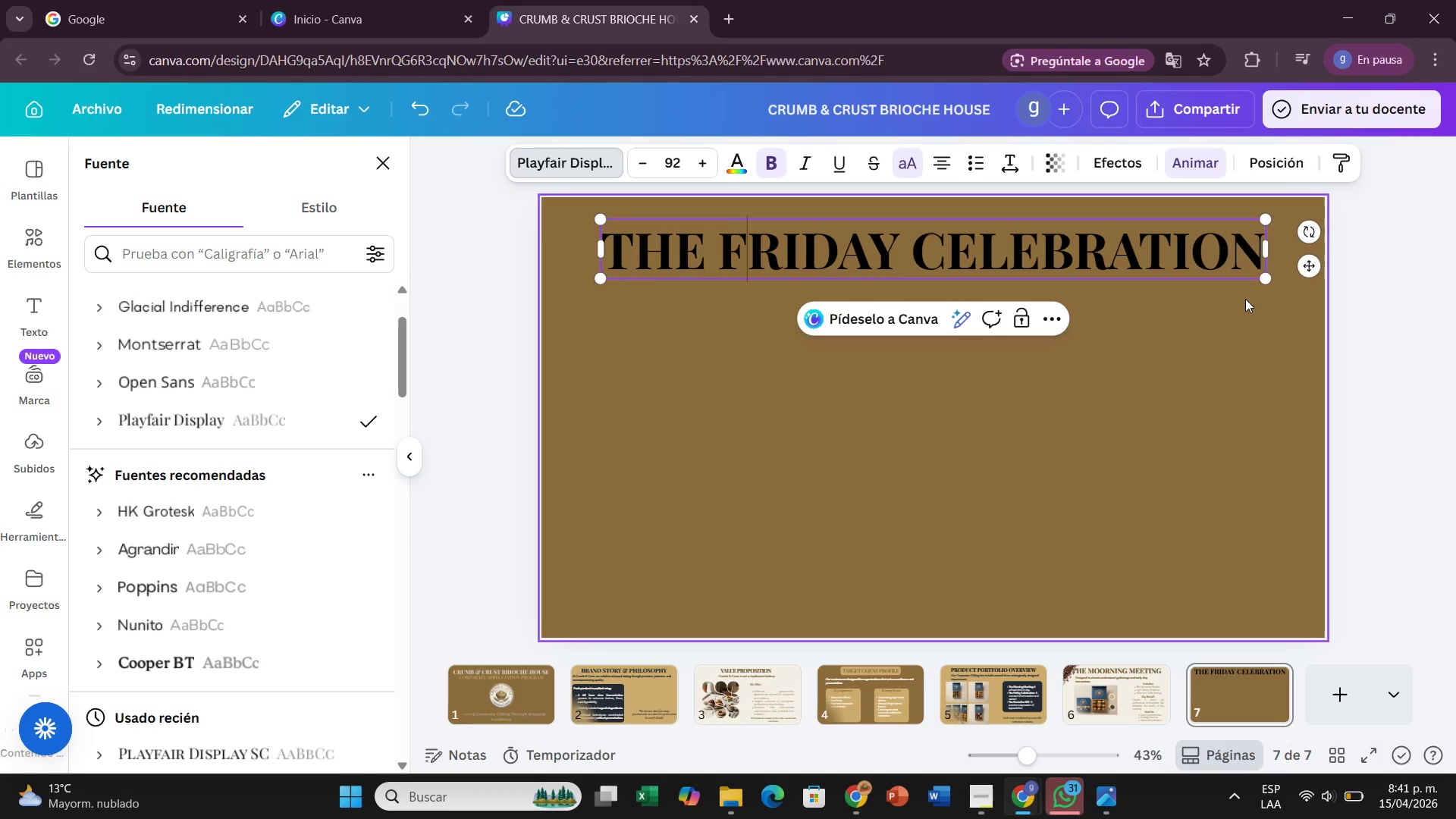 
left_click([1245, 299])
 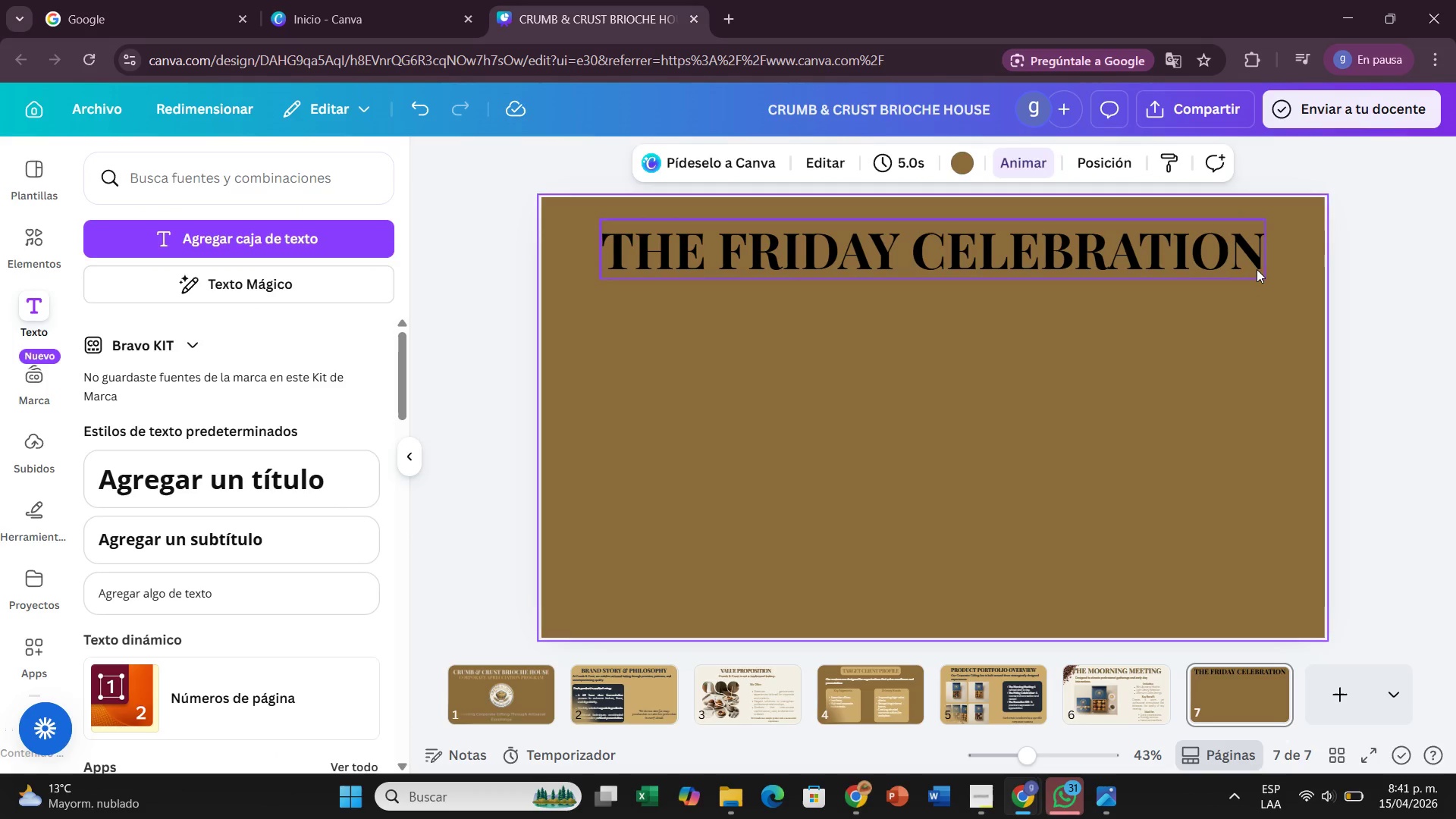 
left_click([1257, 268])
 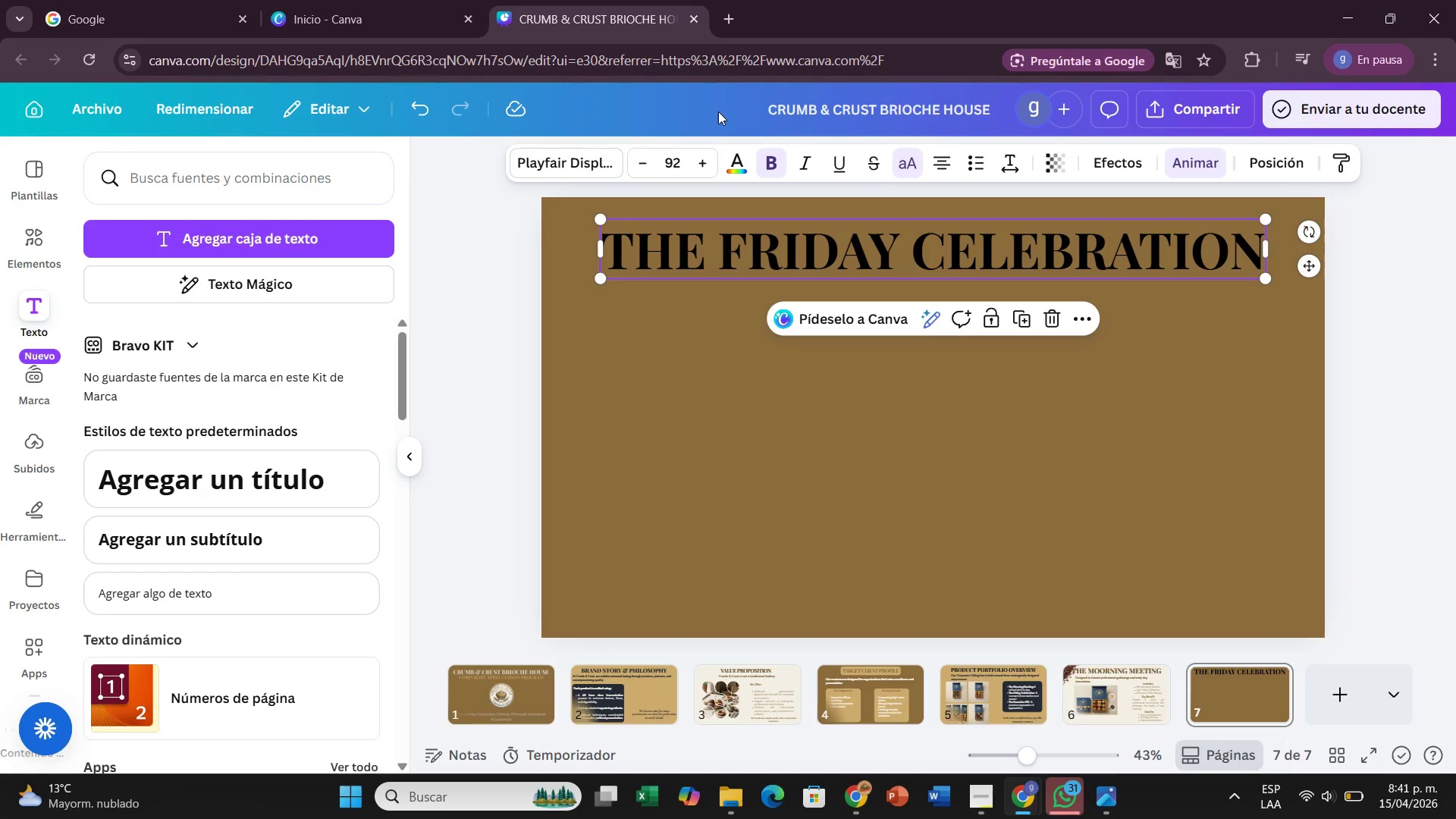 
left_click([731, 168])
 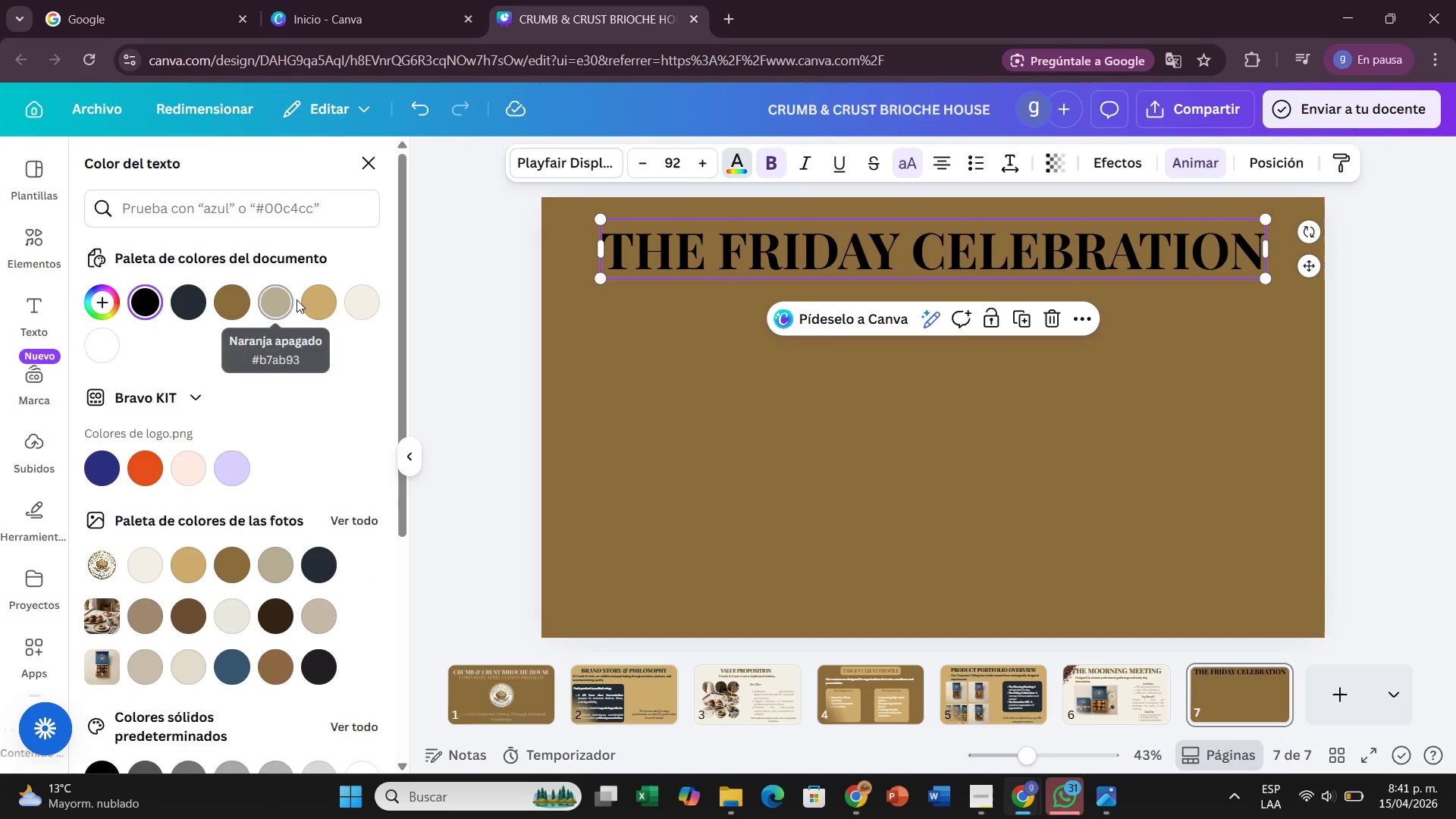 
left_click([307, 300])
 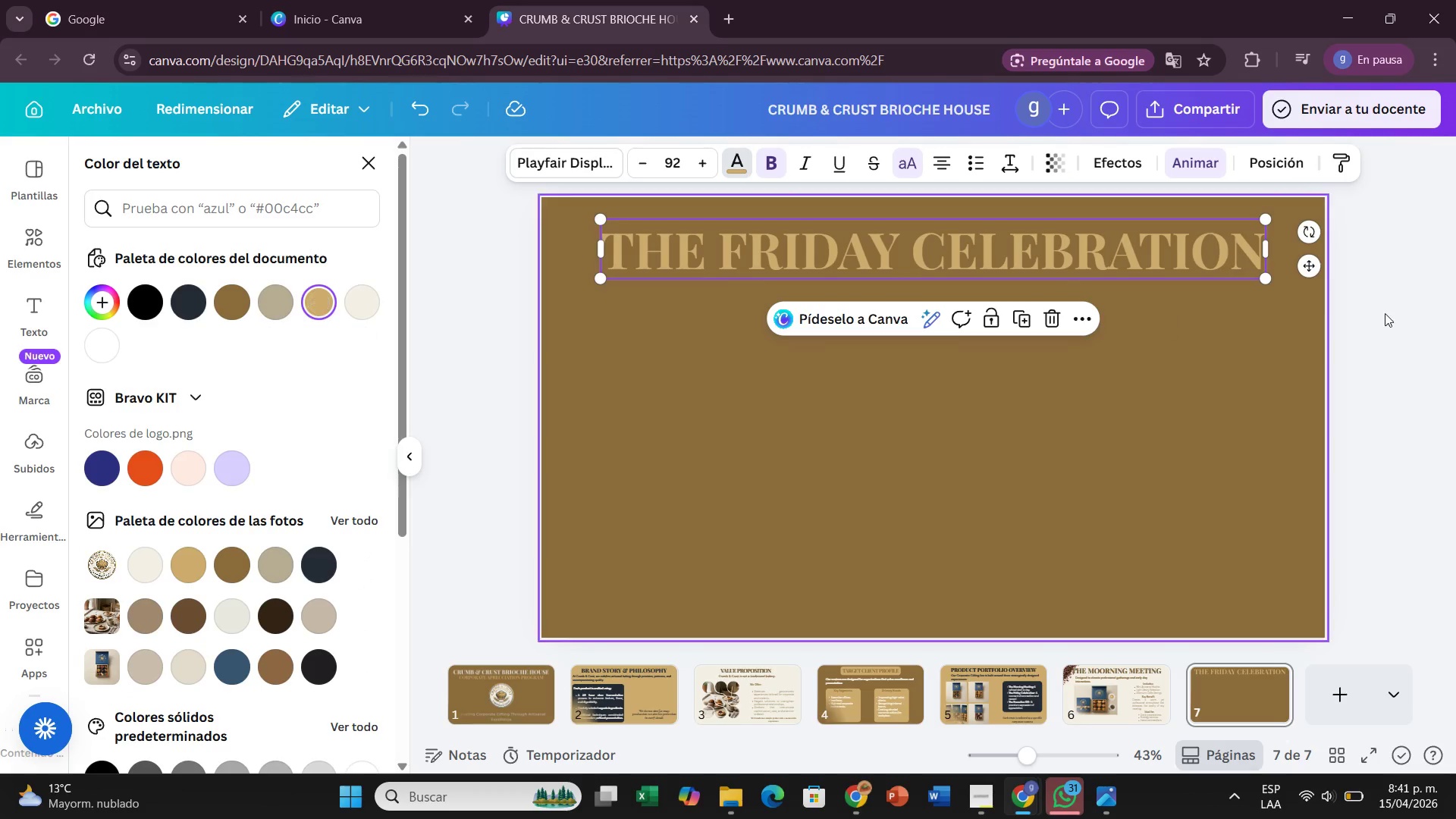 
left_click([1373, 318])
 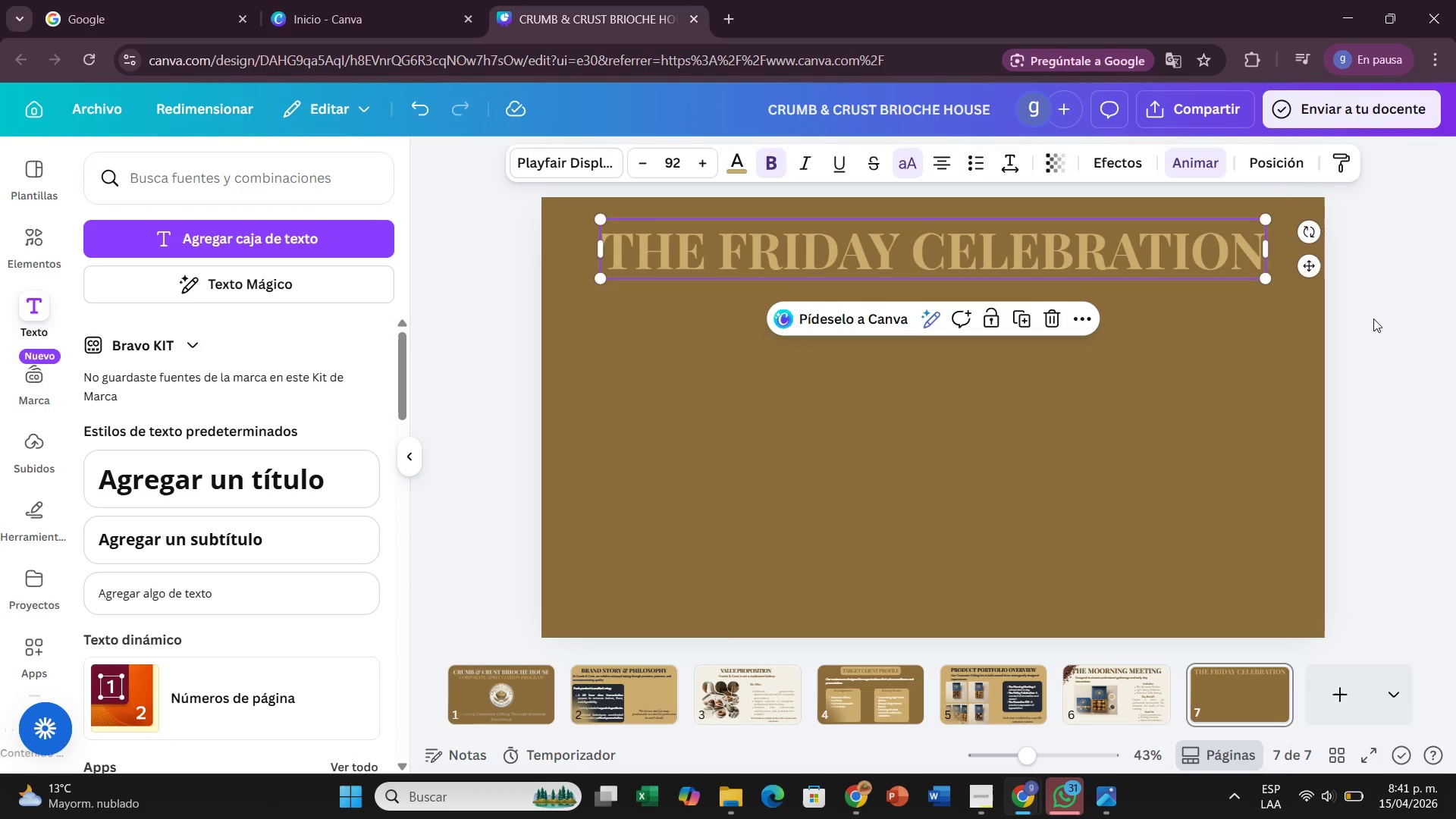 
left_click([1373, 318])
 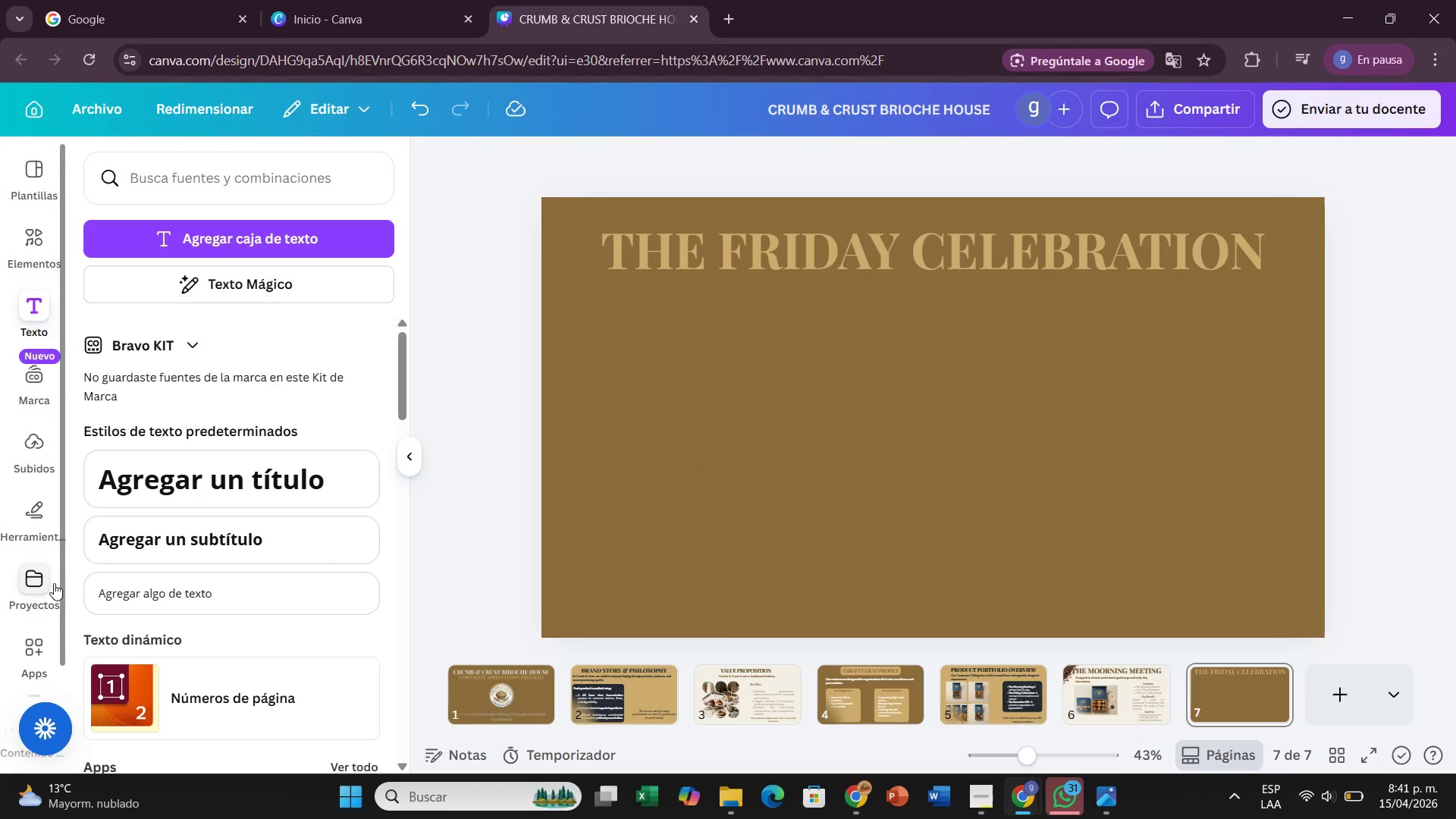 
wait(7.81)
 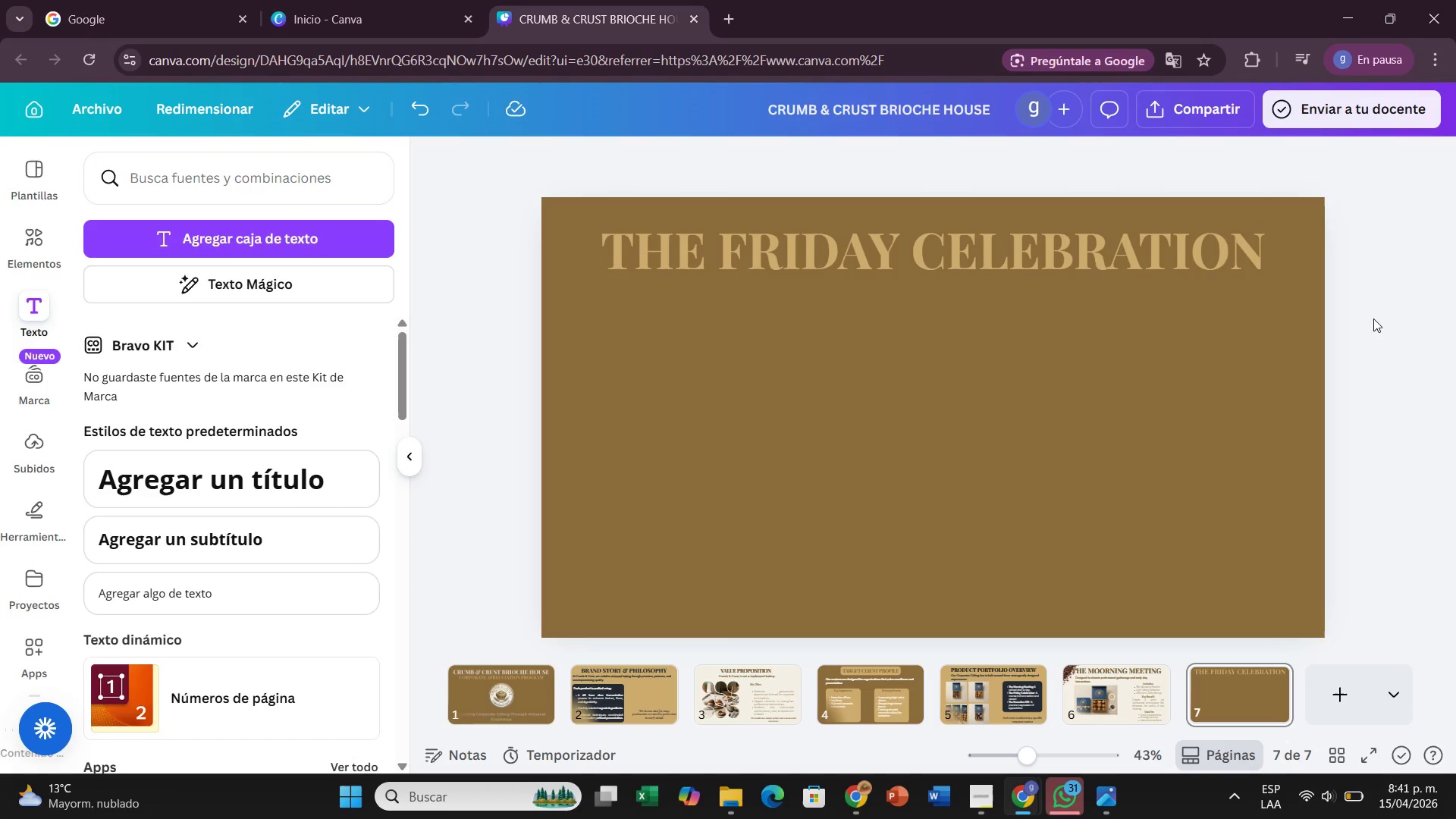 
left_click([199, 584])
 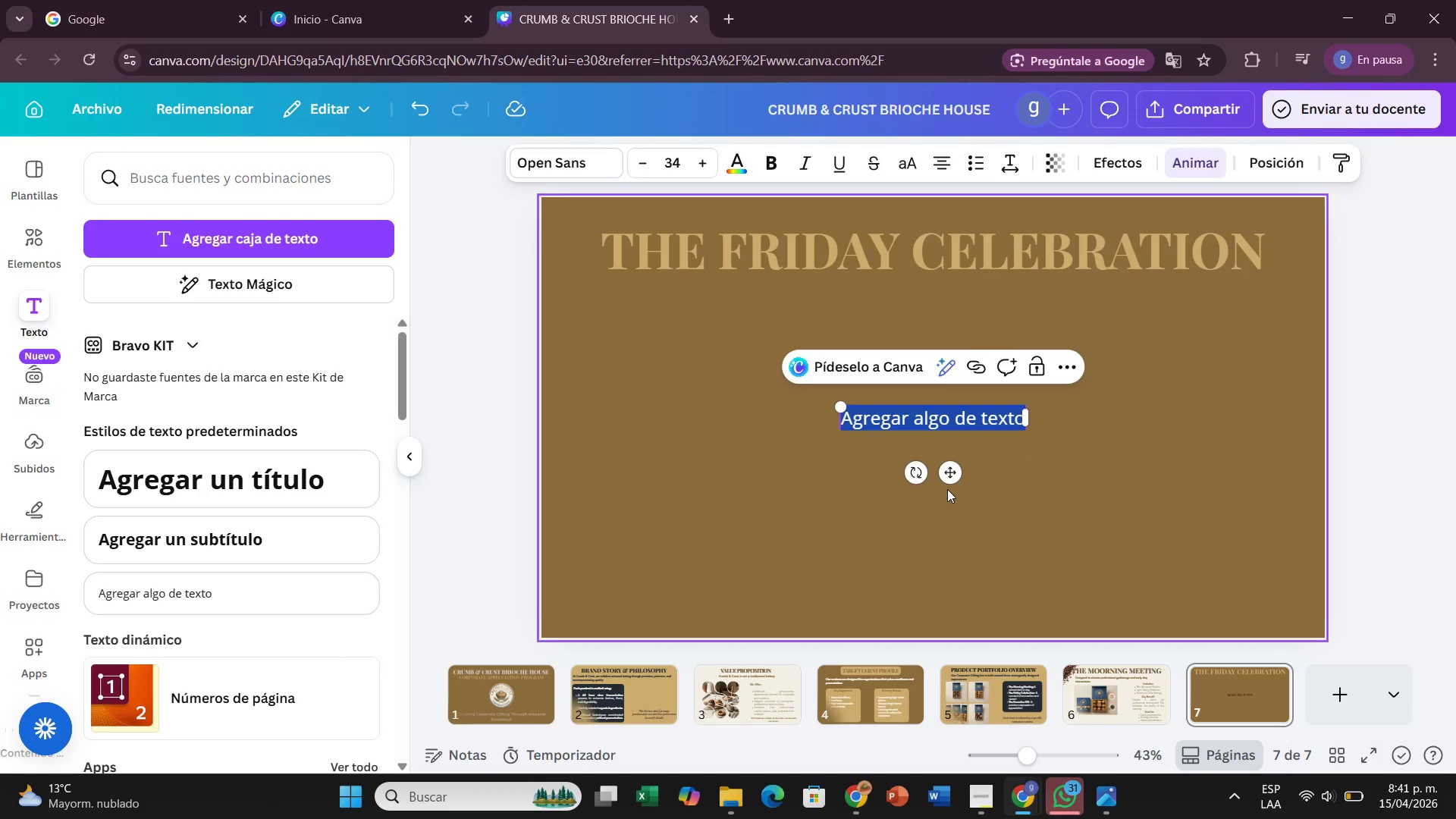 
left_click_drag(start_coordinate=[949, 477], to_coordinate=[805, 364])
 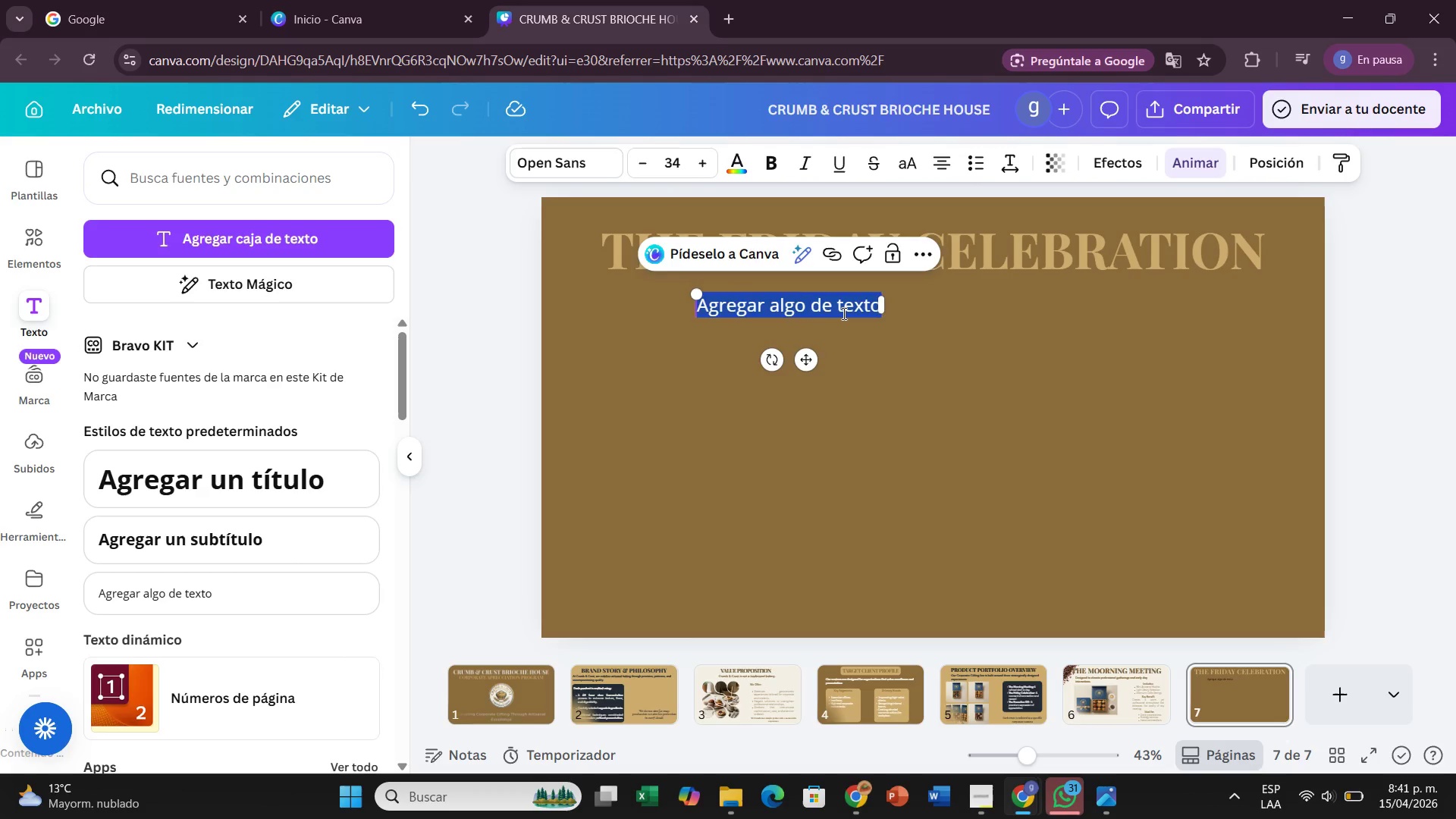 
double_click([843, 313])
 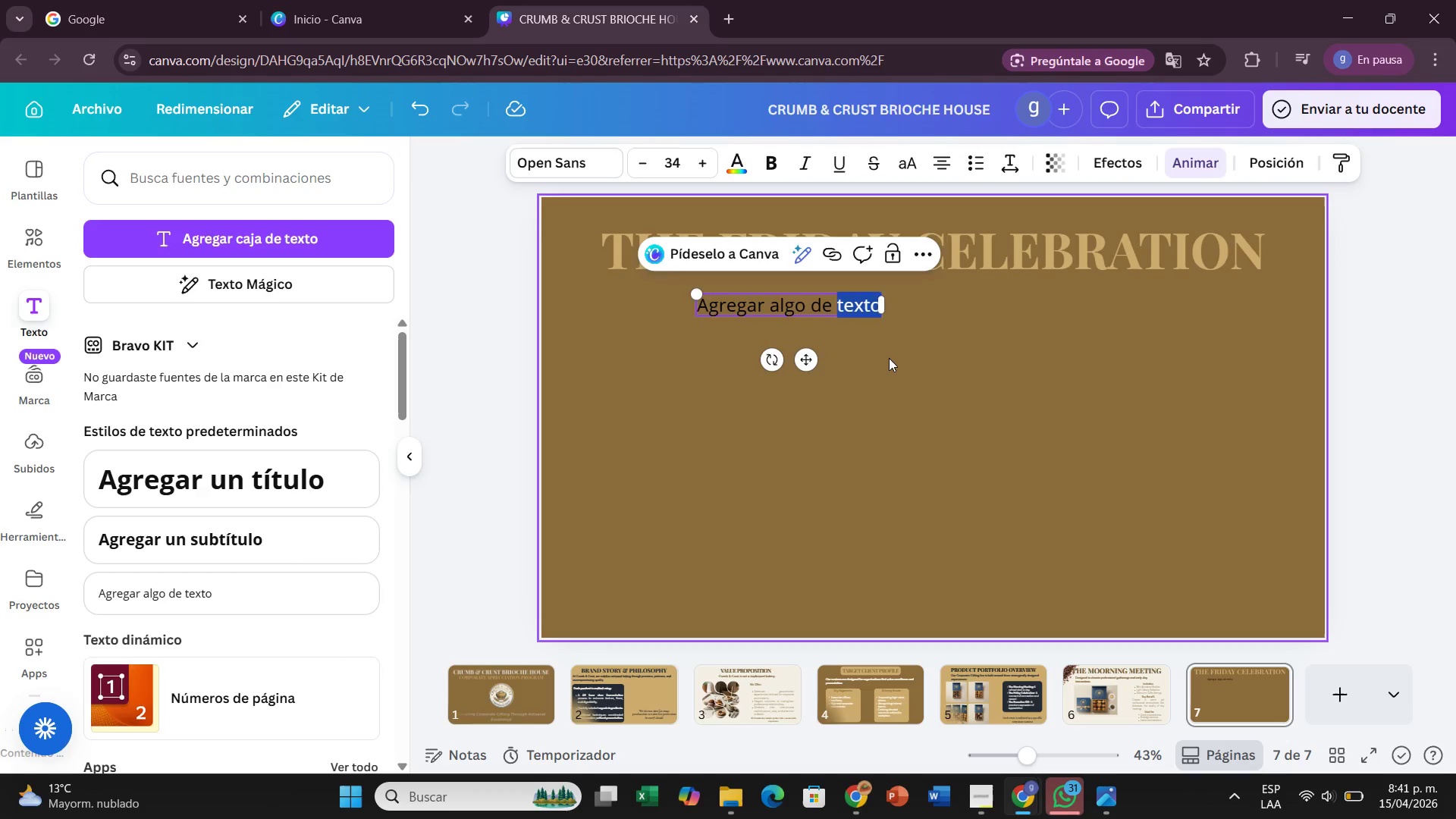 
key(Backspace)
key(Backspace)
key(Backspace)
key(Backspace)
key(Backspace)
key(Backspace)
key(Backspace)
key(Backspace)
key(Backspace)
key(Backspace)
key(Backspace)
key(Backspace)
type(Create )
 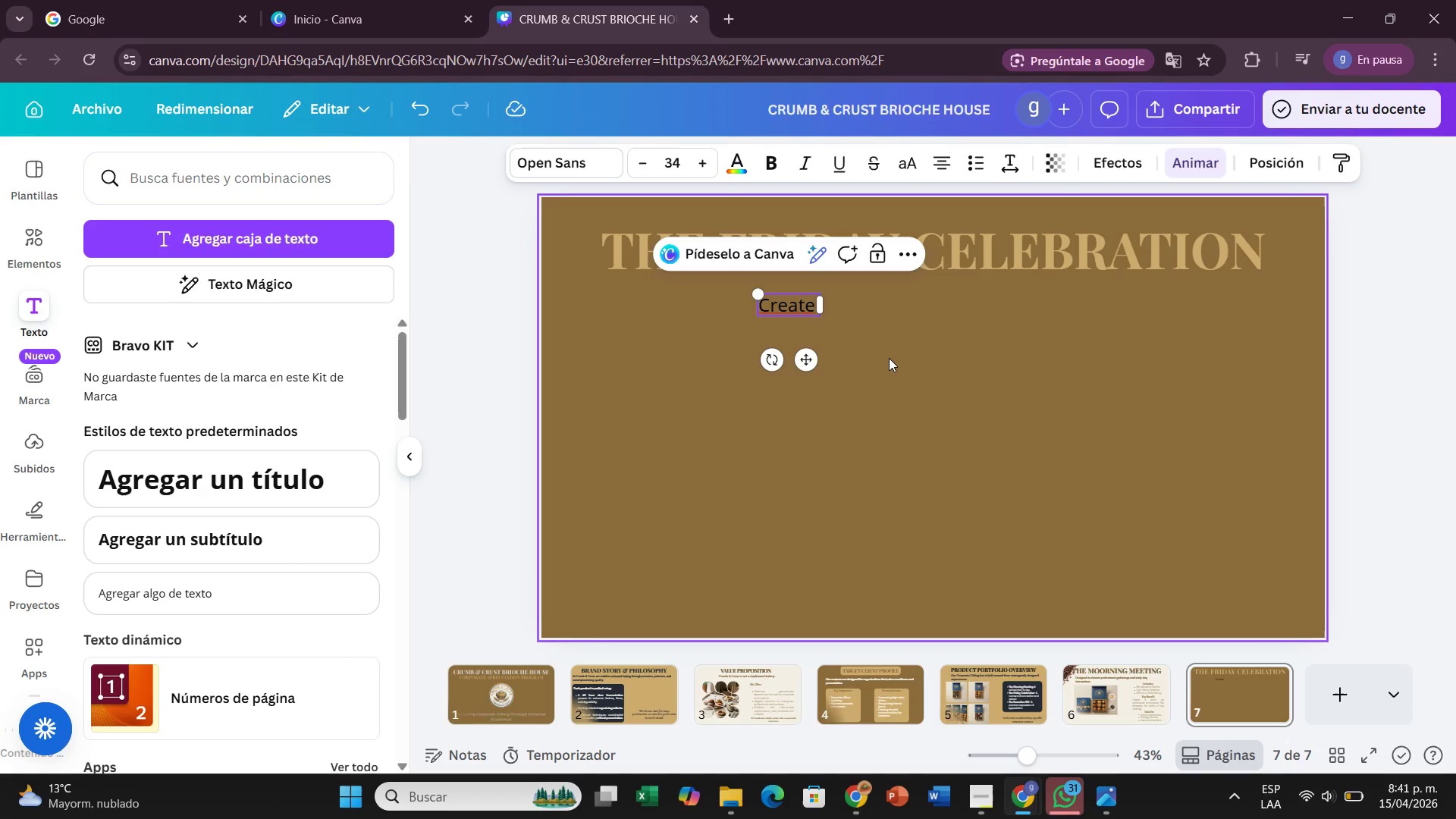 
key(Backspace)
type(s)
key(Backspace)
type(d to k)
key(Backspace)
type(lose the week on a high note )
 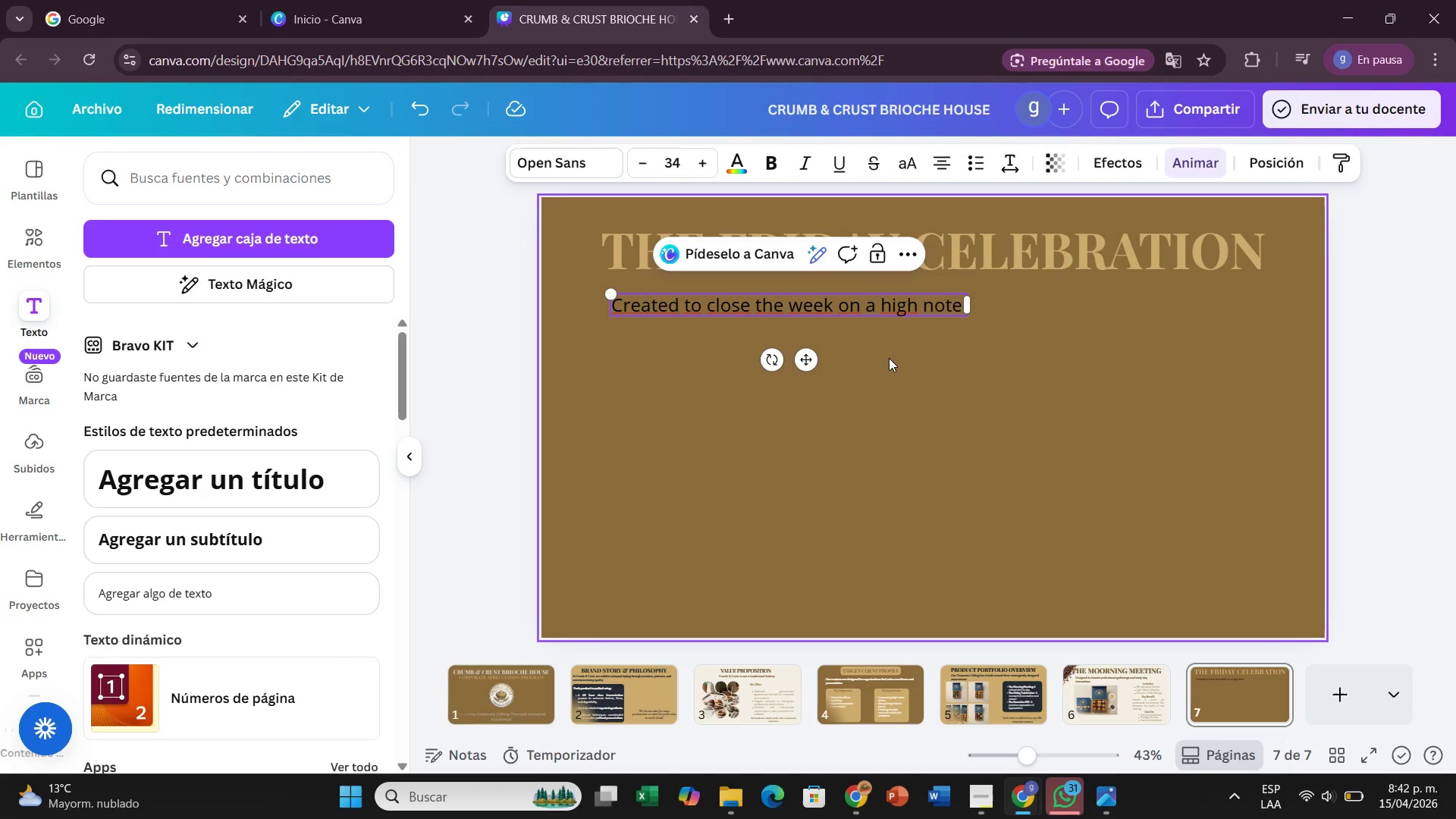 
hold_key(key=C, duration=22.53)
 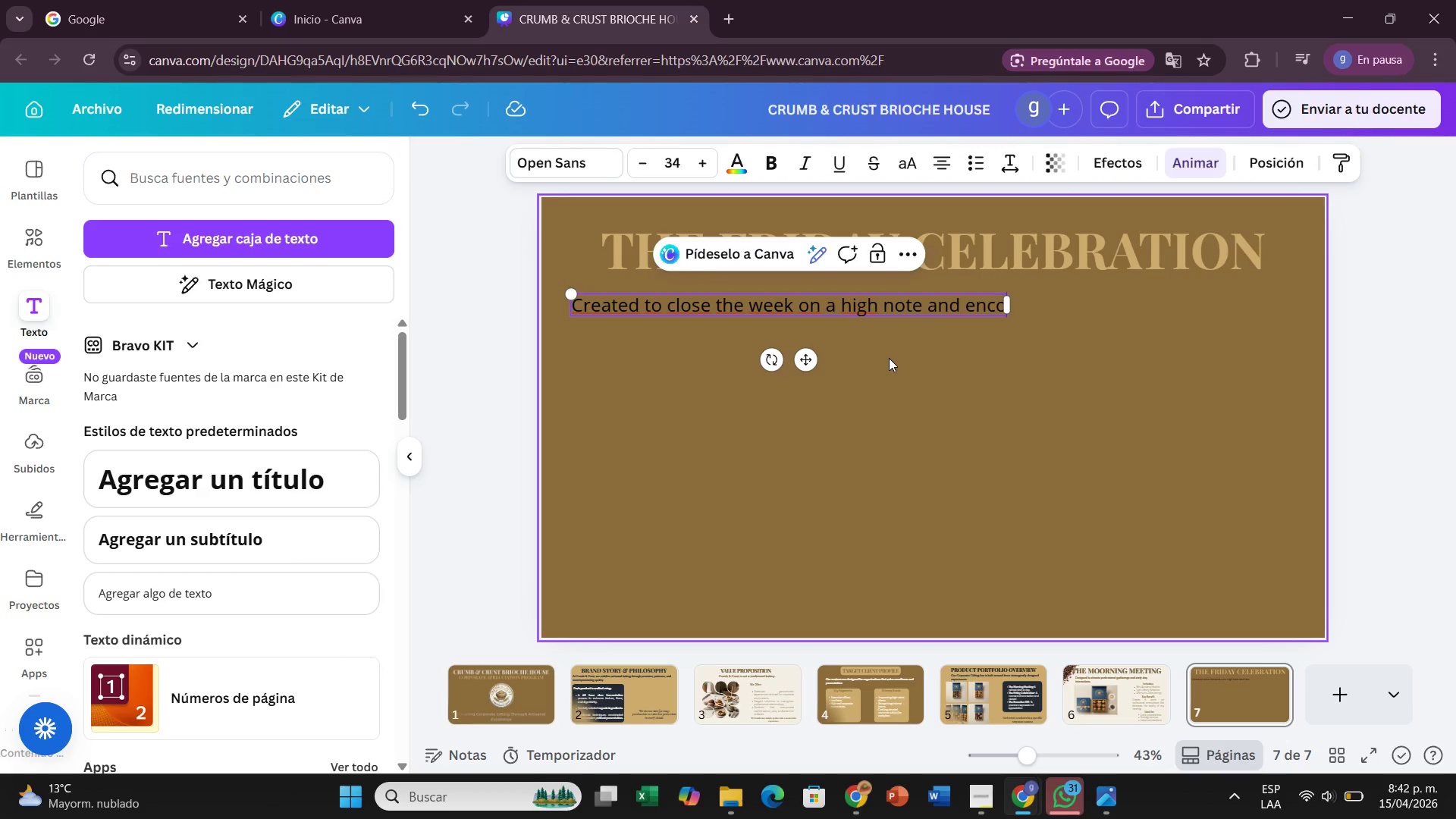 
type(and em)
key(Backspace)
type(norage )
 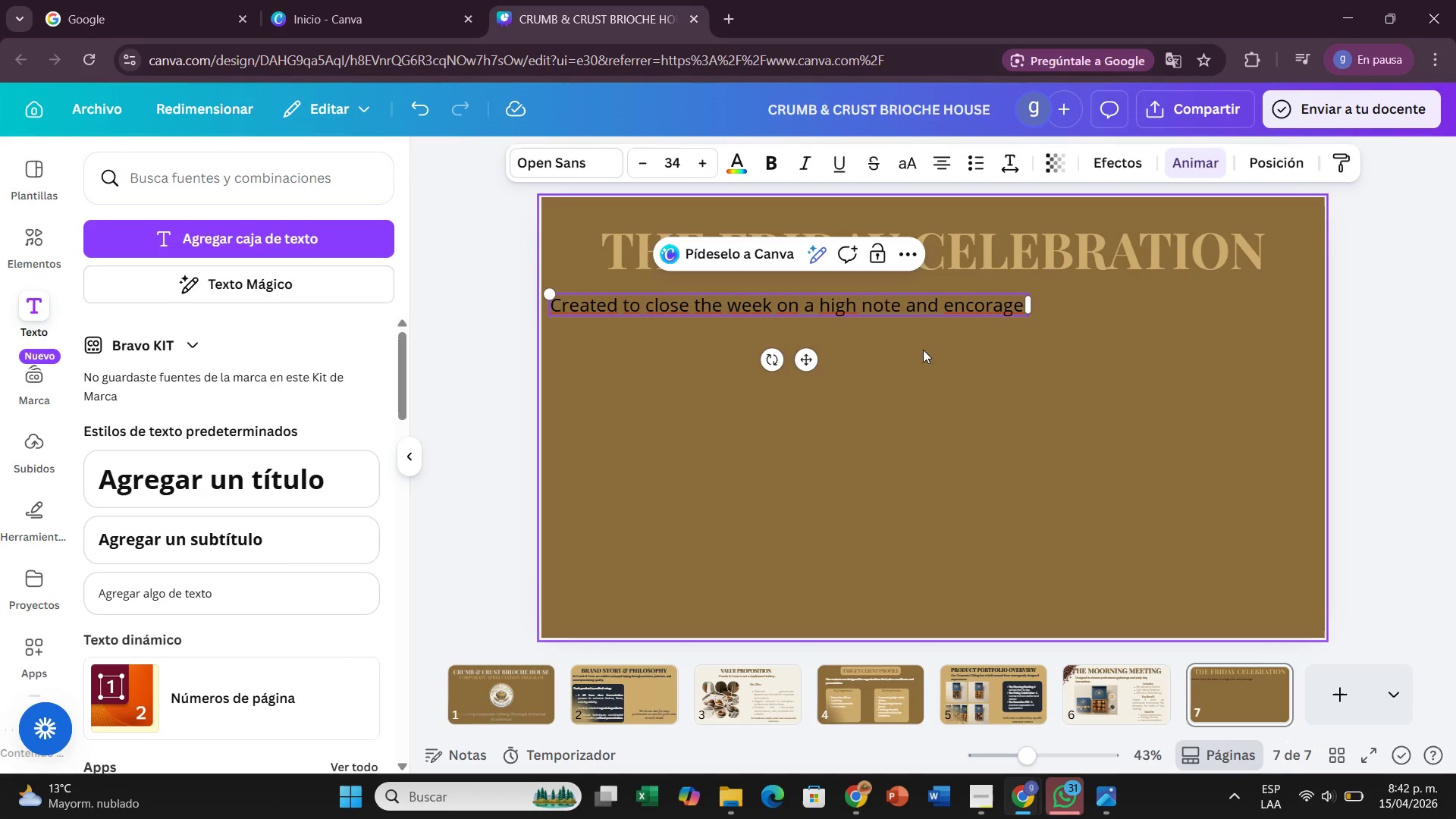 
left_click([988, 309])
 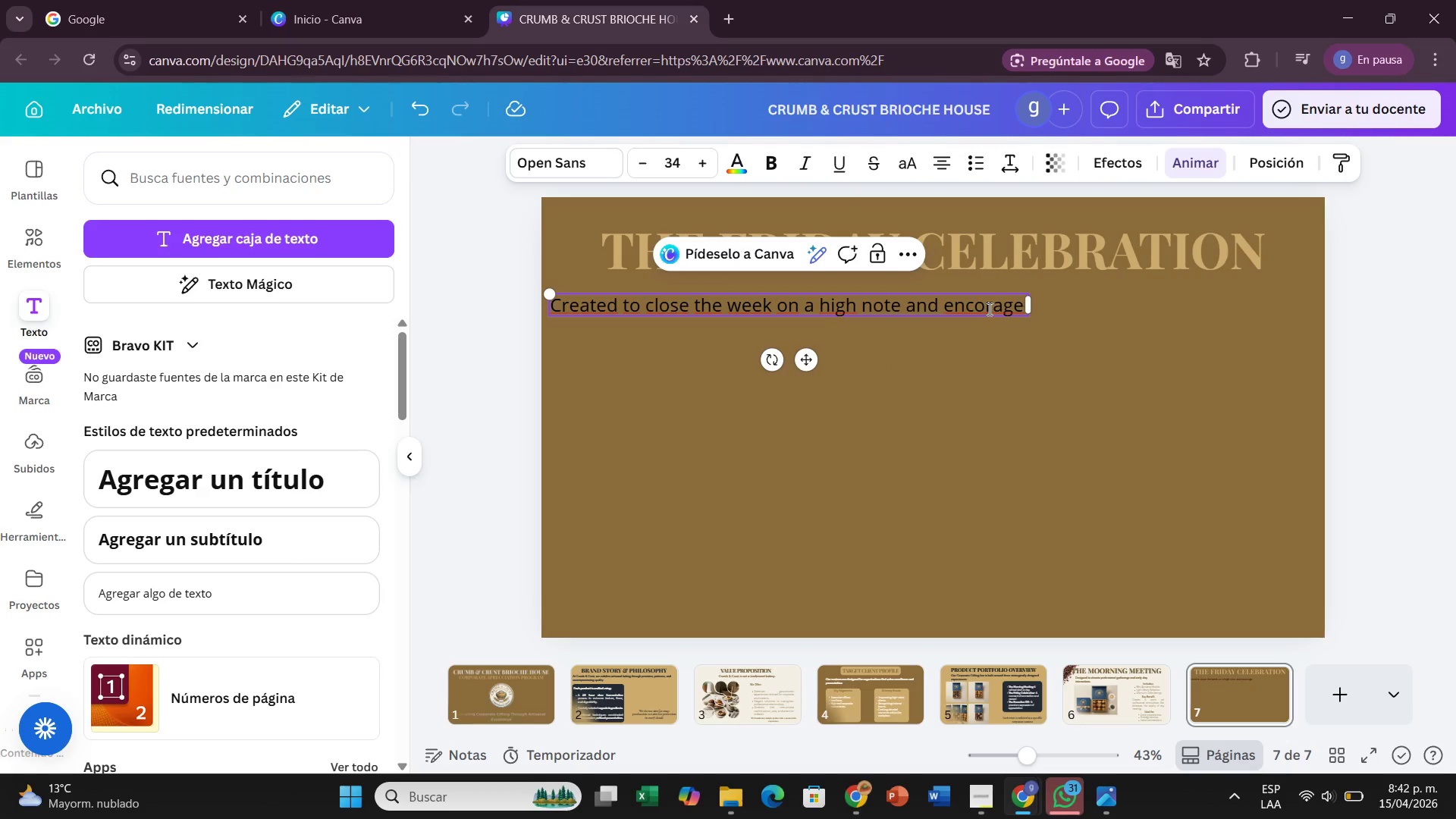 
key(U)
 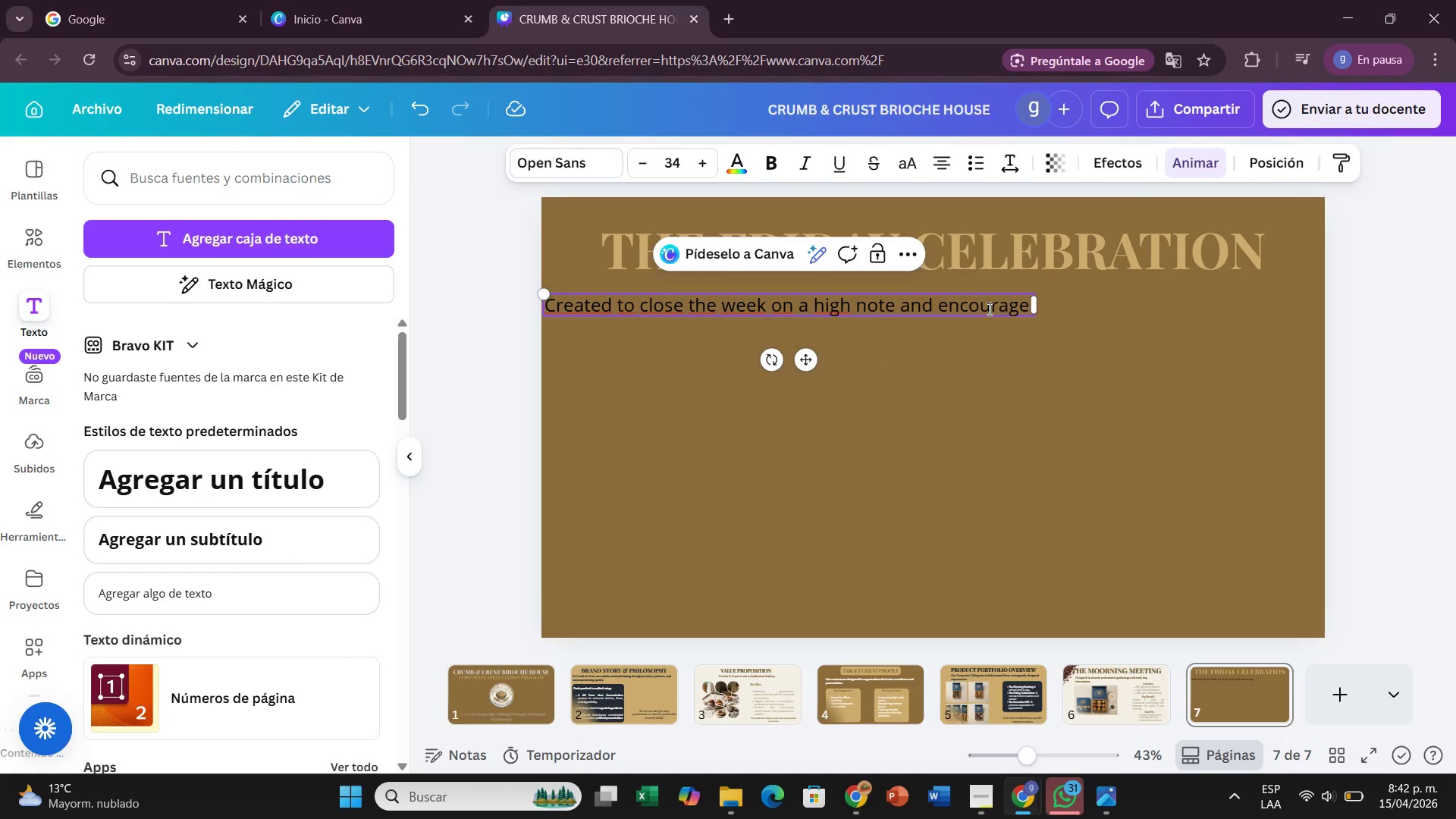 
key(ArrowRight)
 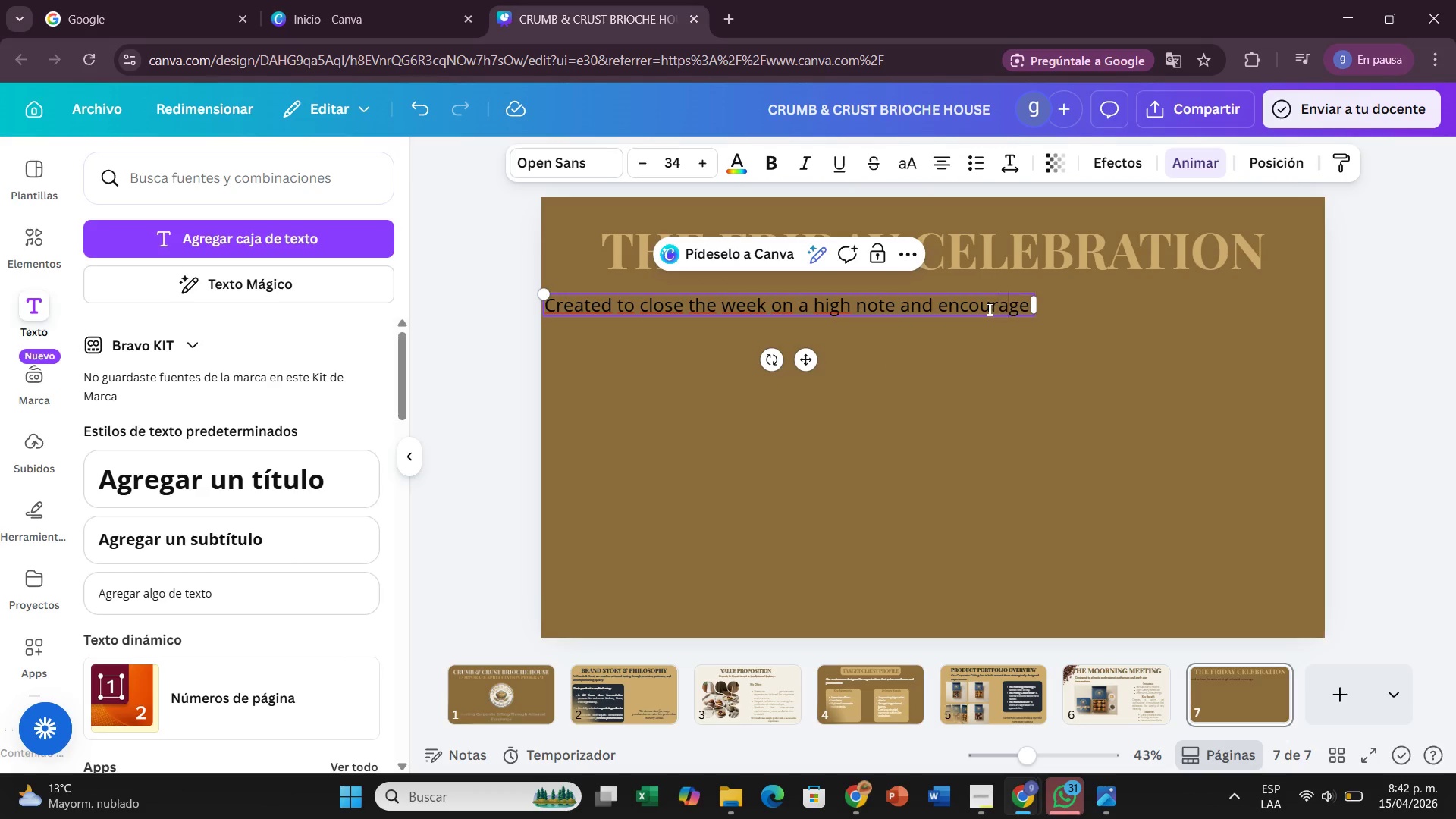 
hold_key(key=ArrowRight, duration=0.58)
 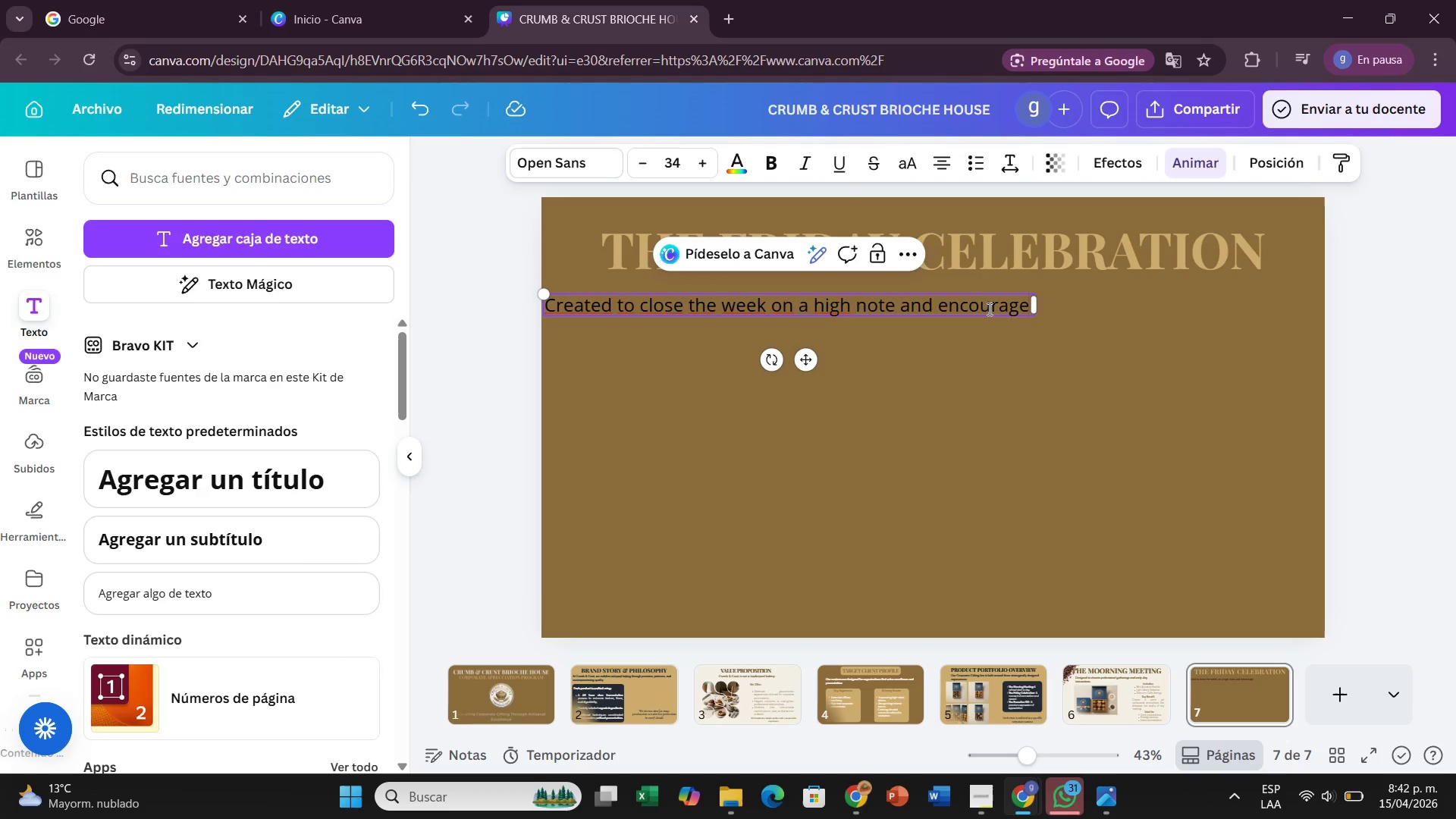 
type( team colec)
key(Backspace)
key(Backspace)
key(Backspace)
type(nnection.)
 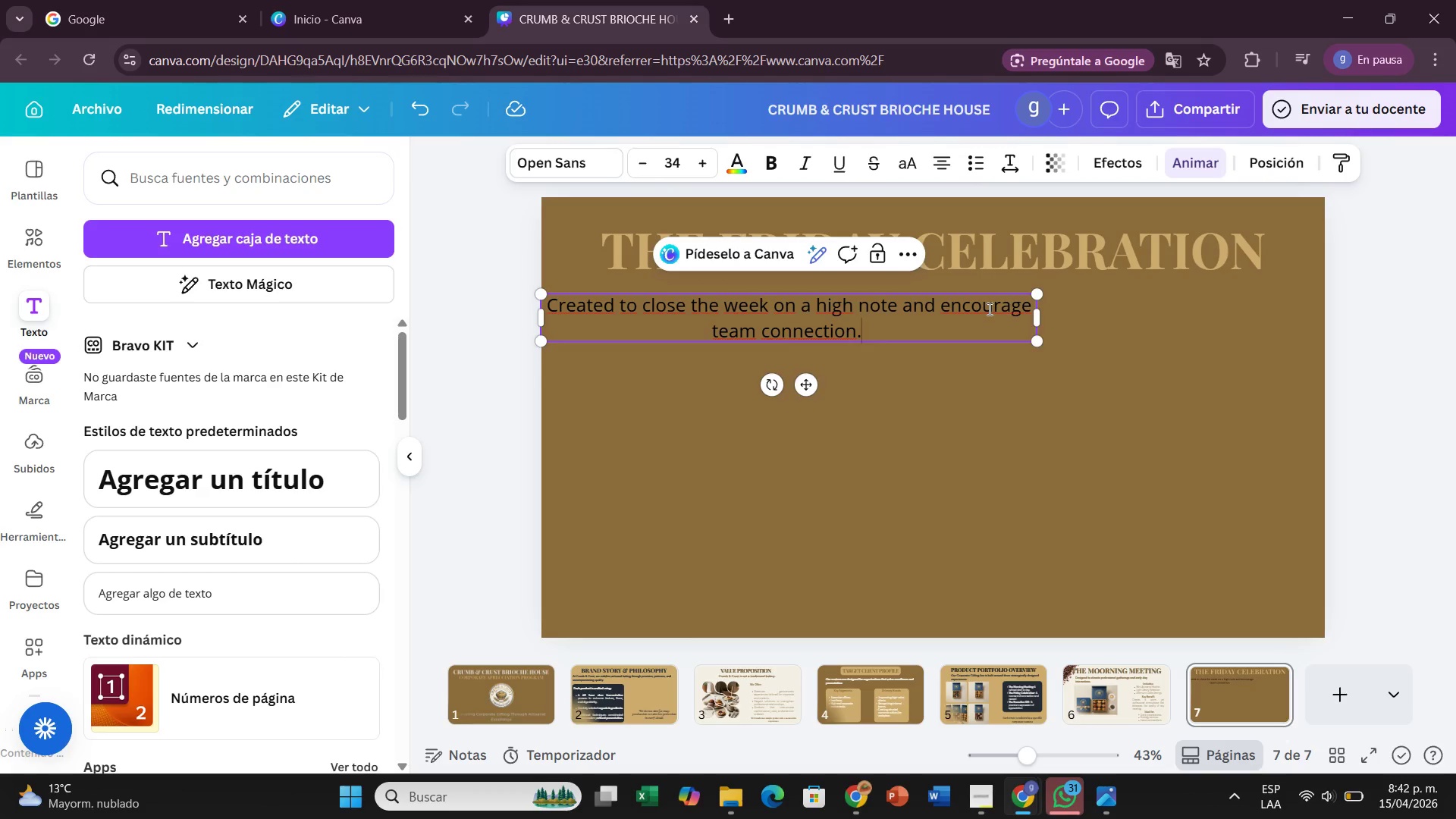 
key(Enter)
 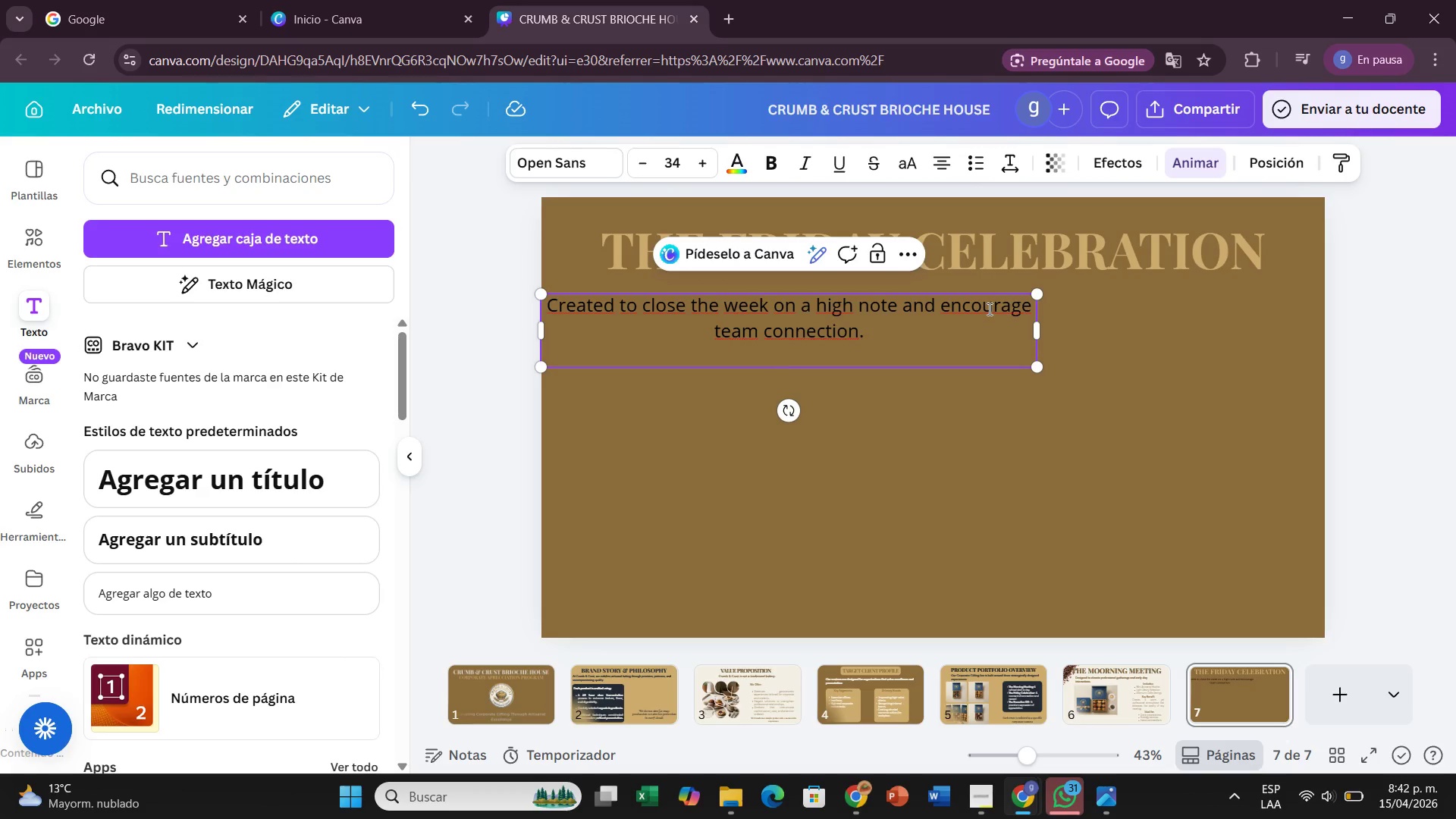 
key(Enter)
 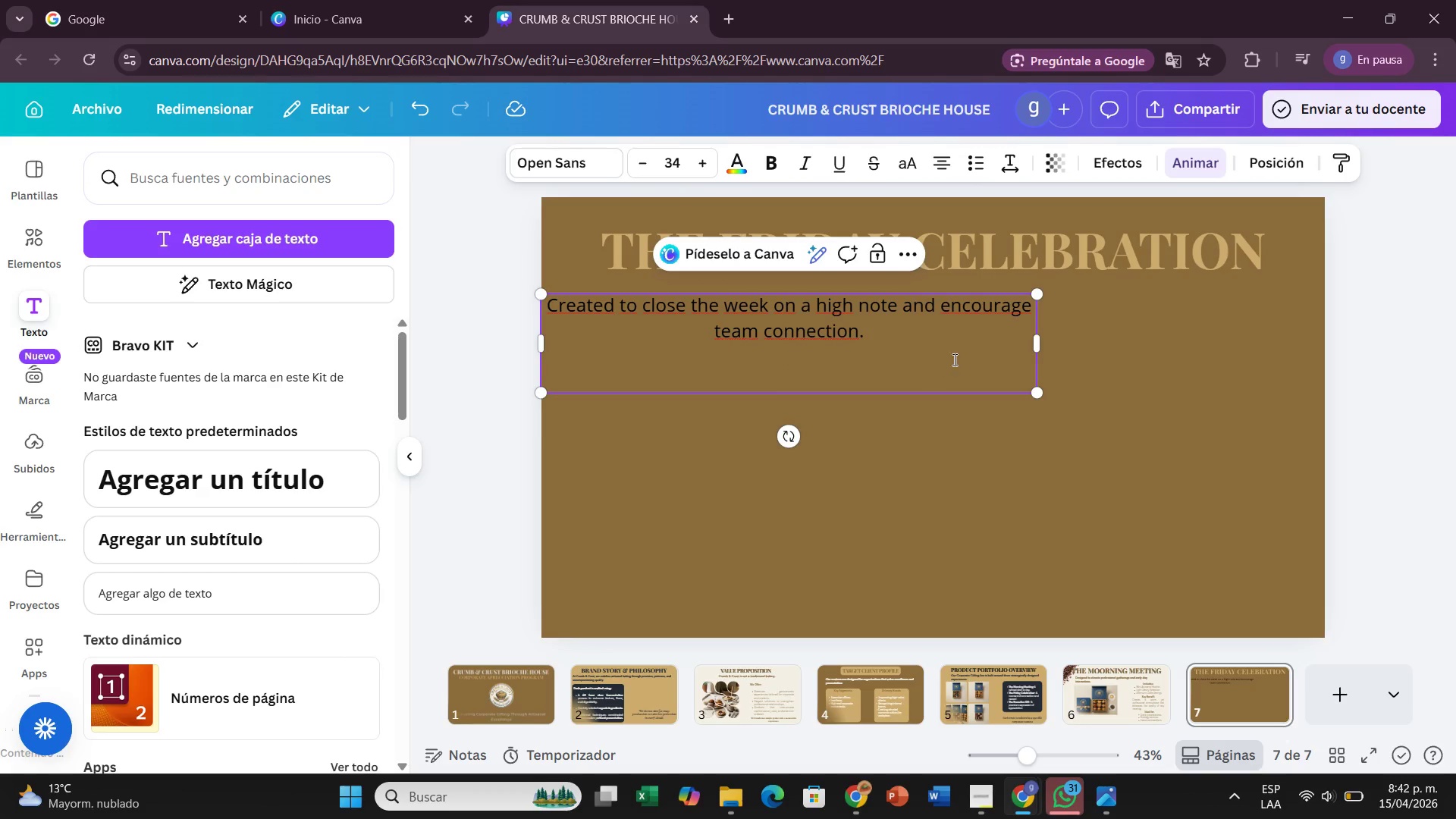 
wait(5.59)
 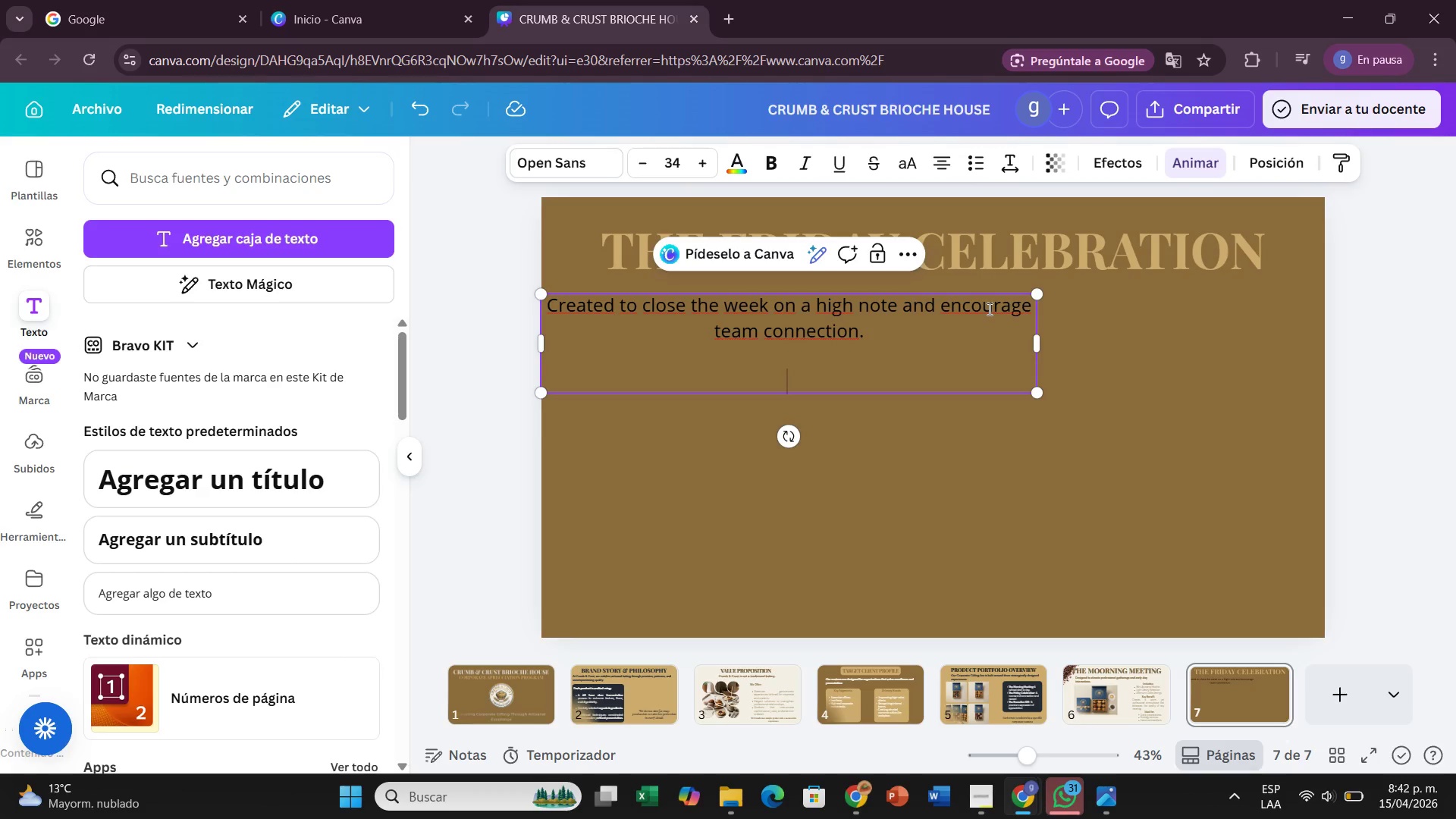 
key(Backspace)
 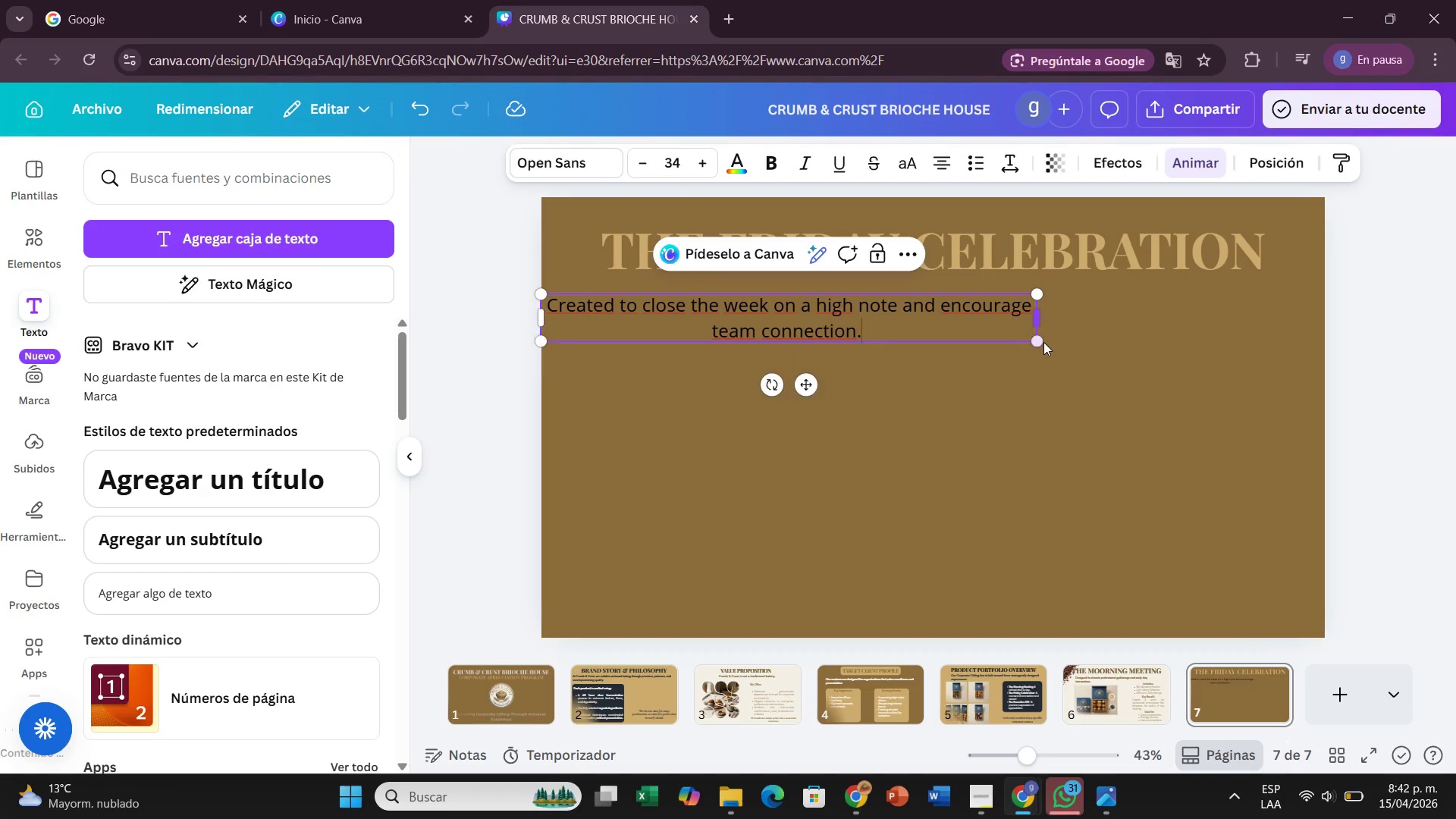 
key(Backspace)
 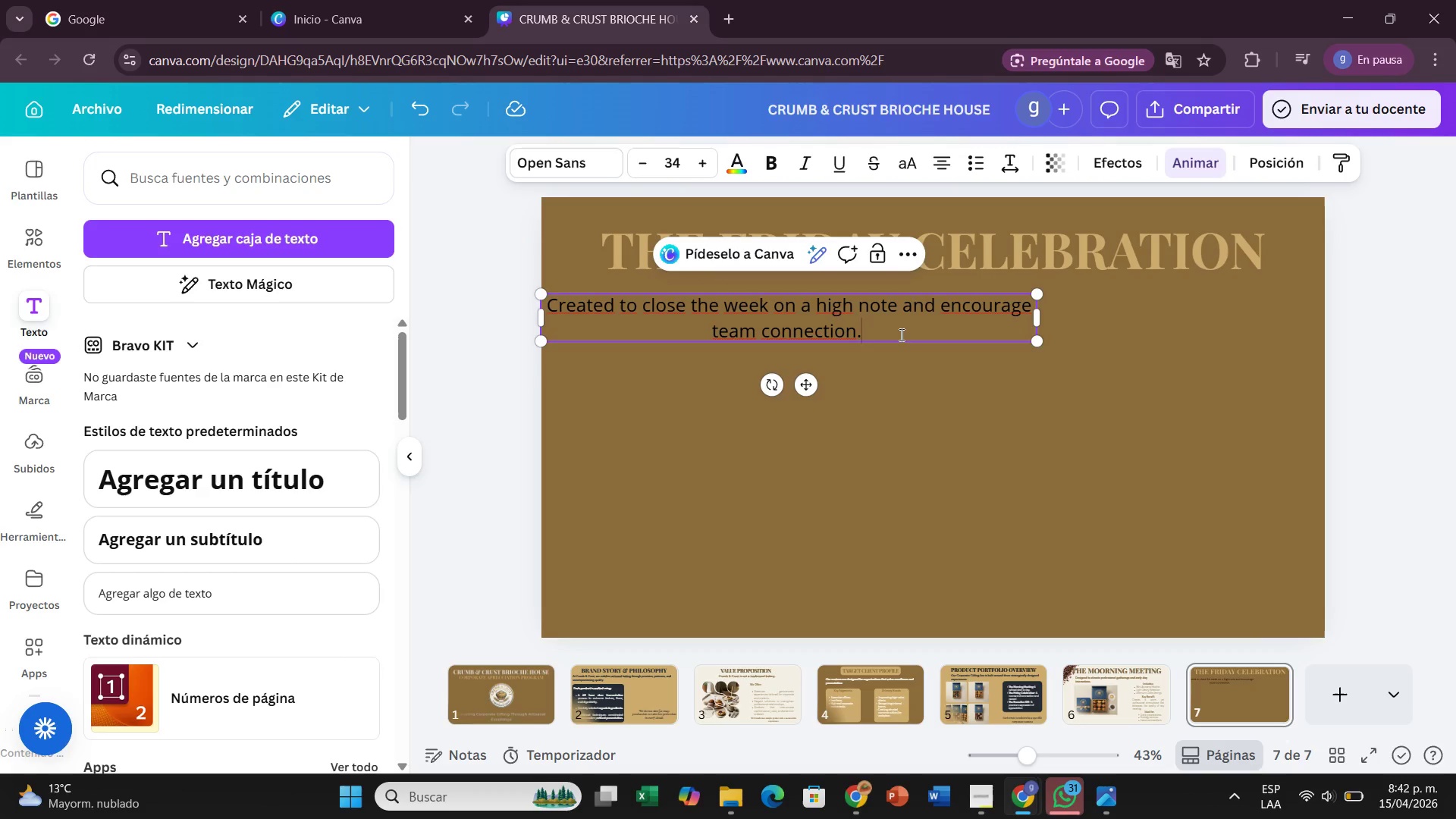 
left_click_drag(start_coordinate=[900, 334], to_coordinate=[550, 297])
 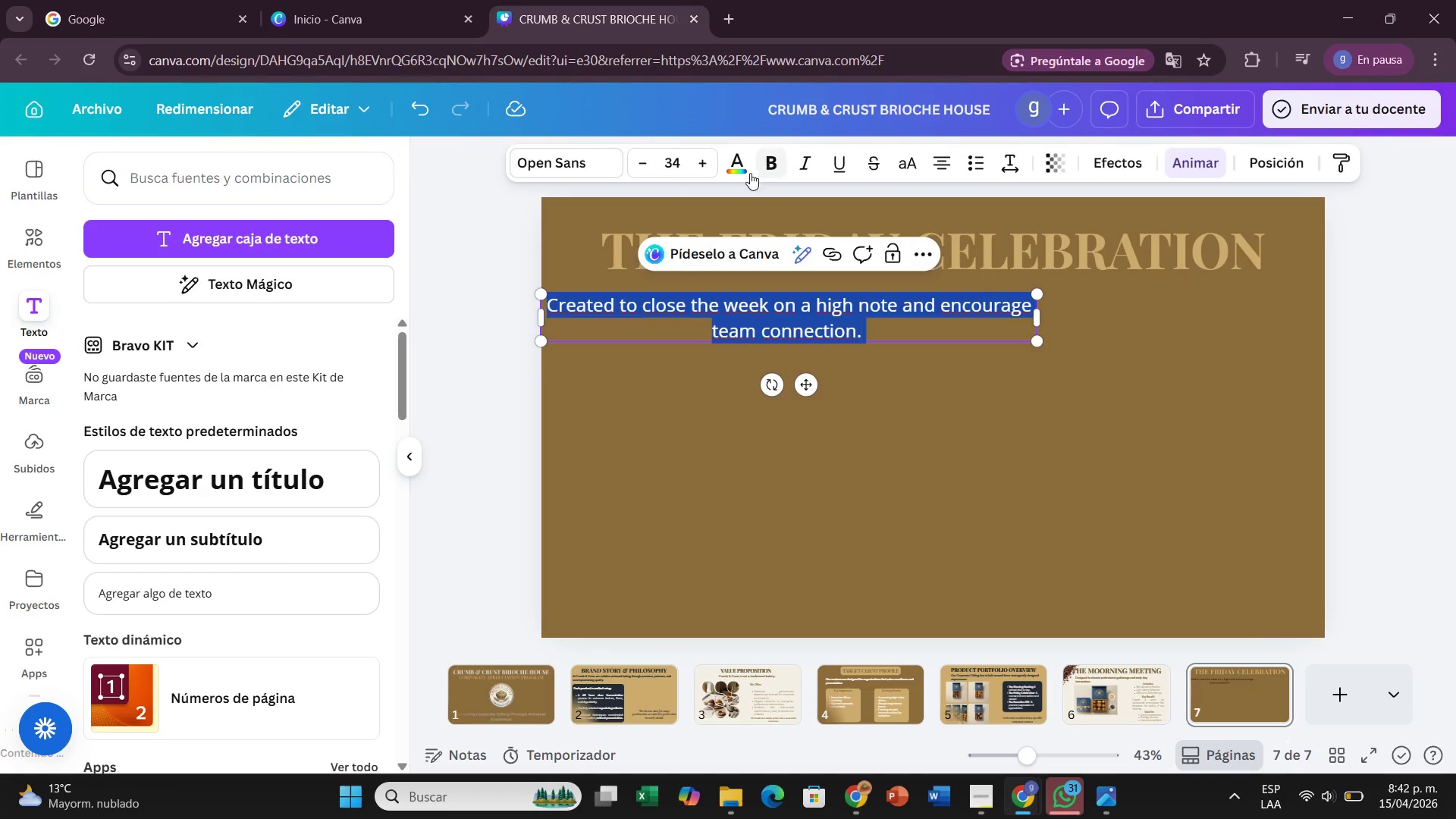 
left_click([741, 174])
 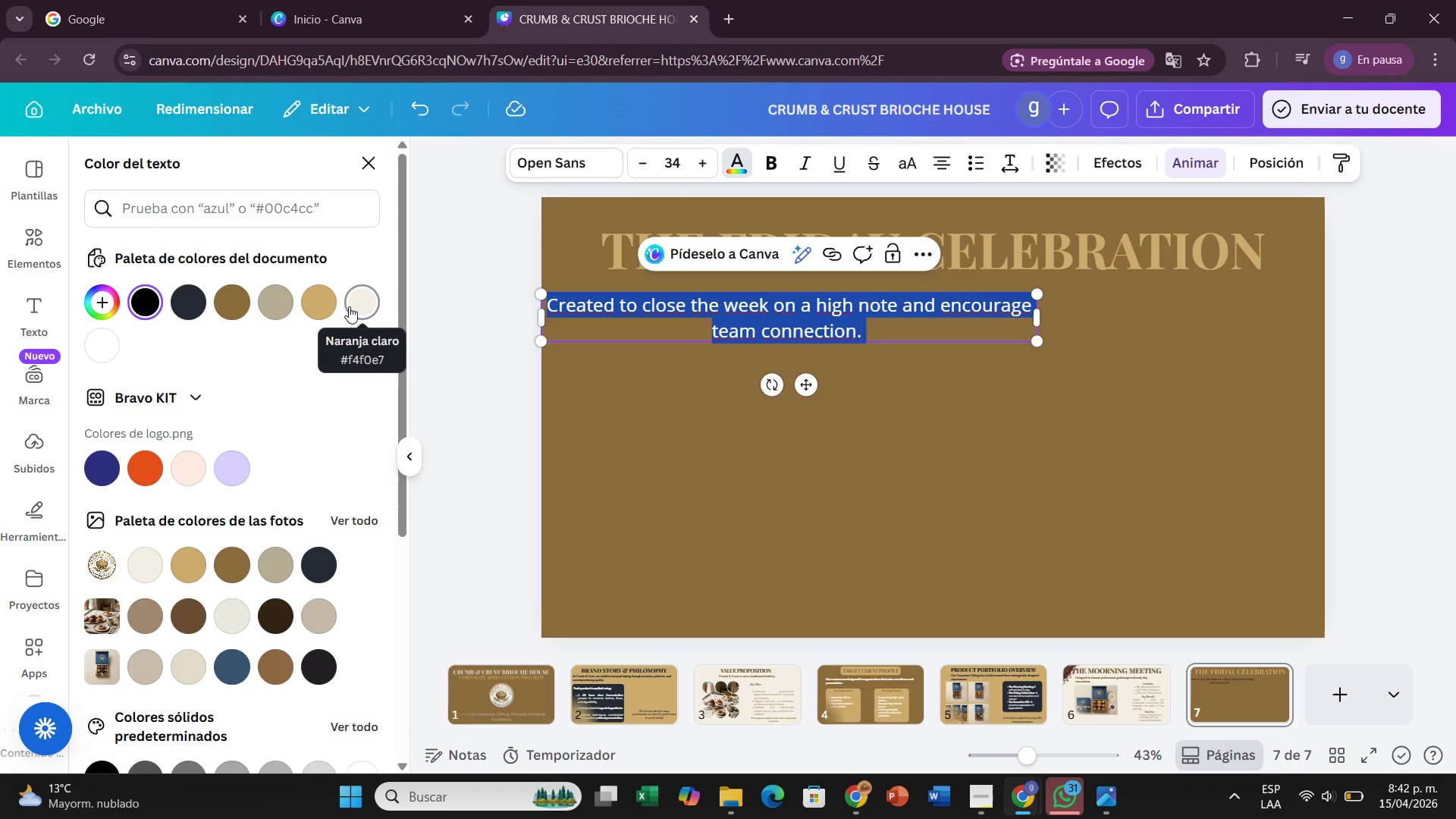 
wait(6.14)
 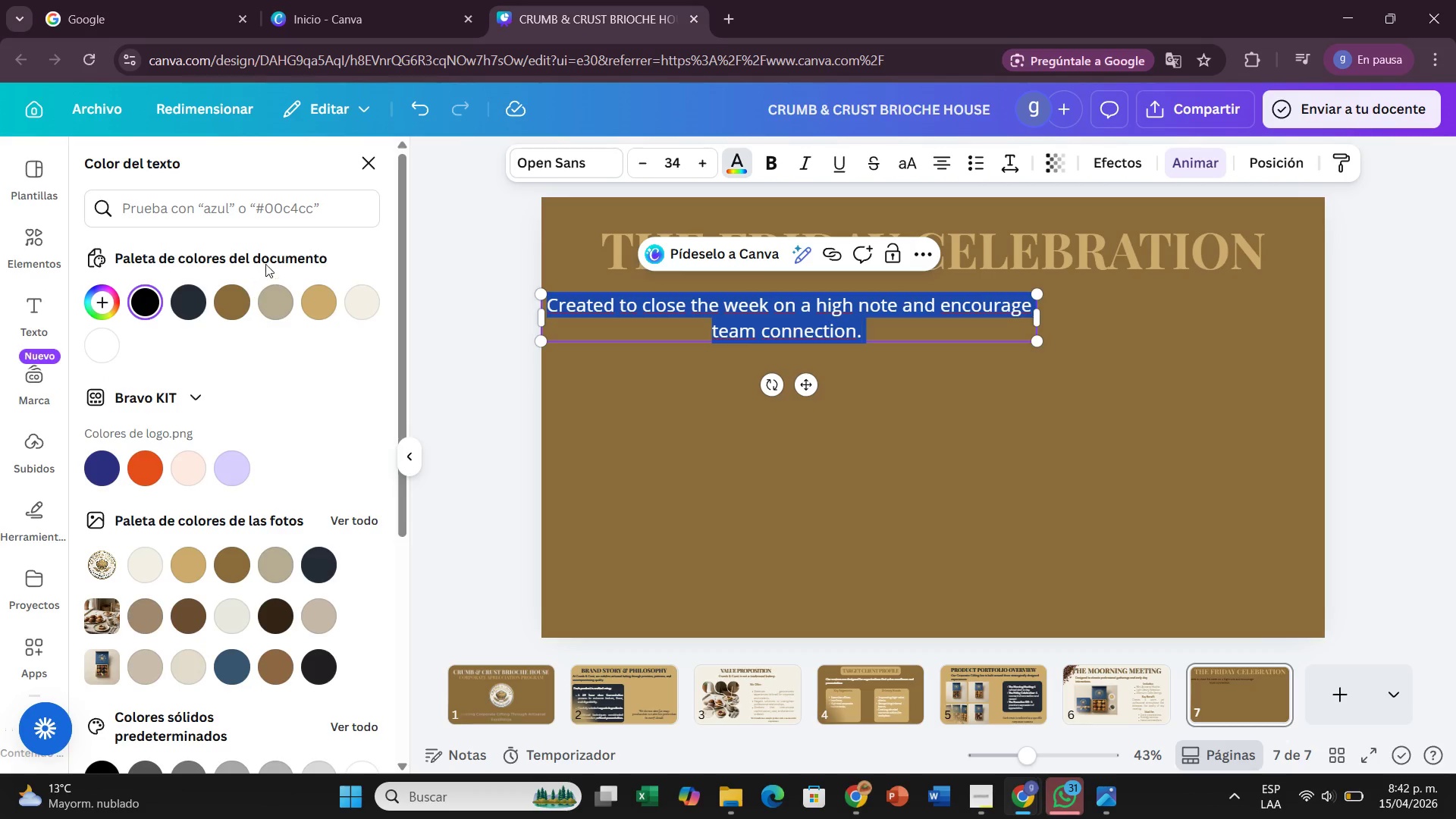 
left_click([349, 306])
 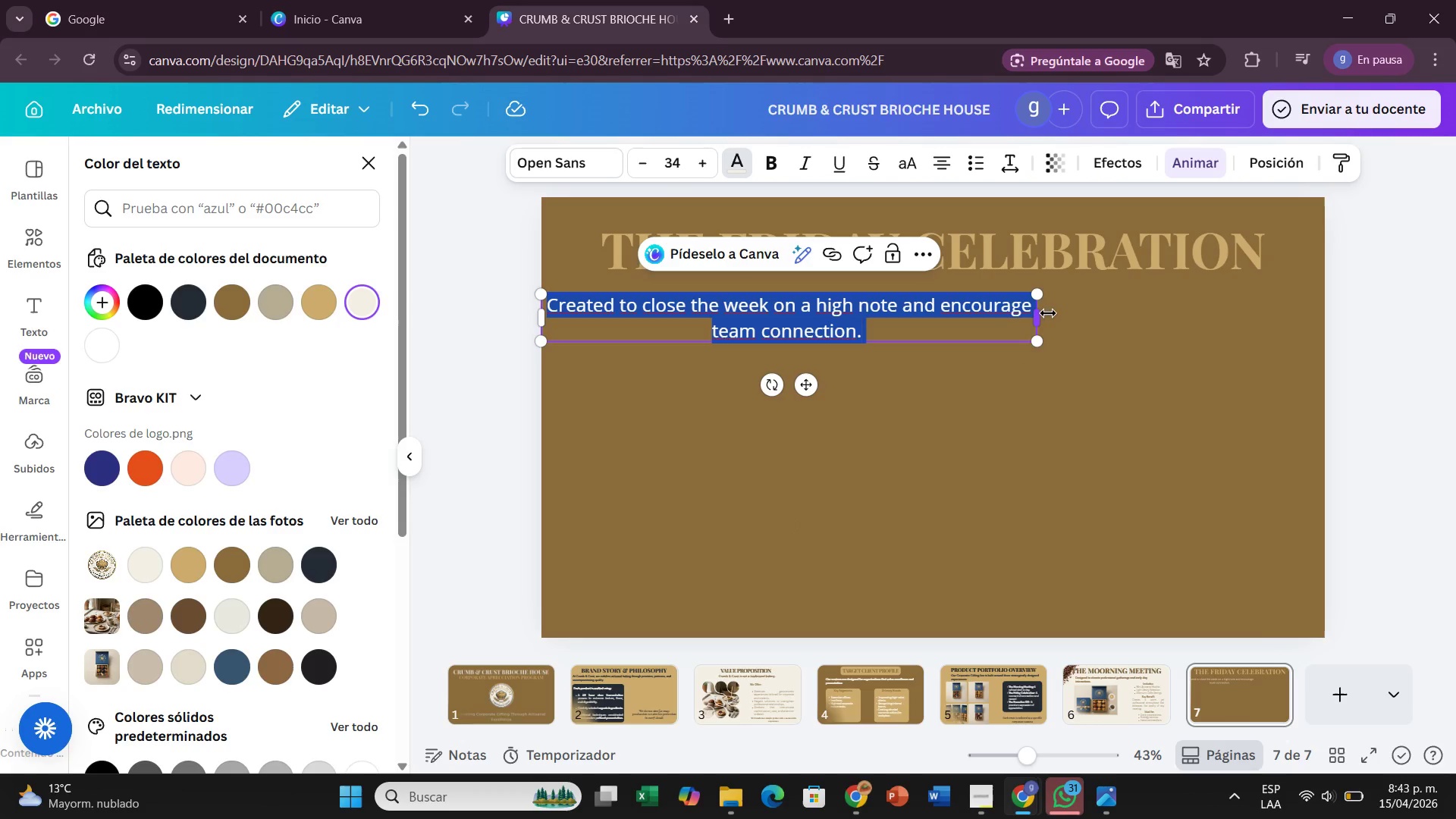 
left_click_drag(start_coordinate=[1046, 317], to_coordinate=[1200, 311])
 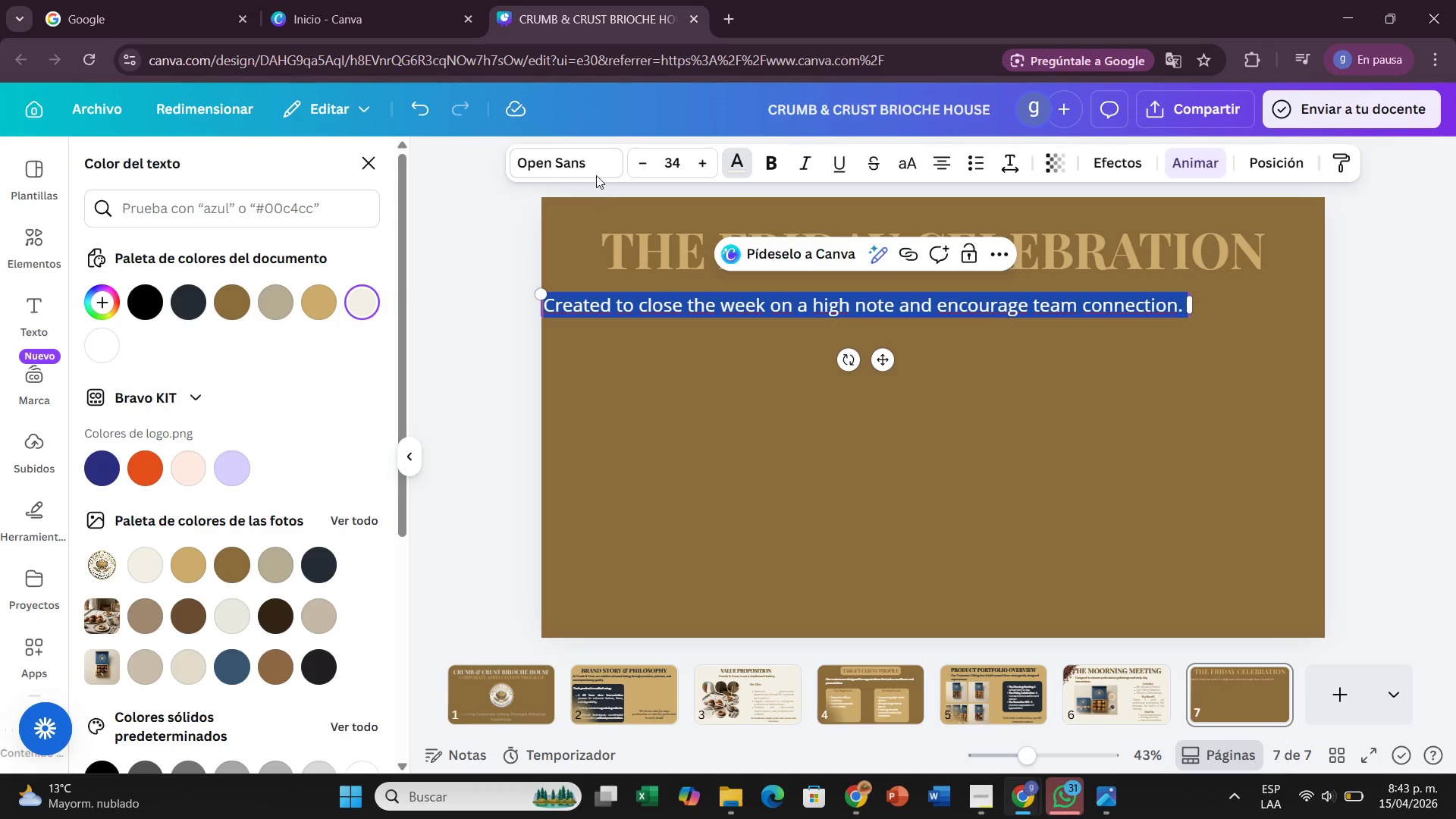 
left_click([599, 166])
 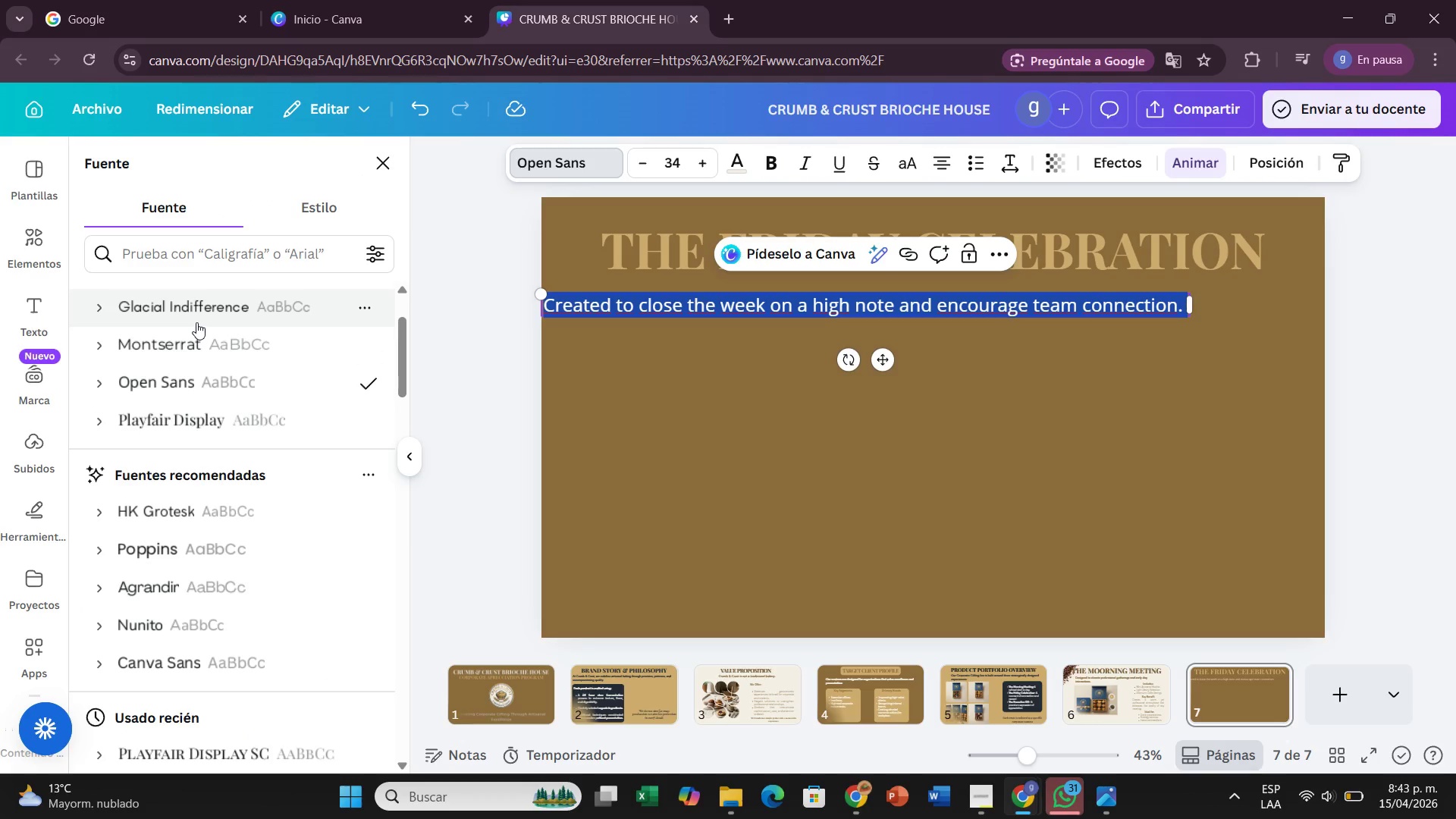 
left_click([203, 314])
 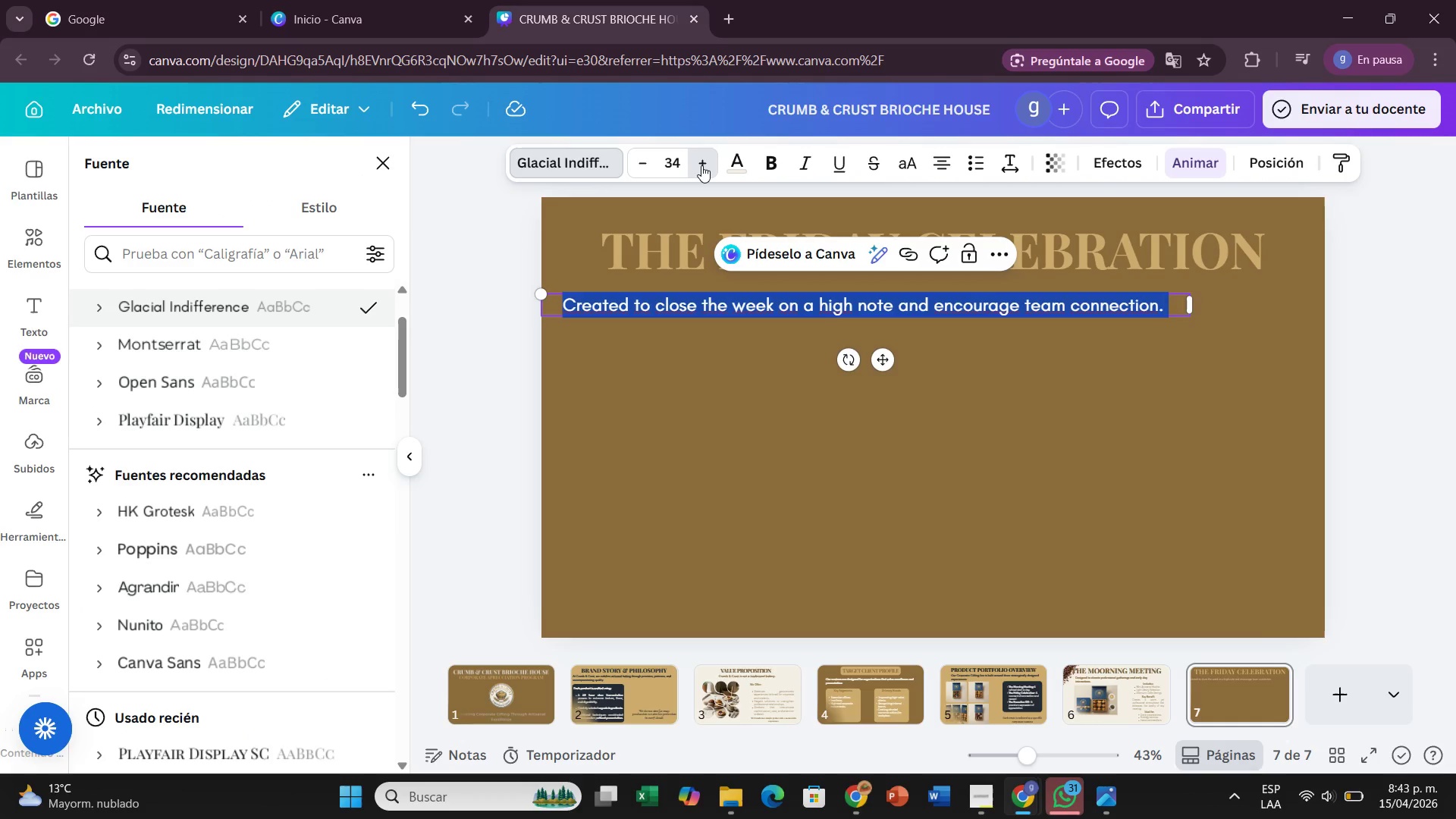 
left_click([701, 165])
 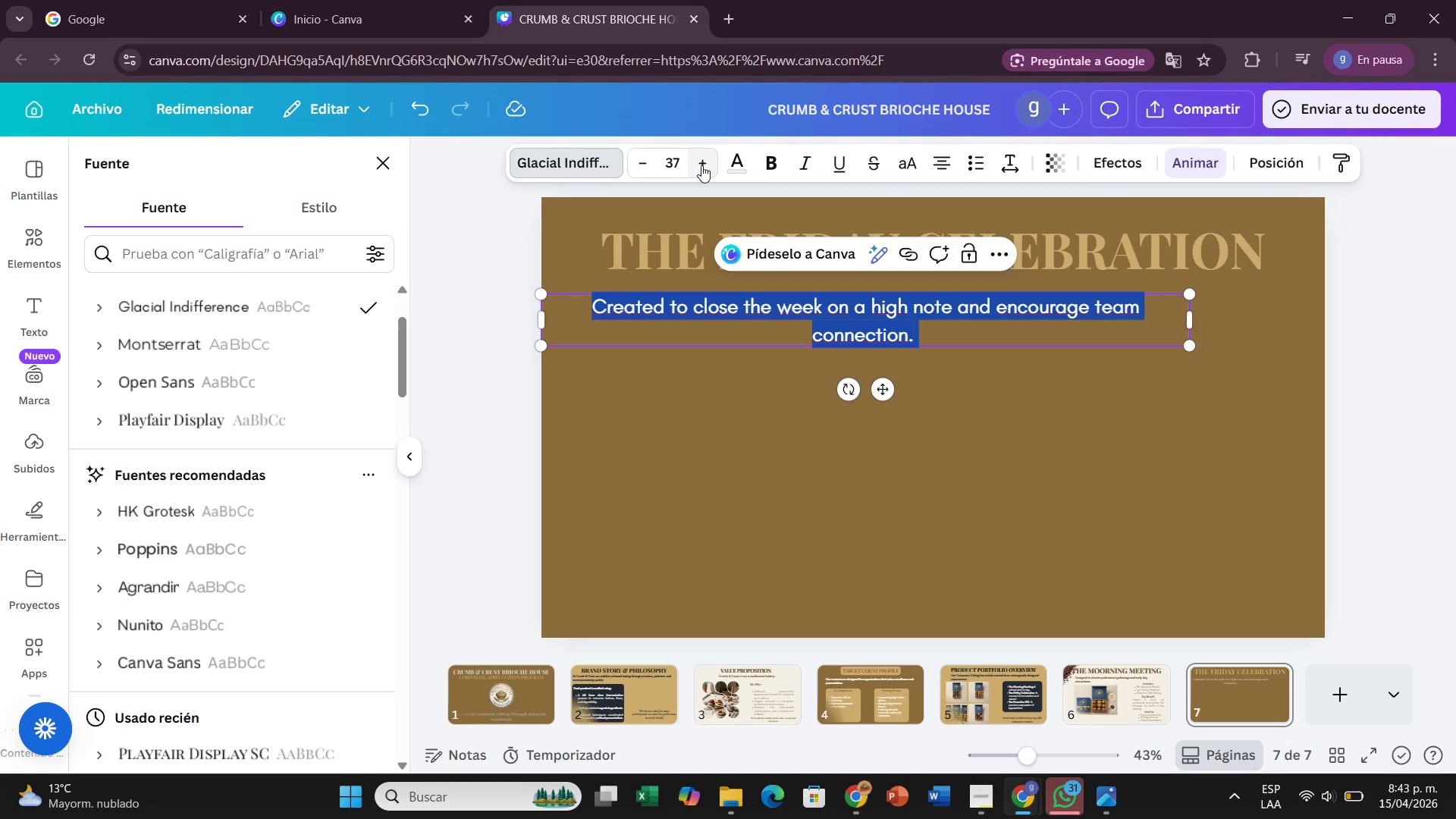 
left_click([701, 165])
 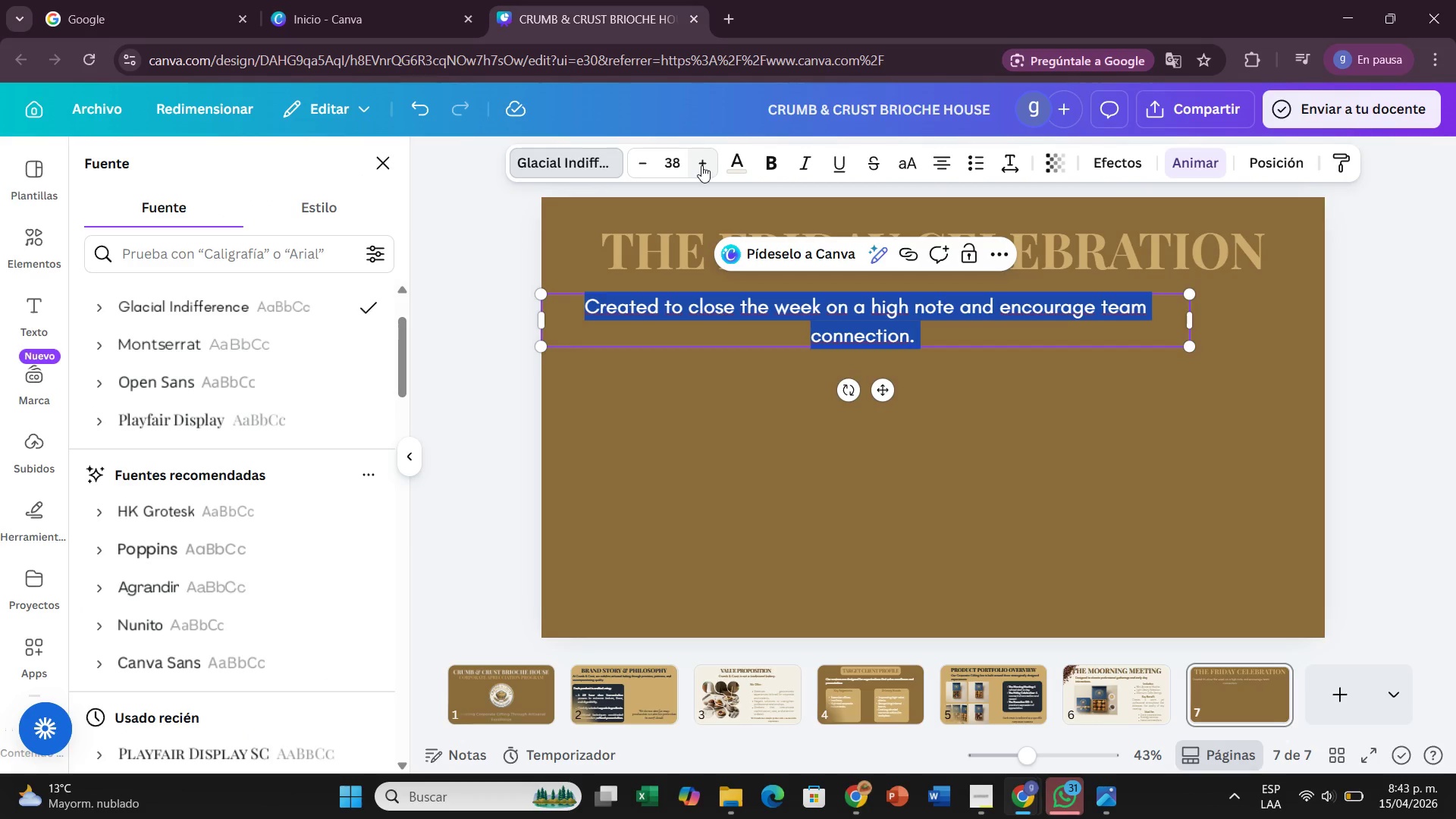 
left_click([701, 165])
 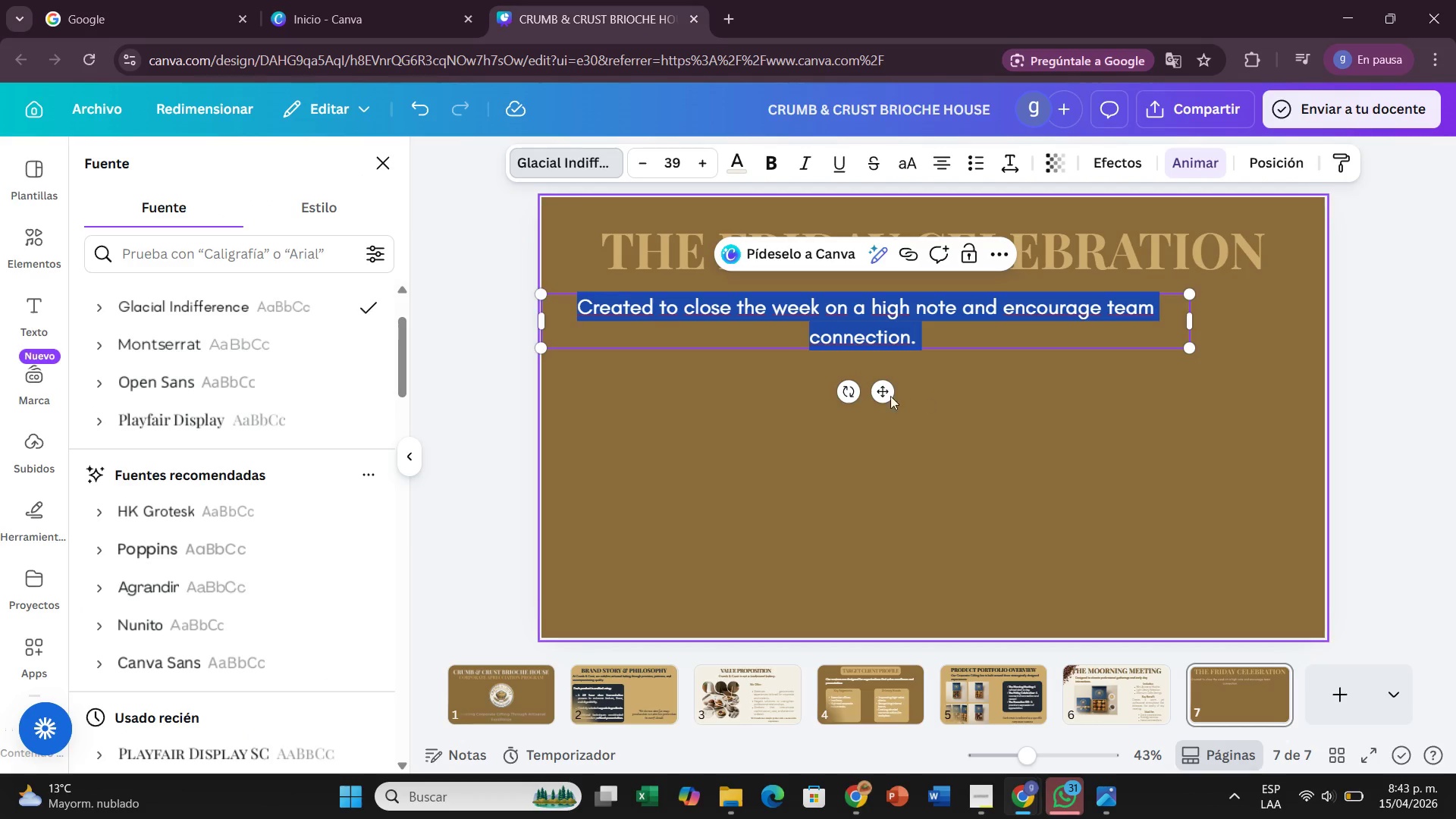 
left_click_drag(start_coordinate=[887, 396], to_coordinate=[930, 388])
 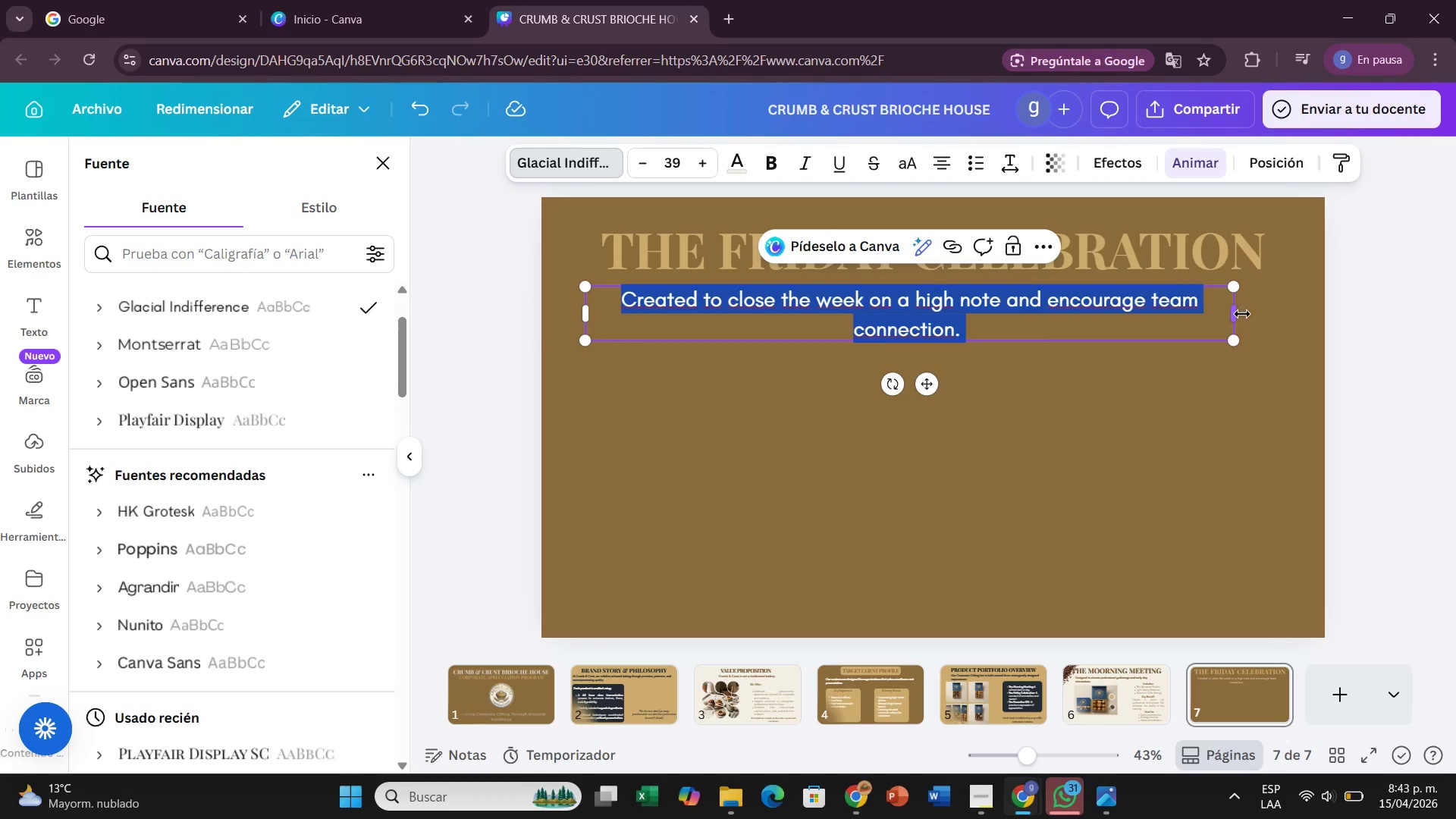 
left_click_drag(start_coordinate=[1244, 314], to_coordinate=[1201, 328])
 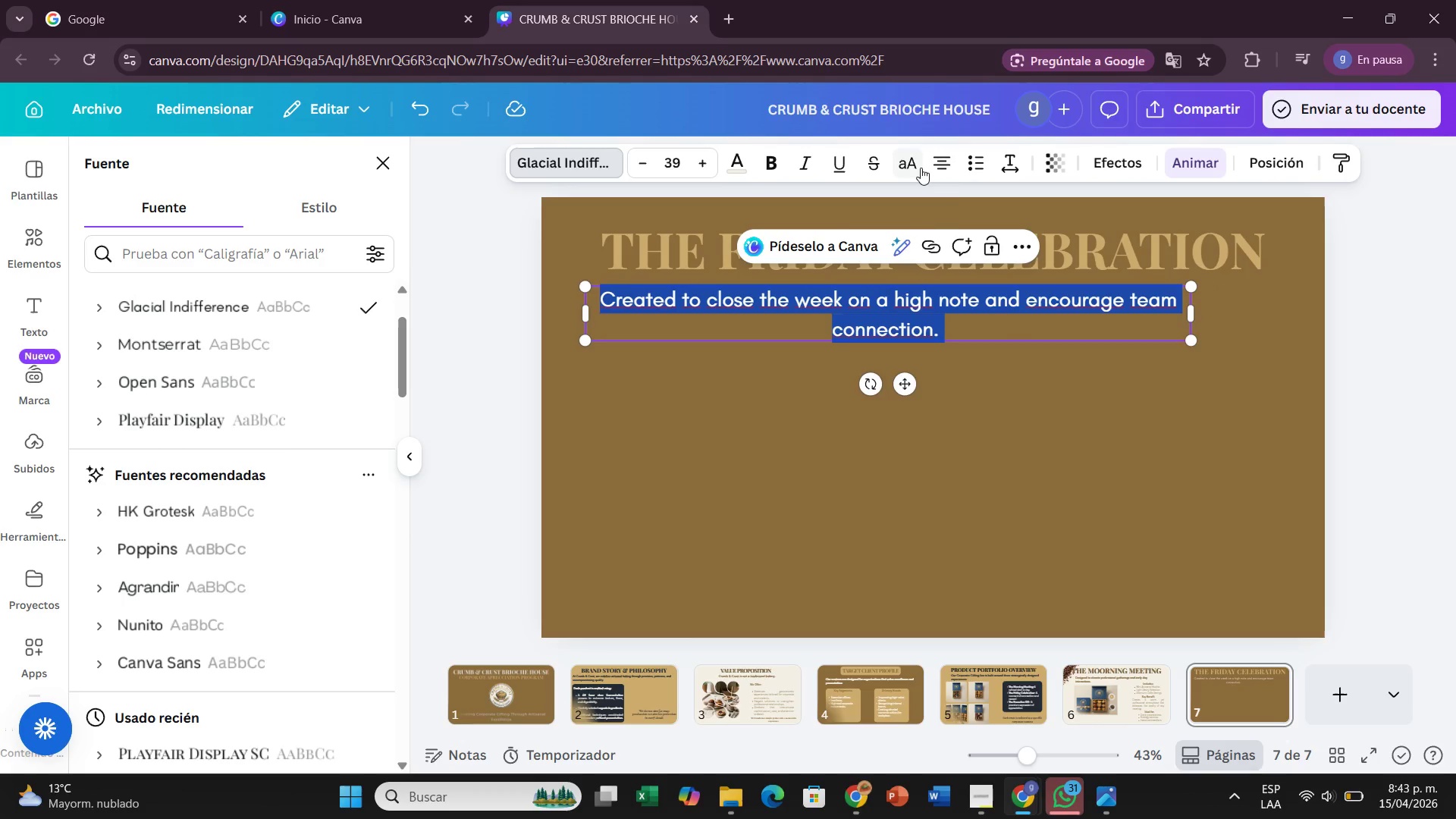 
left_click([935, 168])
 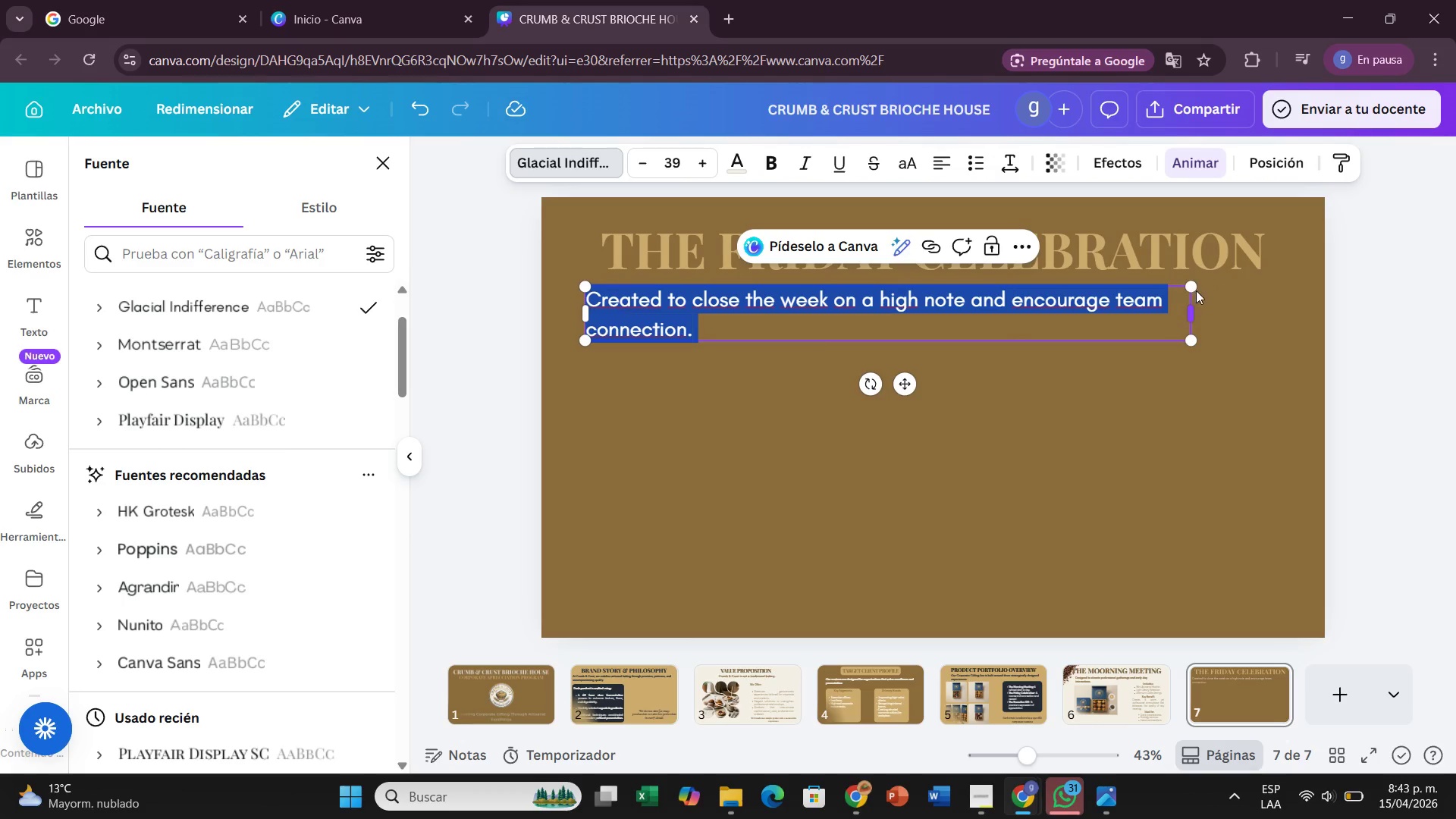 
left_click_drag(start_coordinate=[1196, 284], to_coordinate=[1167, 299])
 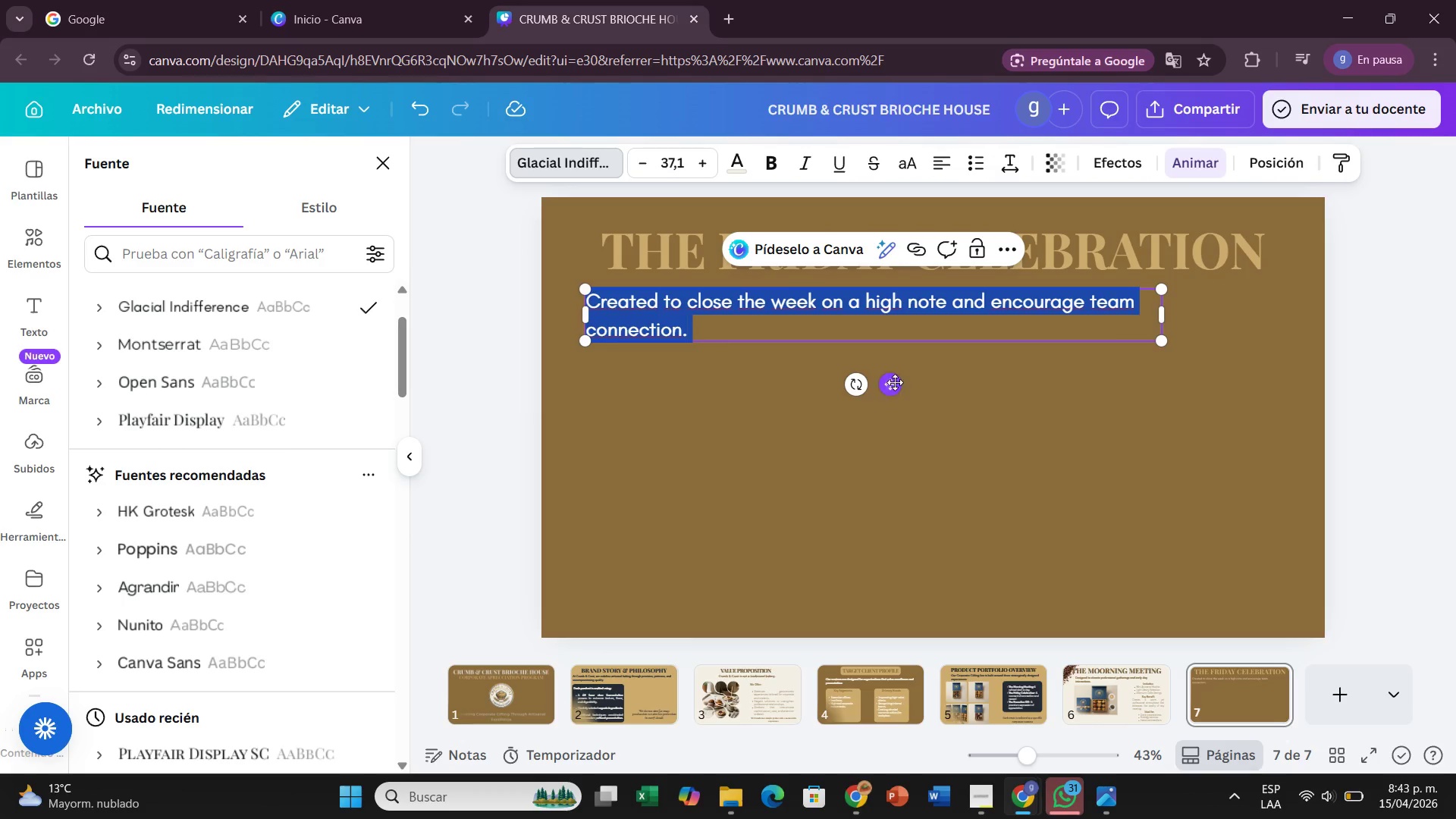 
left_click_drag(start_coordinate=[895, 381], to_coordinate=[920, 379])
 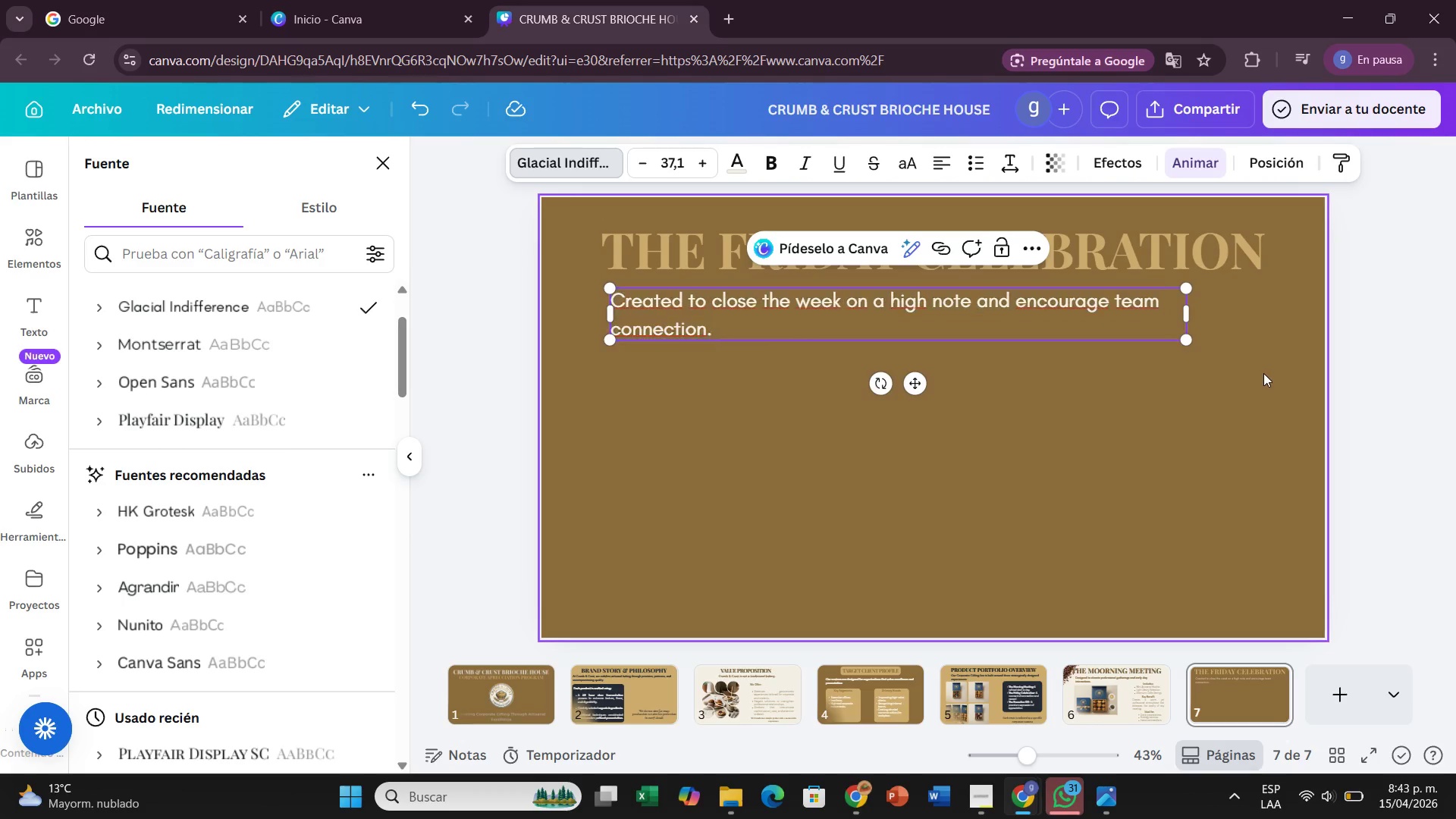 
left_click([1263, 373])
 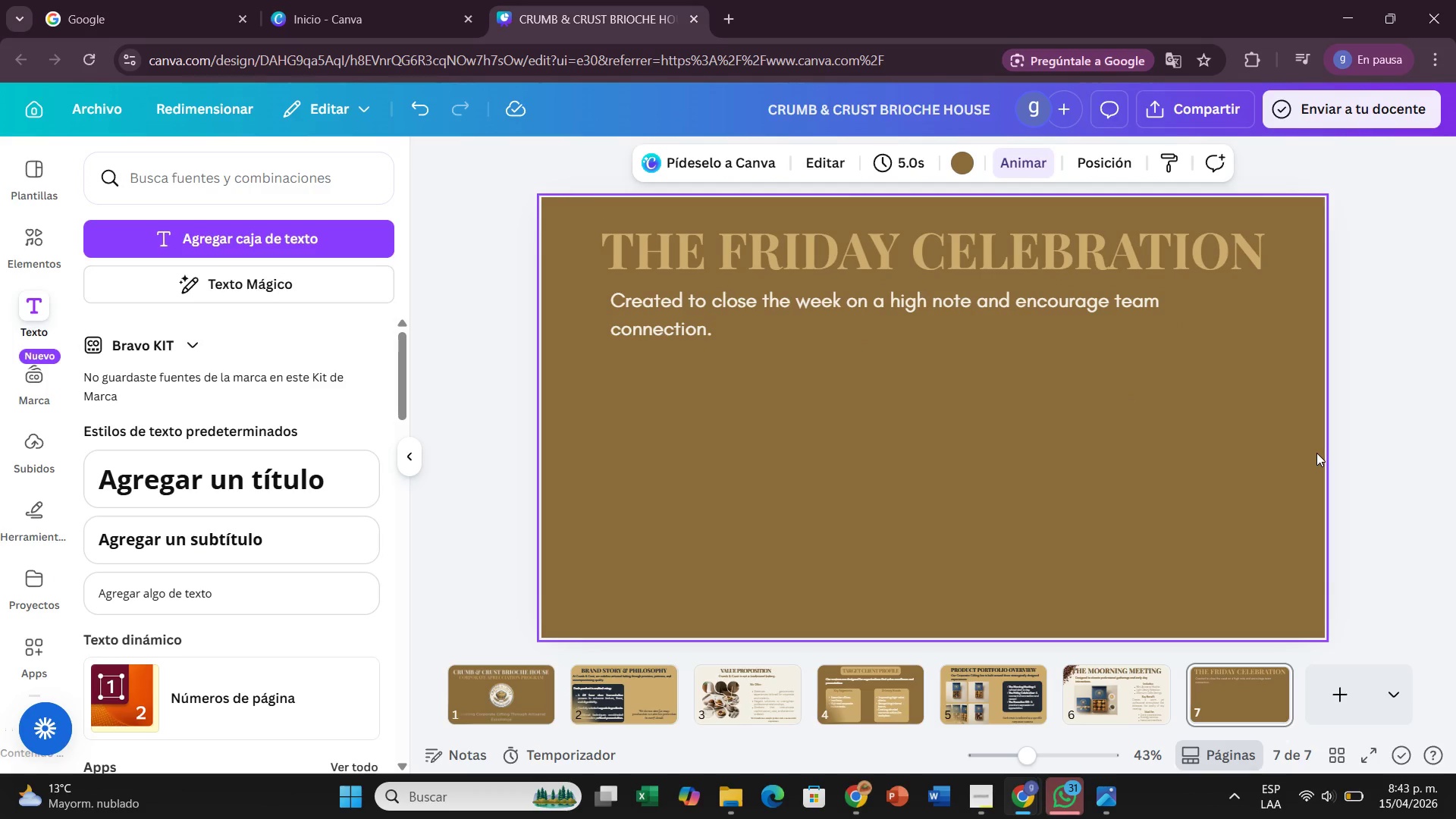 
wait(5.64)
 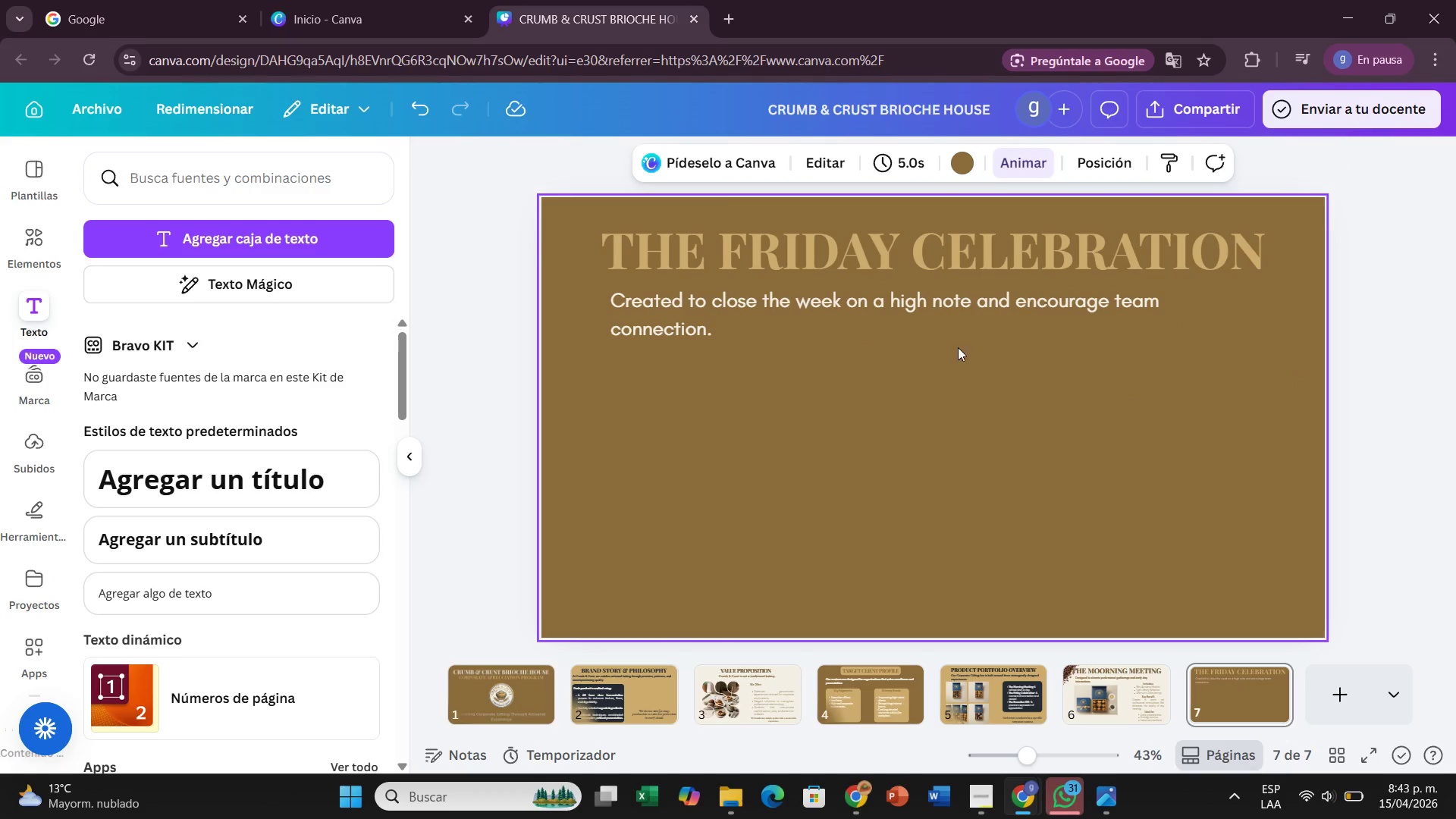 
left_click_drag(start_coordinate=[971, 319], to_coordinate=[996, 315])
 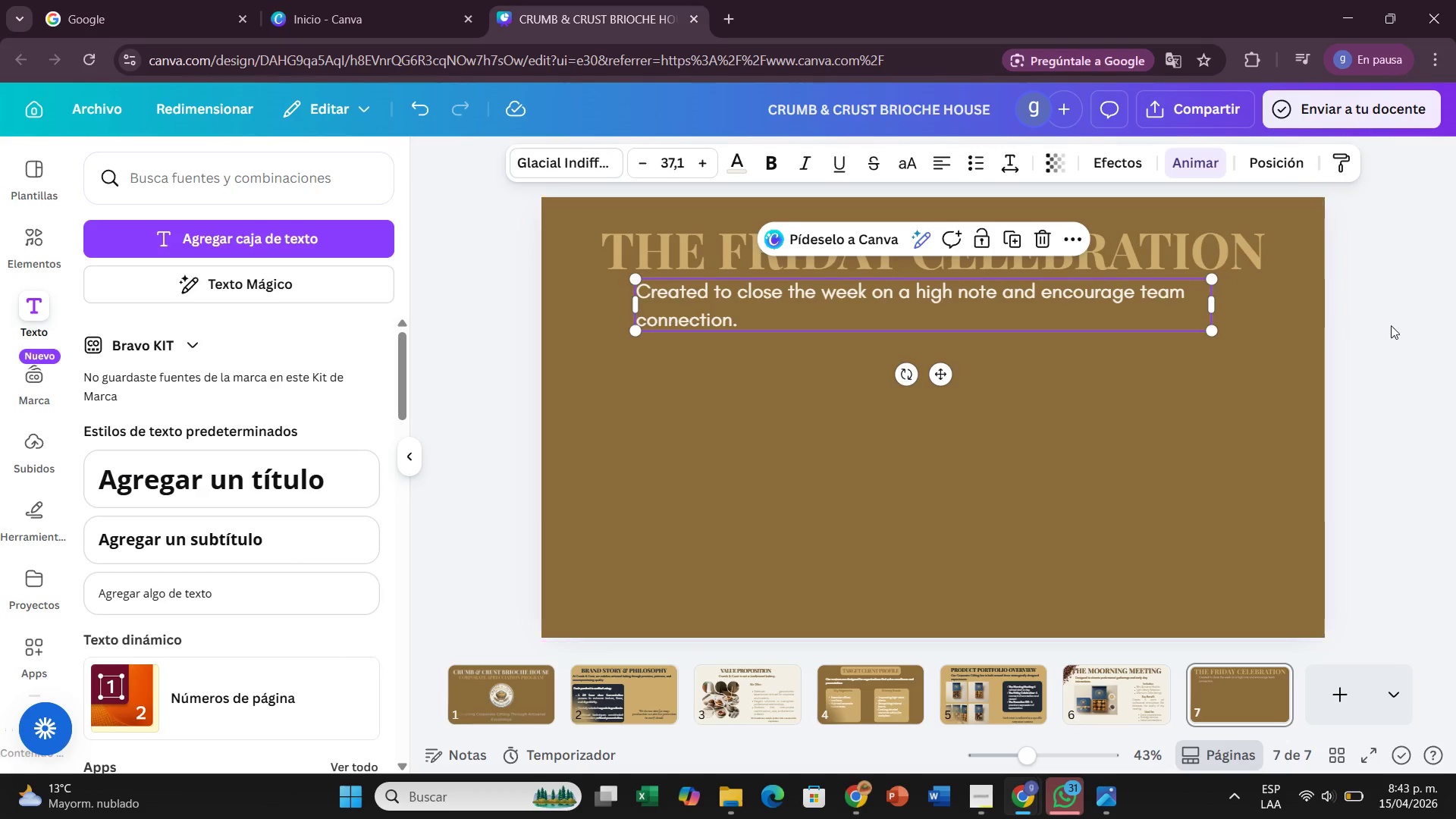 
left_click([1391, 325])
 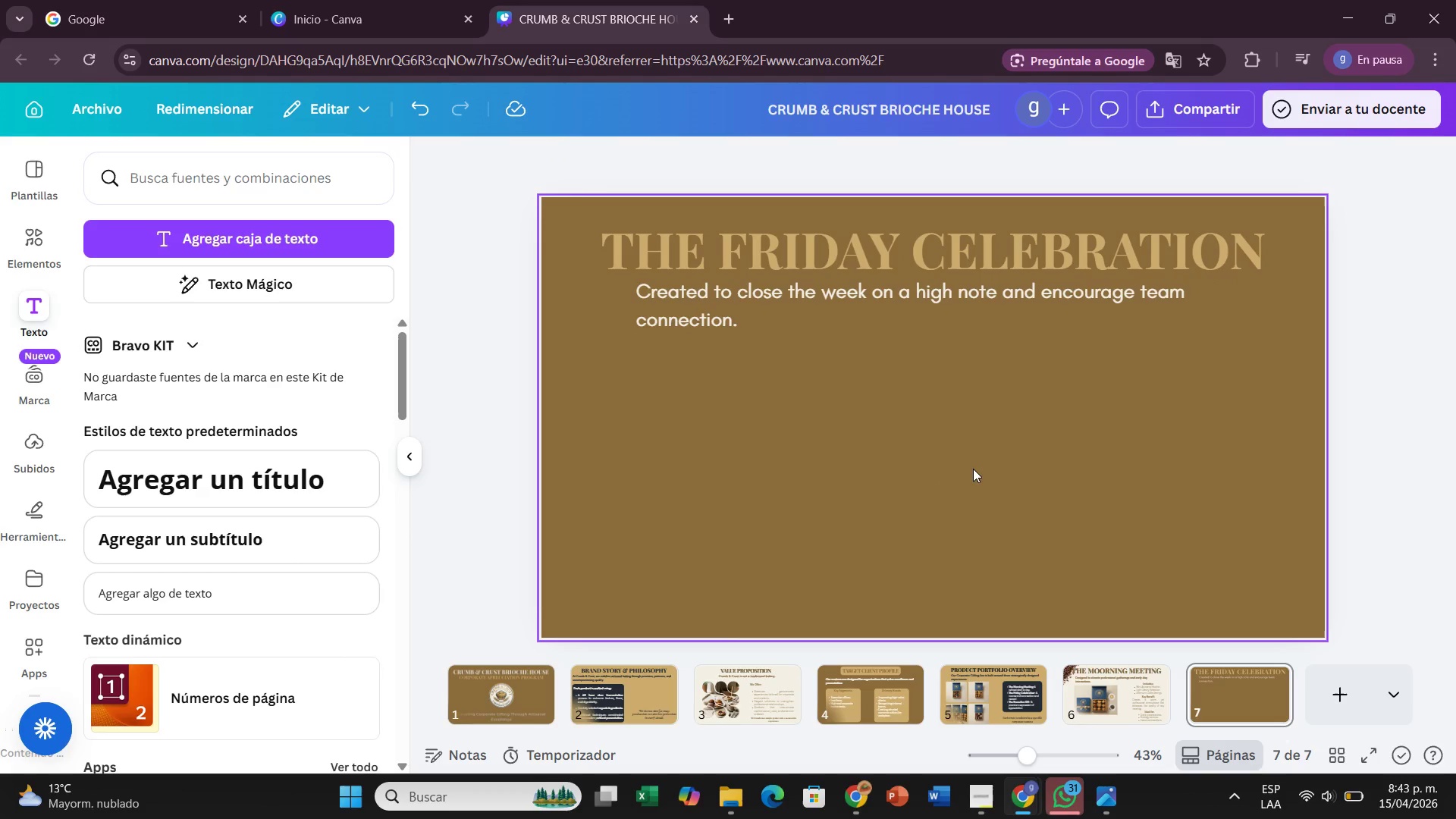 
wait(9.69)
 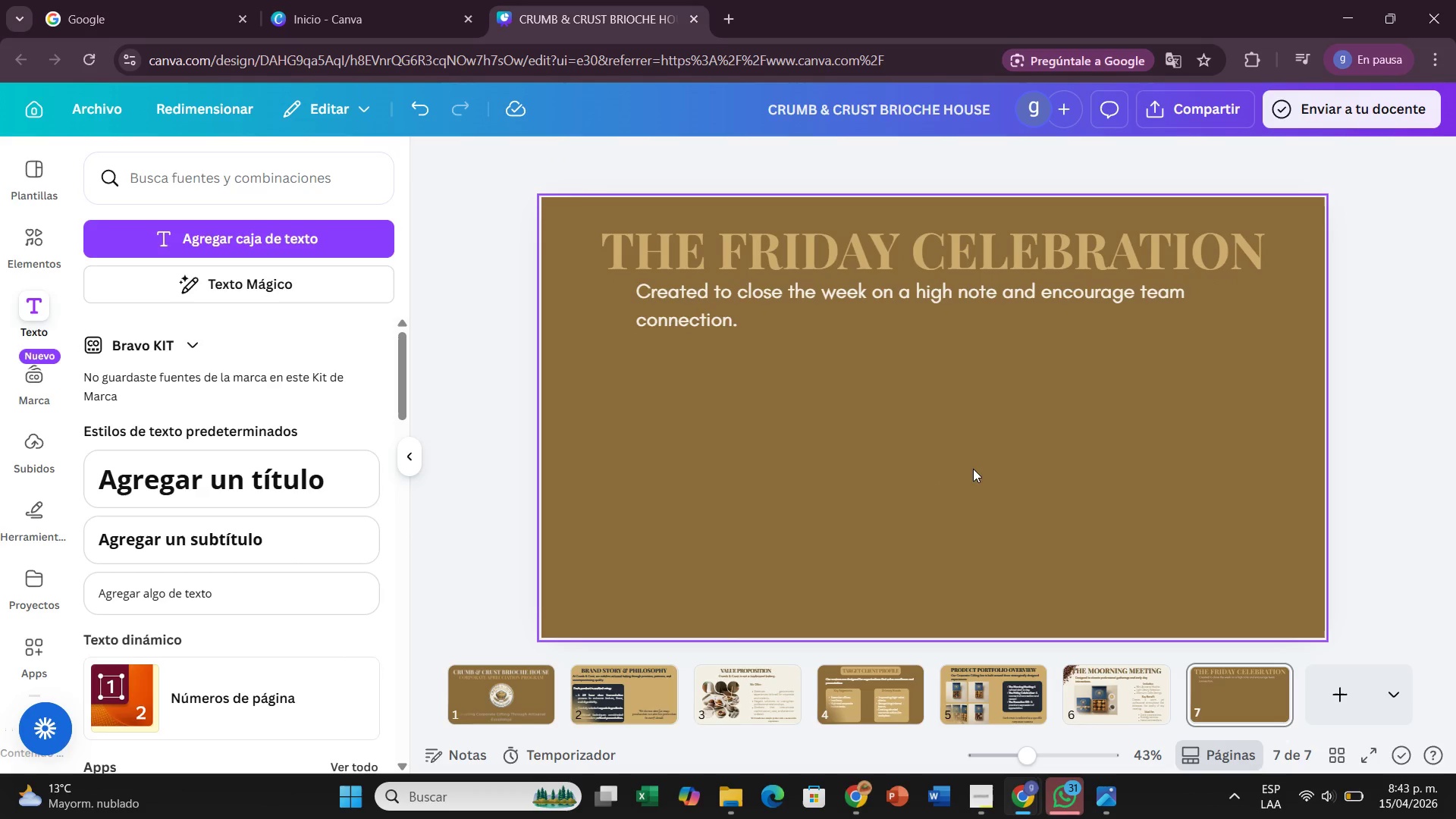 
left_click([19, 468])
 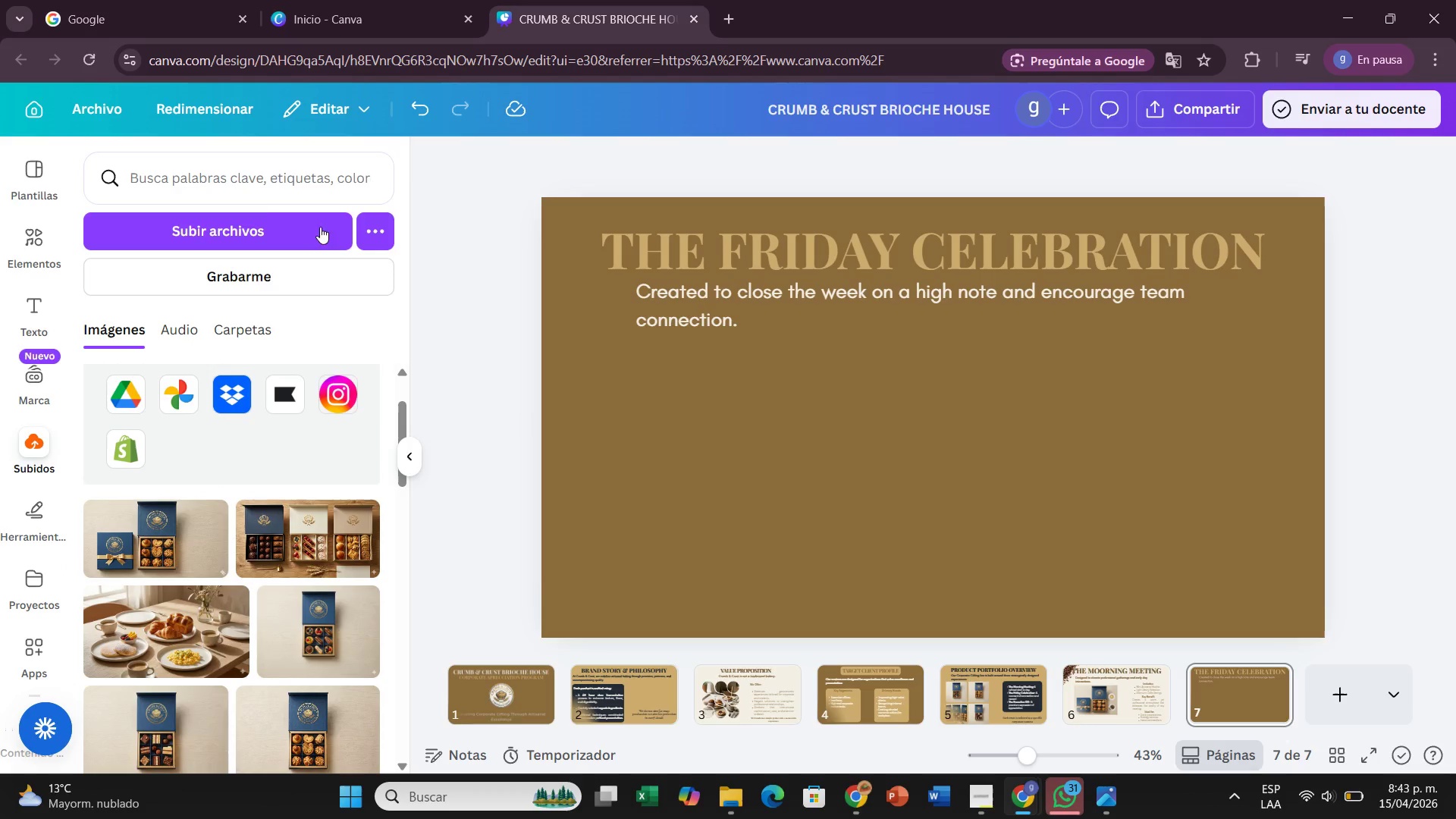 
left_click([253, 227])
 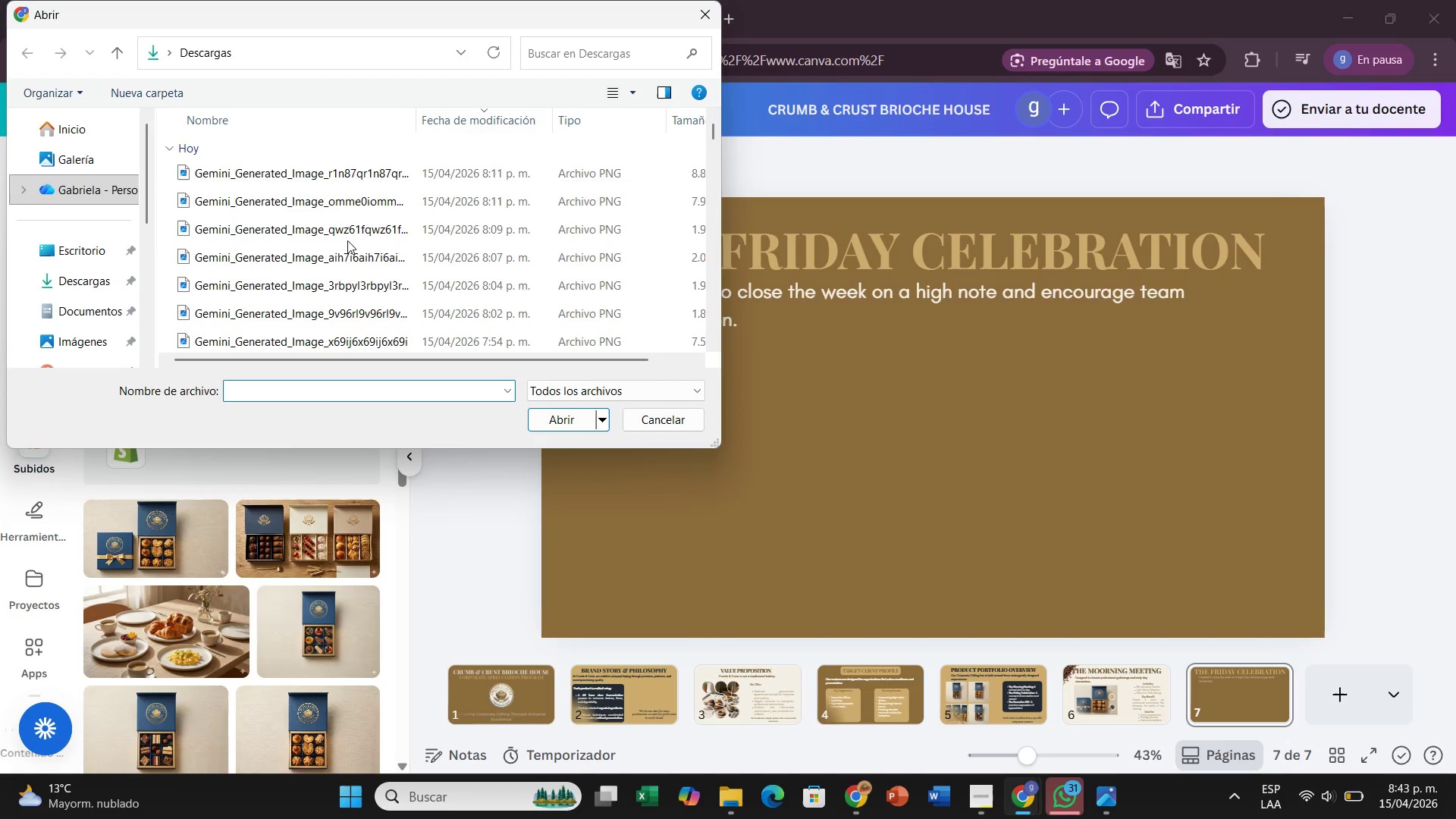 
scroll: coordinate [373, 293], scroll_direction: down, amount: 4.0
 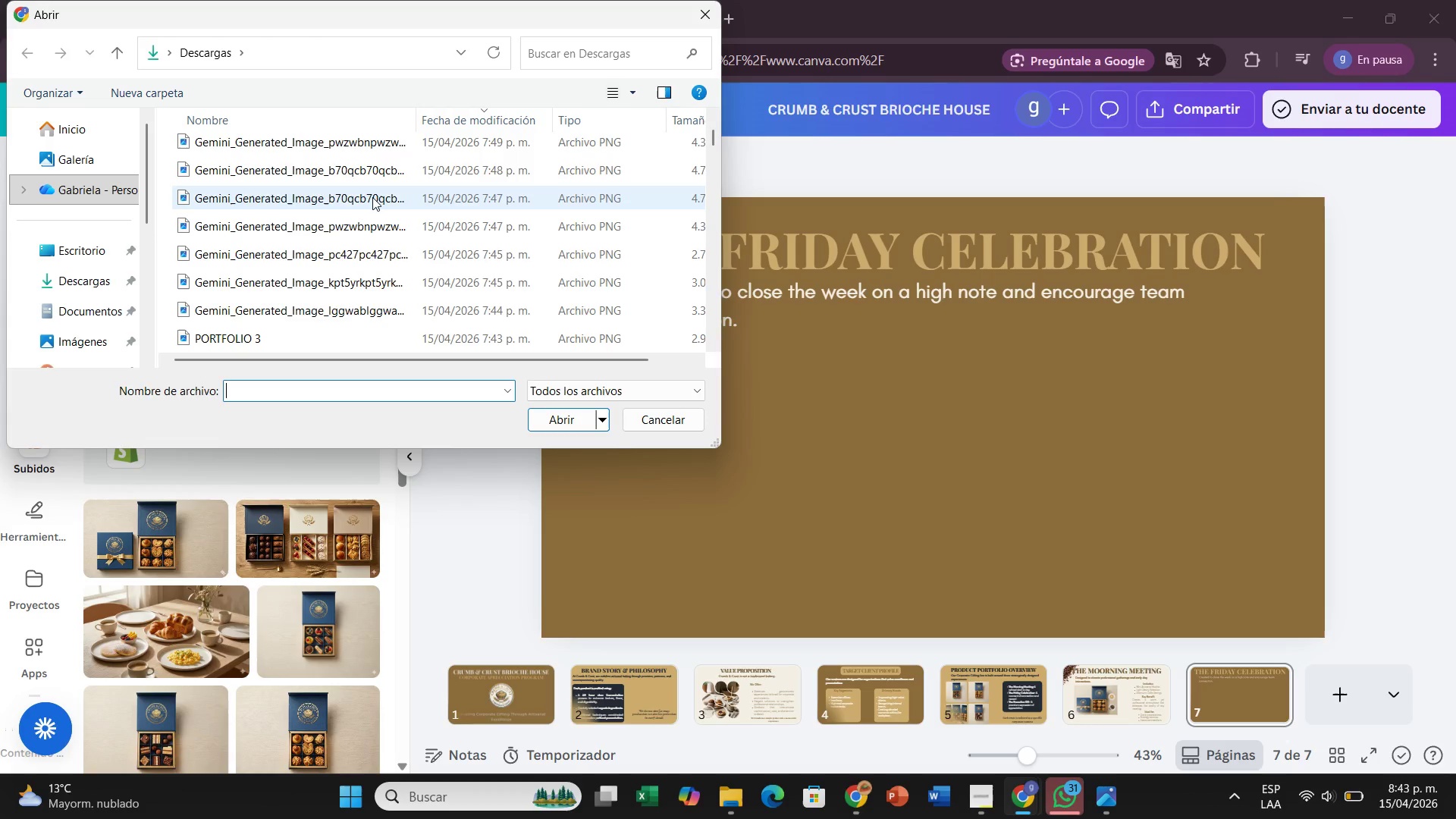 
double_click([372, 197])
 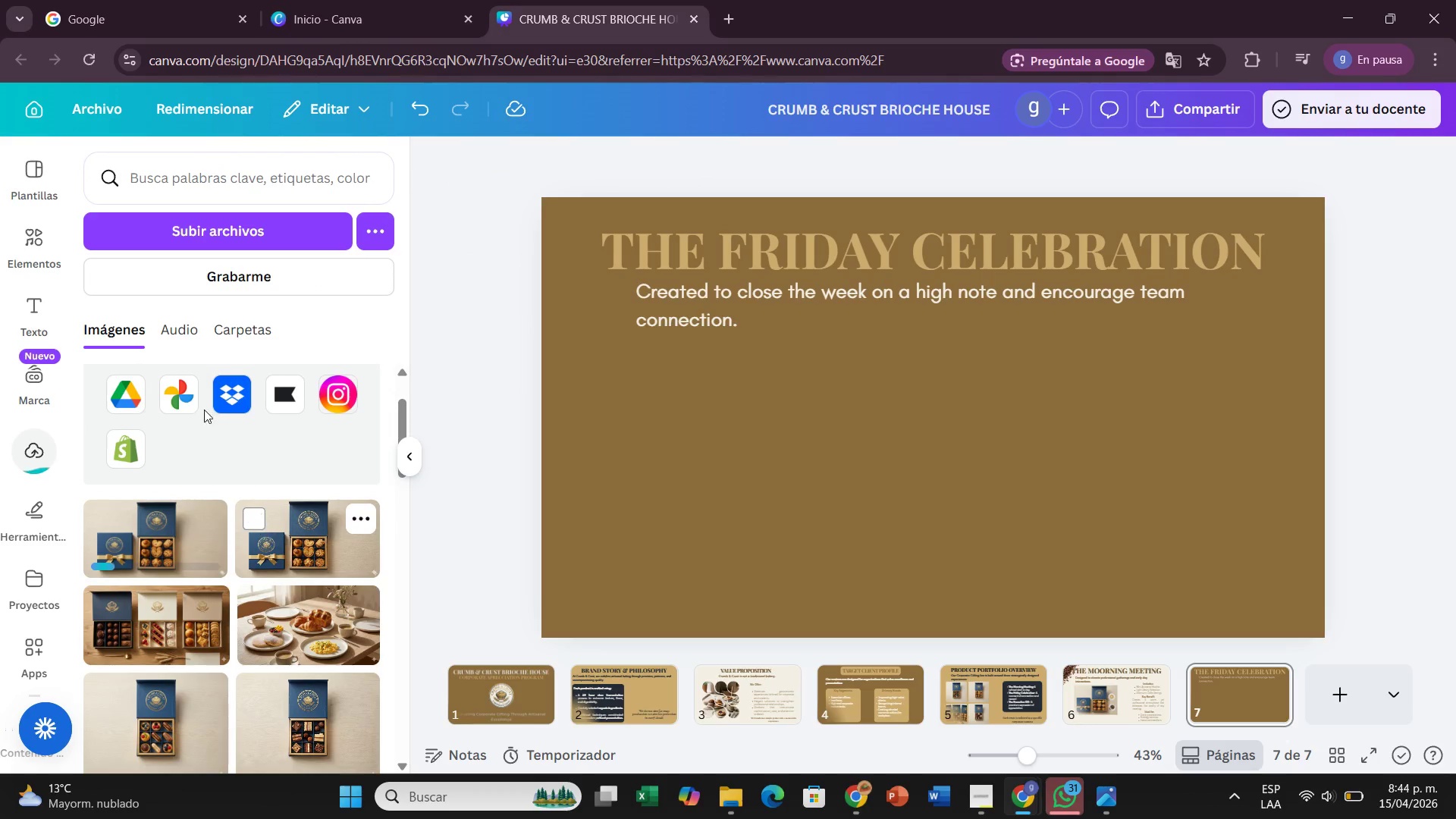 
left_click([155, 223])
 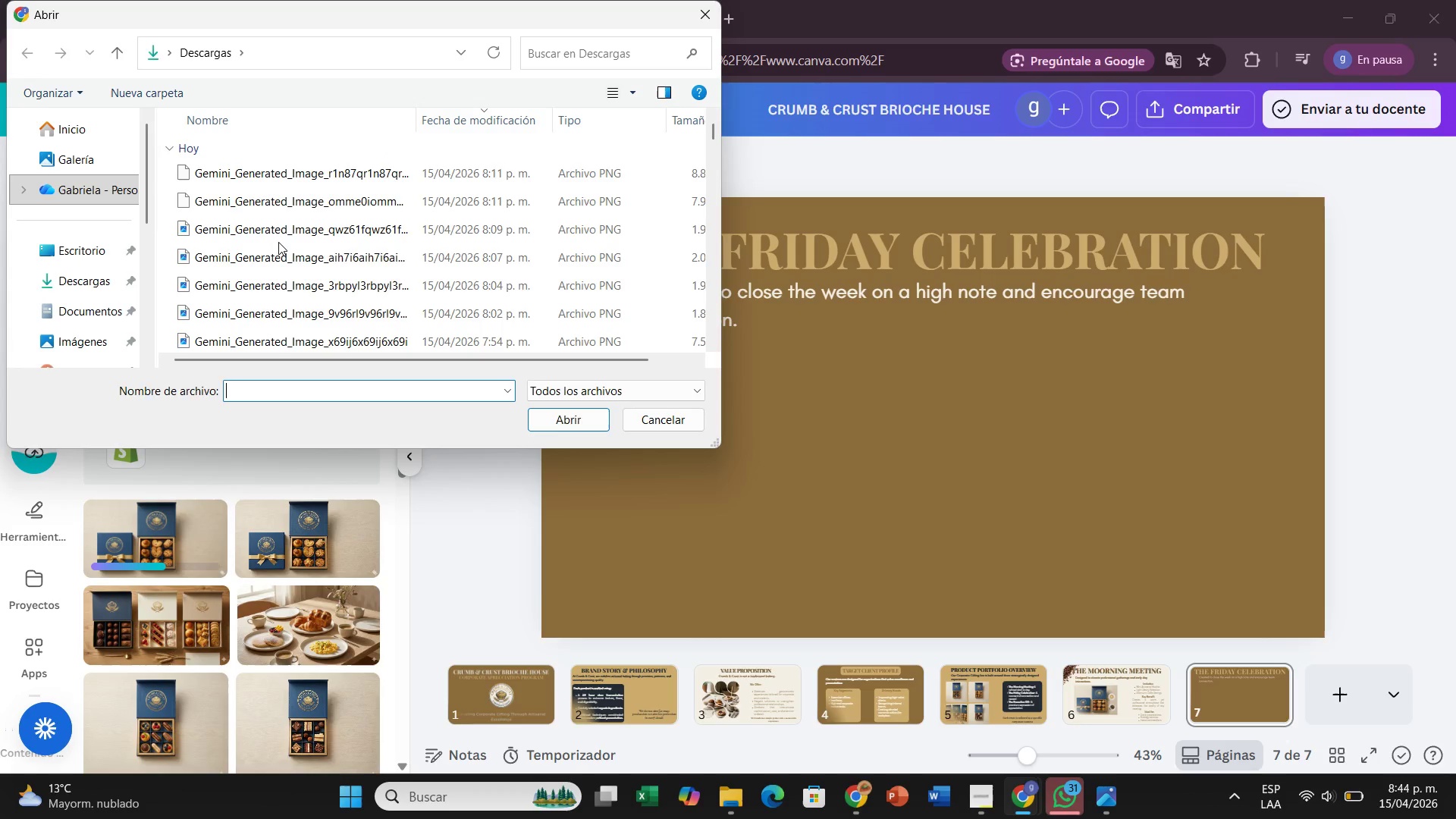 
scroll: coordinate [337, 304], scroll_direction: down, amount: 3.0
 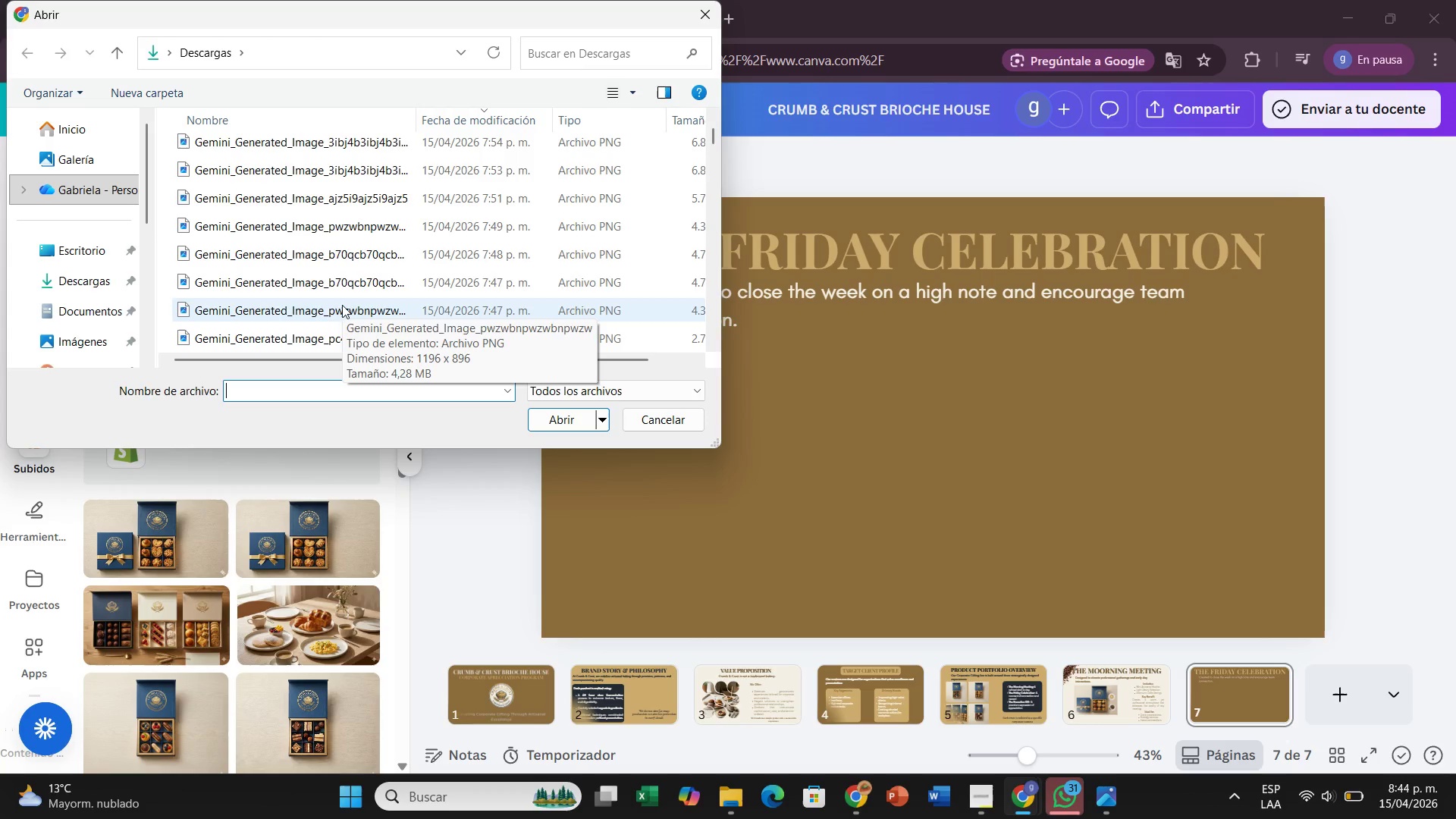 
wait(20.79)
 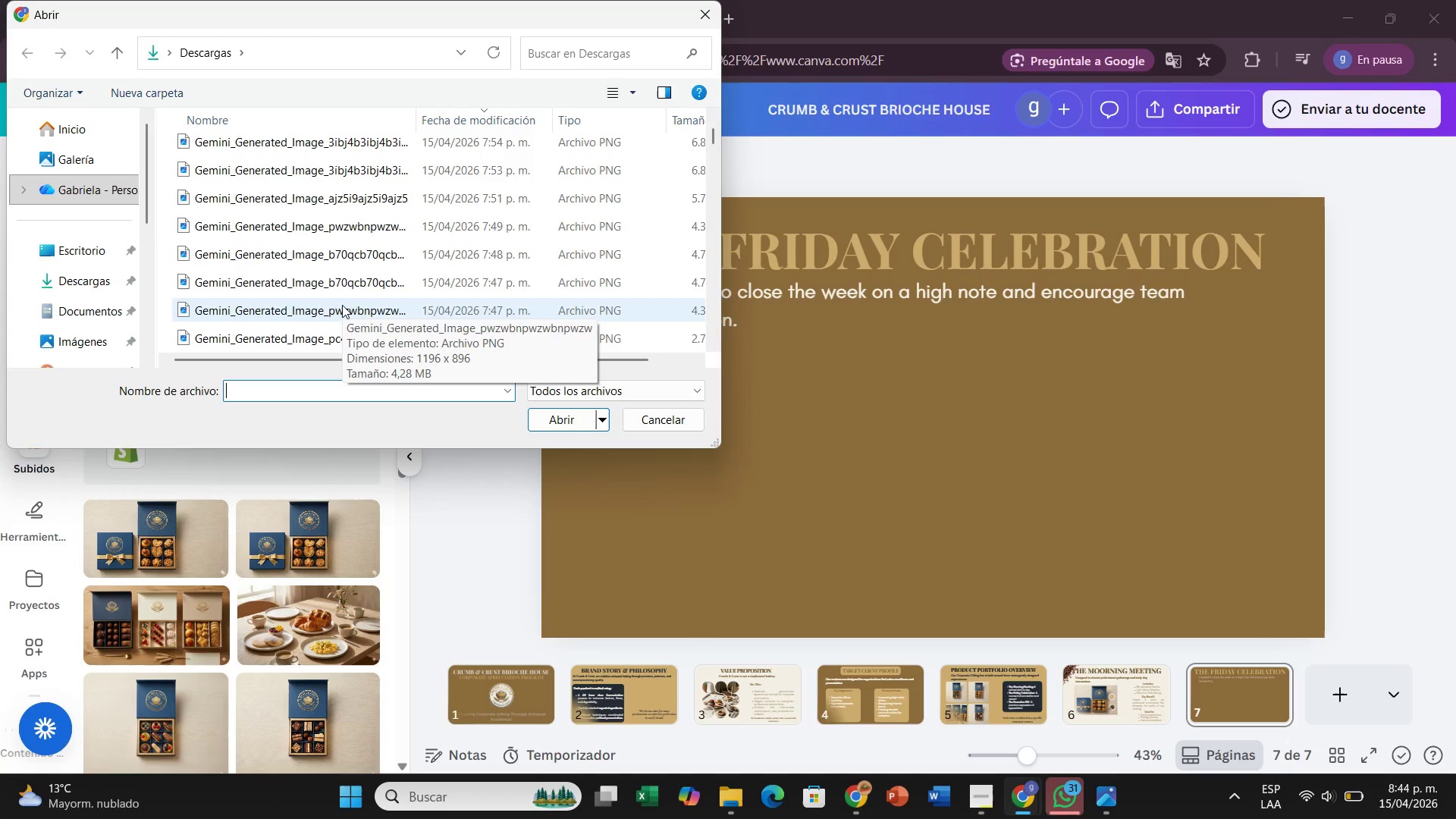 
scroll: coordinate [326, 296], scroll_direction: down, amount: 2.0
 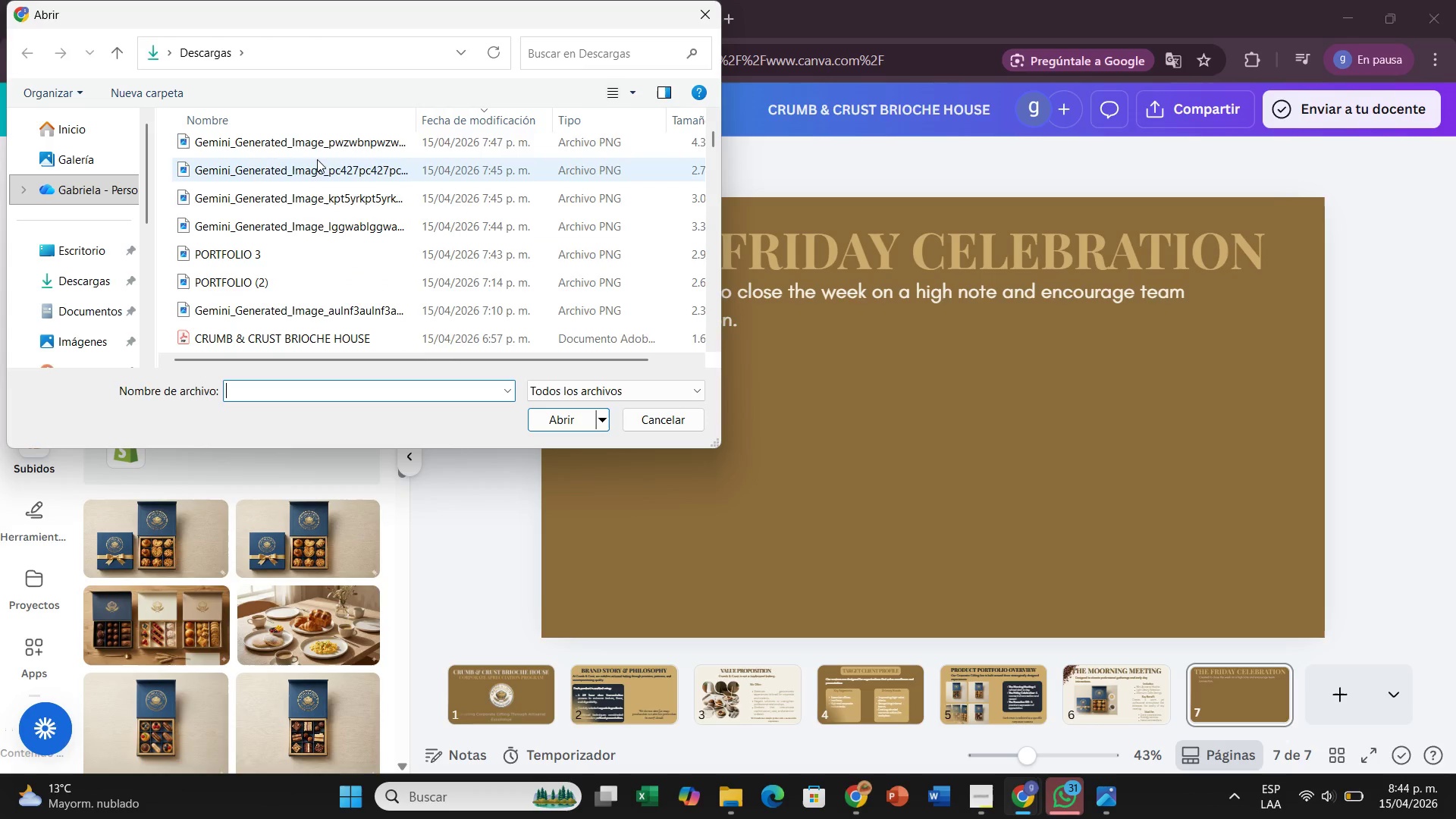 
left_click([325, 138])
 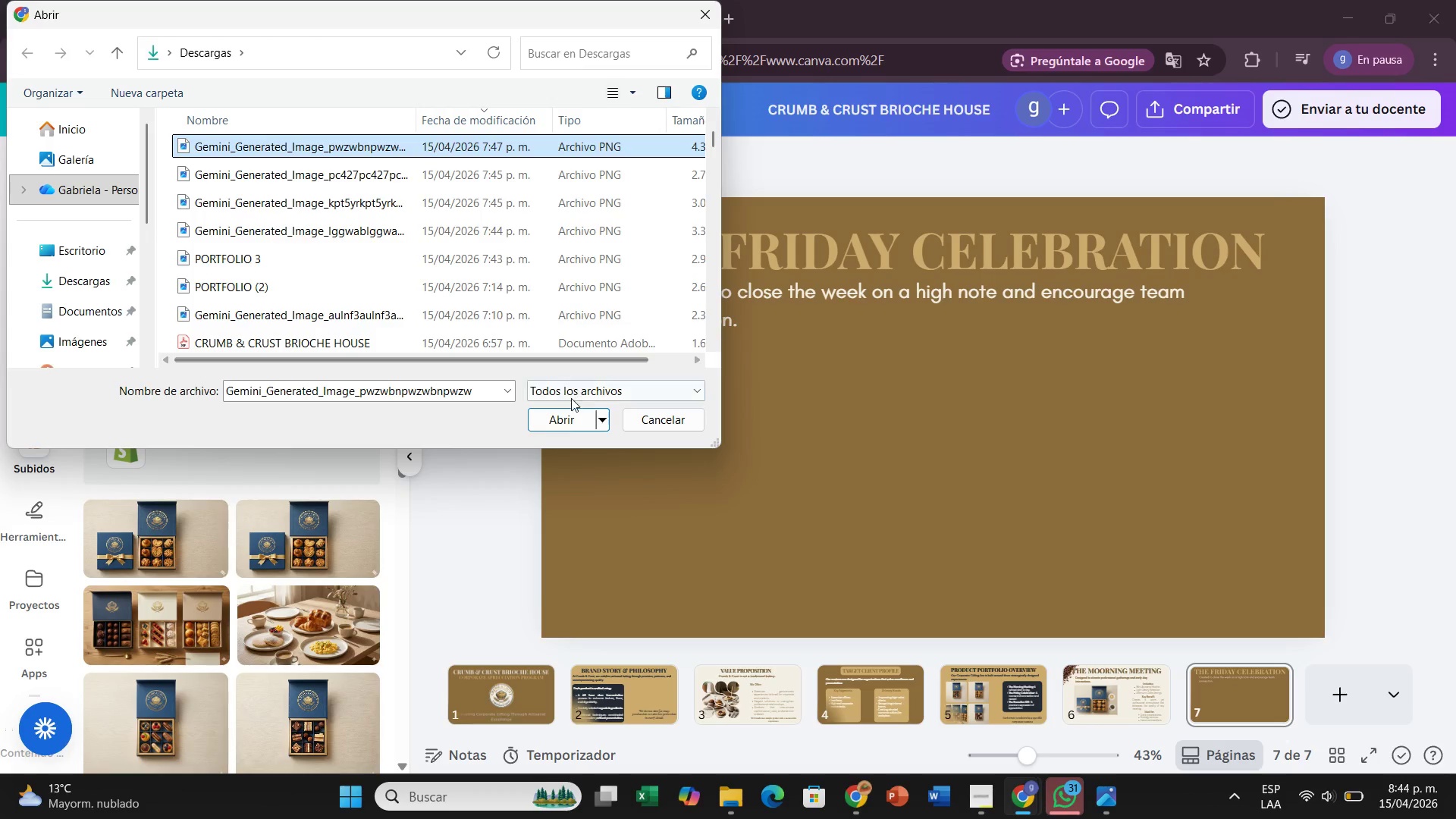 
left_click([566, 418])
 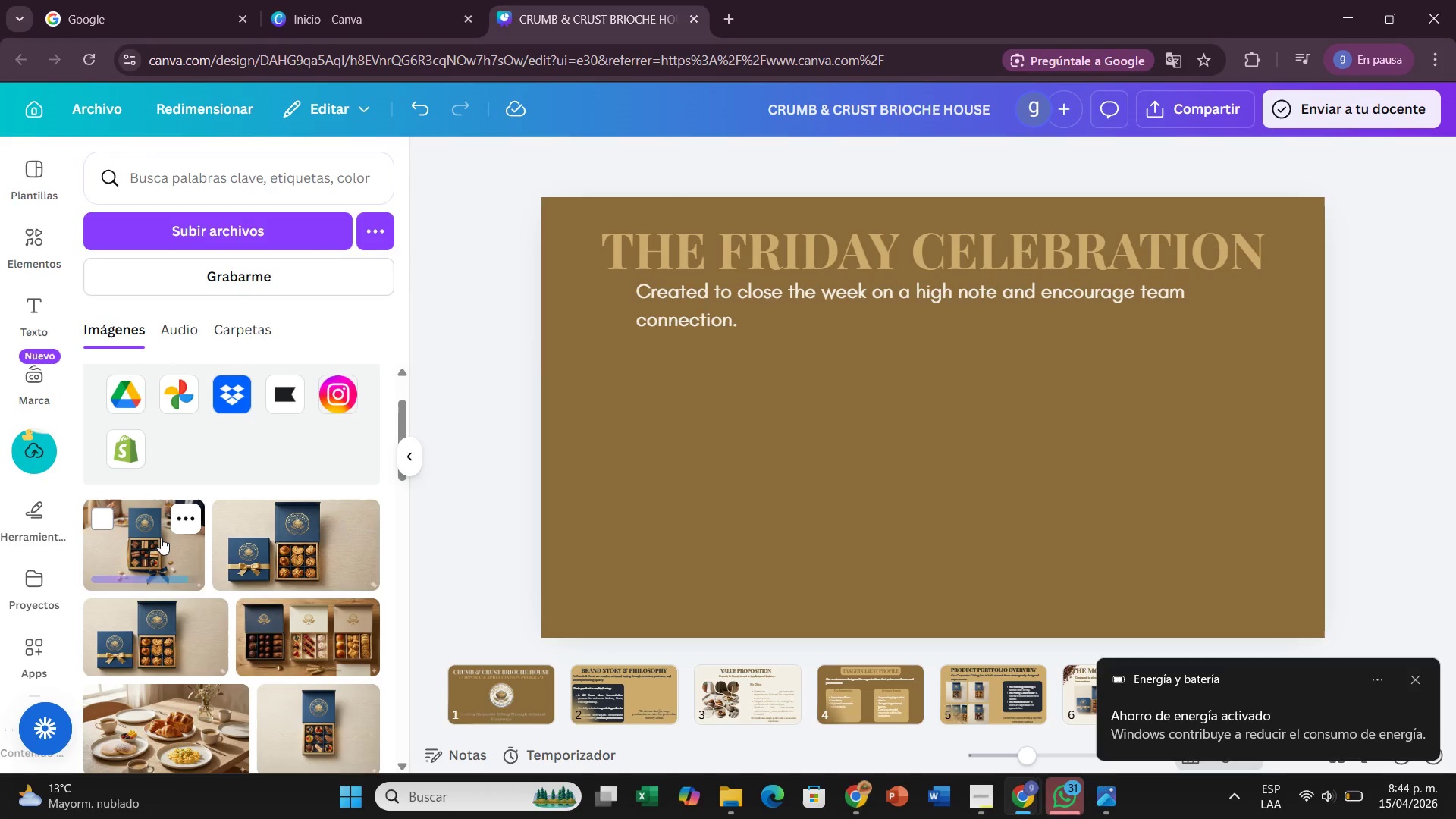 
wait(13.74)
 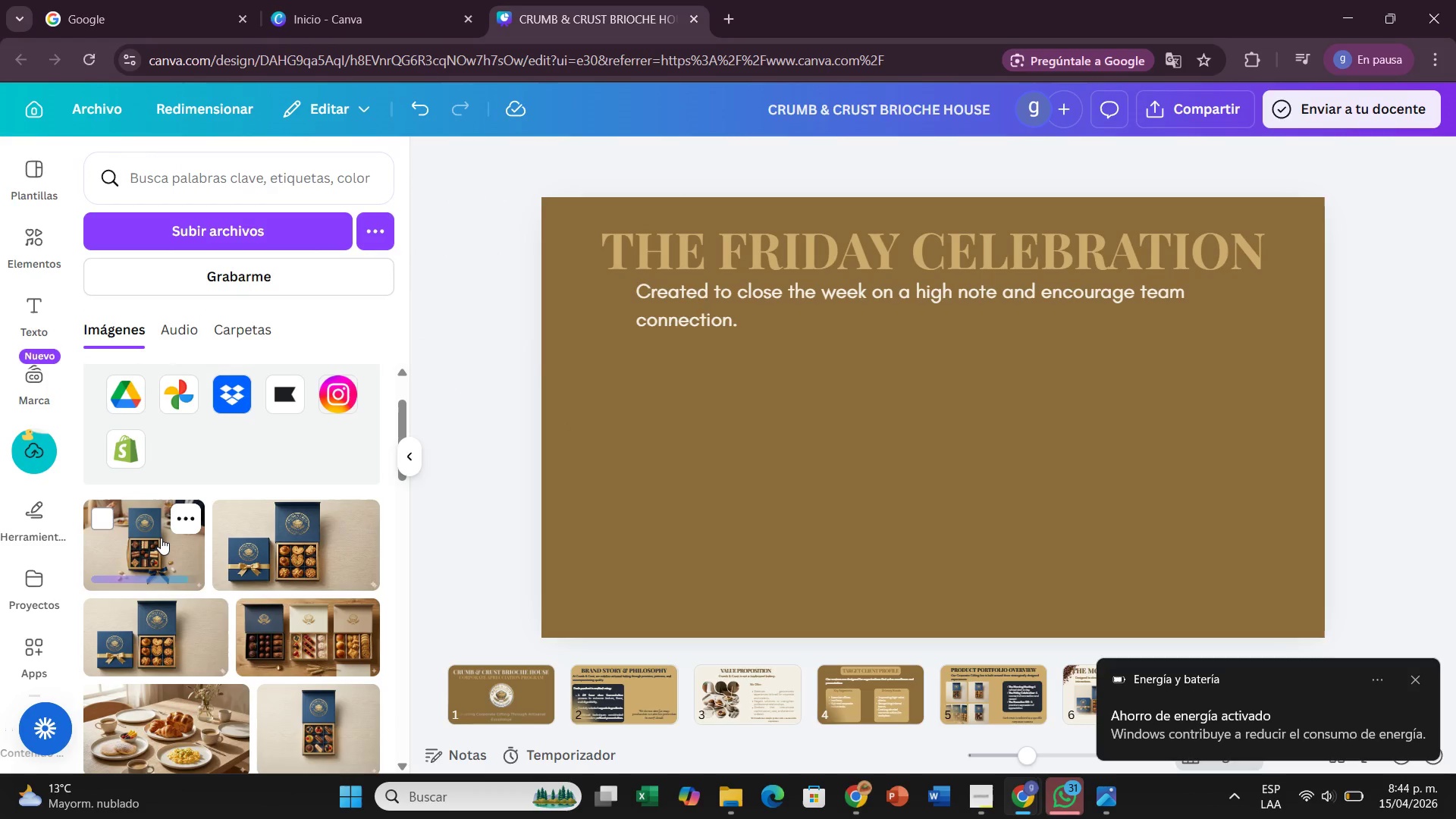 
left_click_drag(start_coordinate=[161, 538], to_coordinate=[691, 386])
 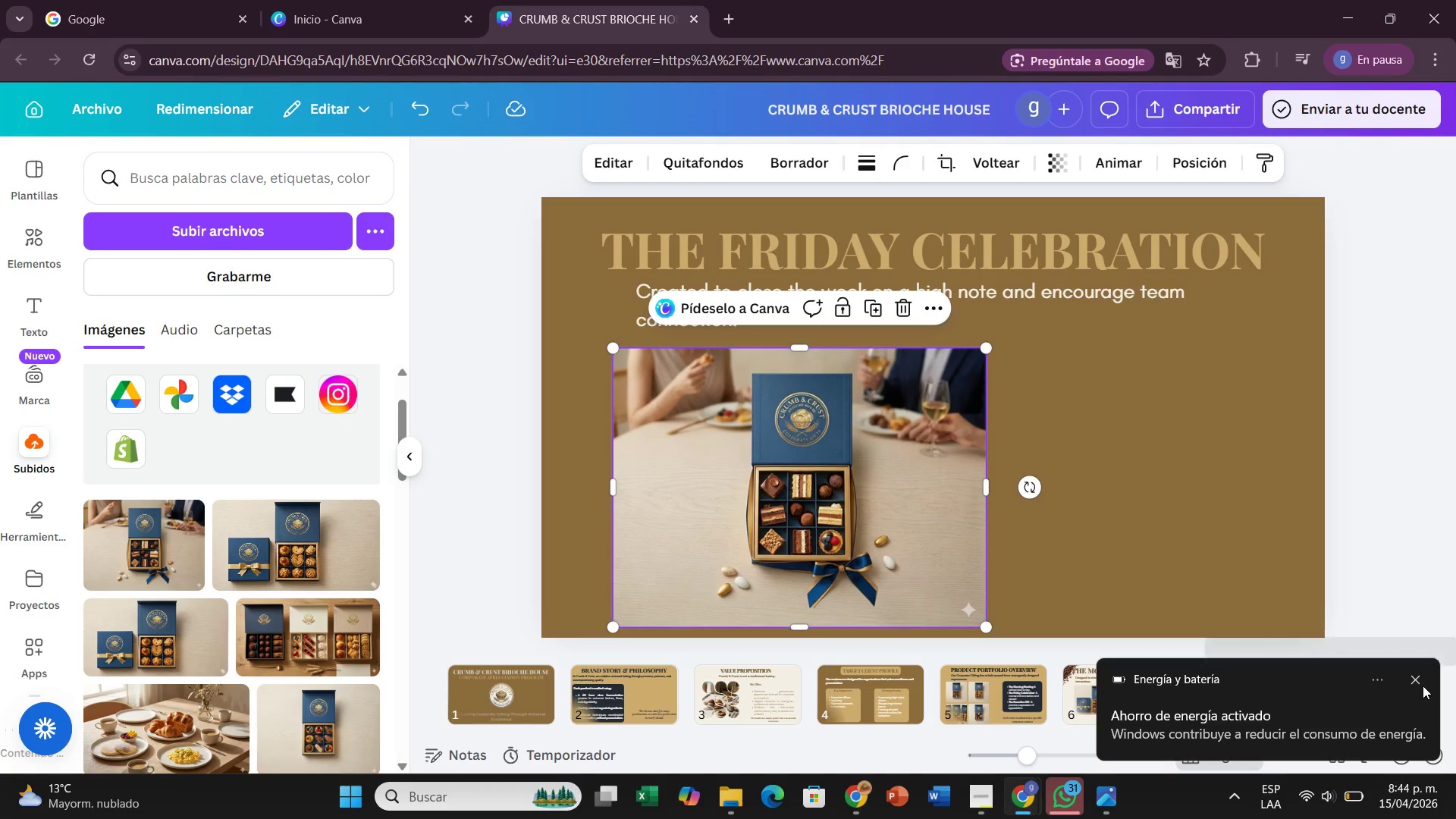 
left_click([1422, 686])
 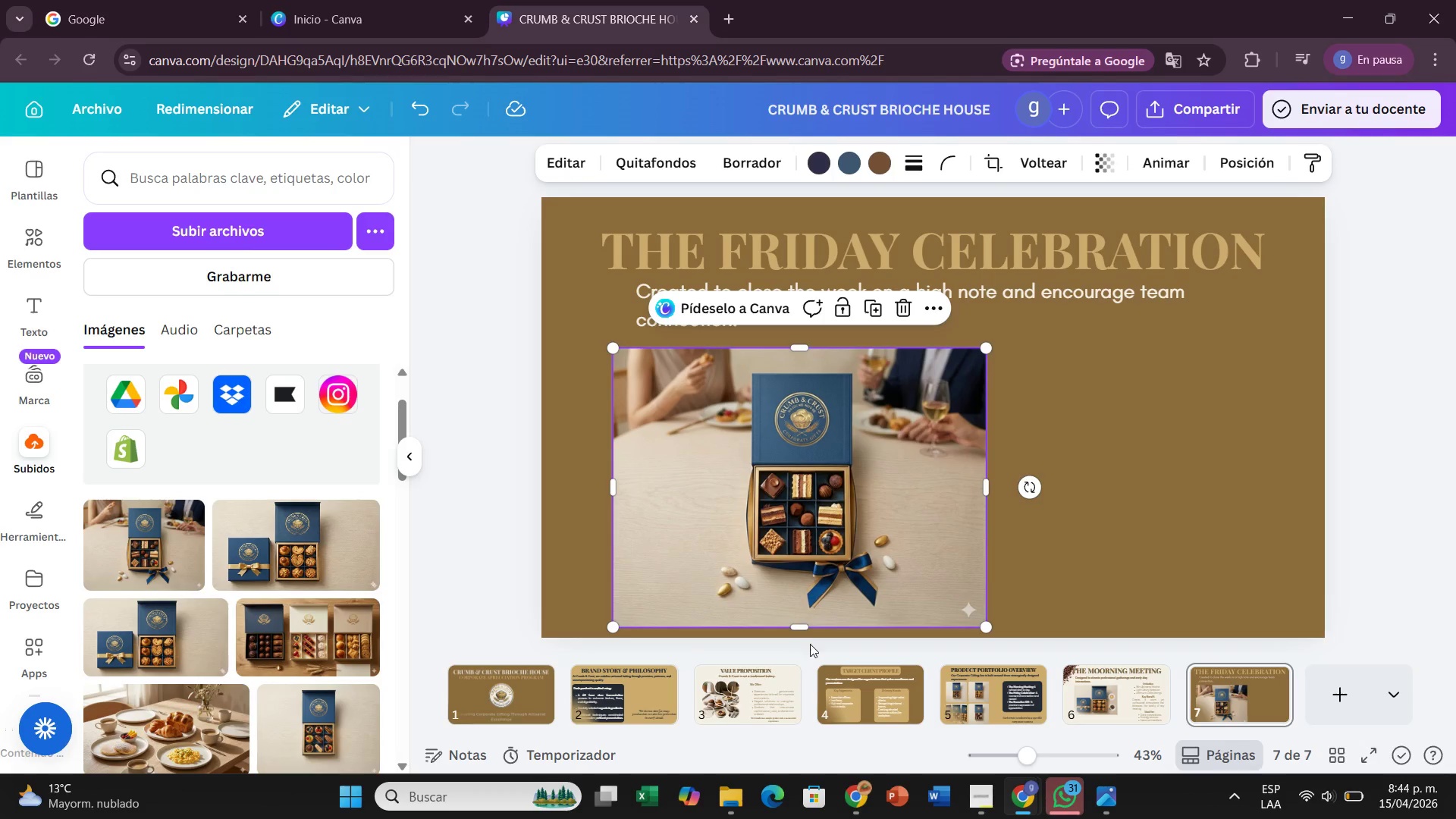 
left_click_drag(start_coordinate=[814, 626], to_coordinate=[823, 625])
 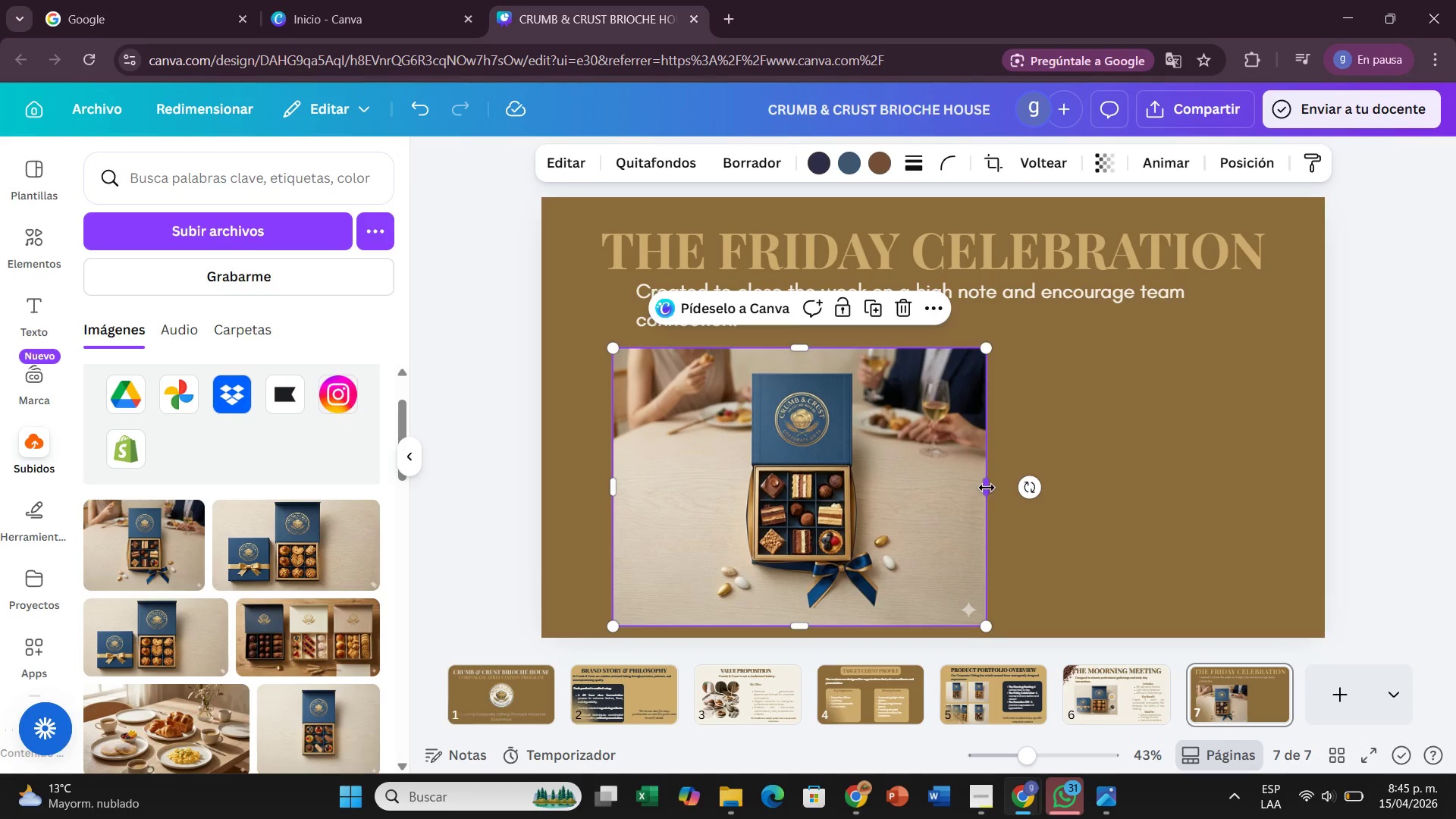 
left_click_drag(start_coordinate=[987, 487], to_coordinate=[965, 491])
 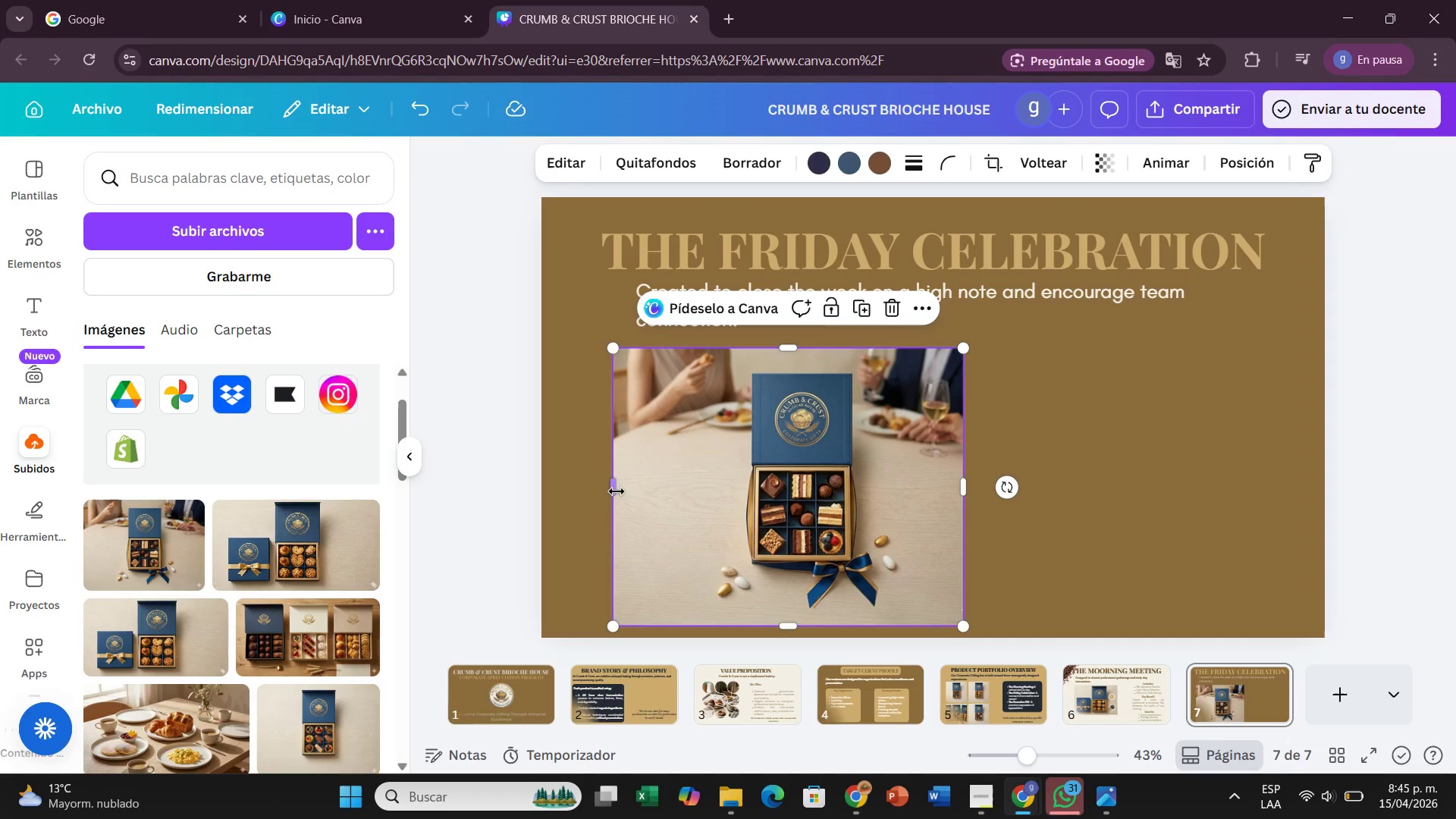 
left_click_drag(start_coordinate=[617, 491], to_coordinate=[641, 488])
 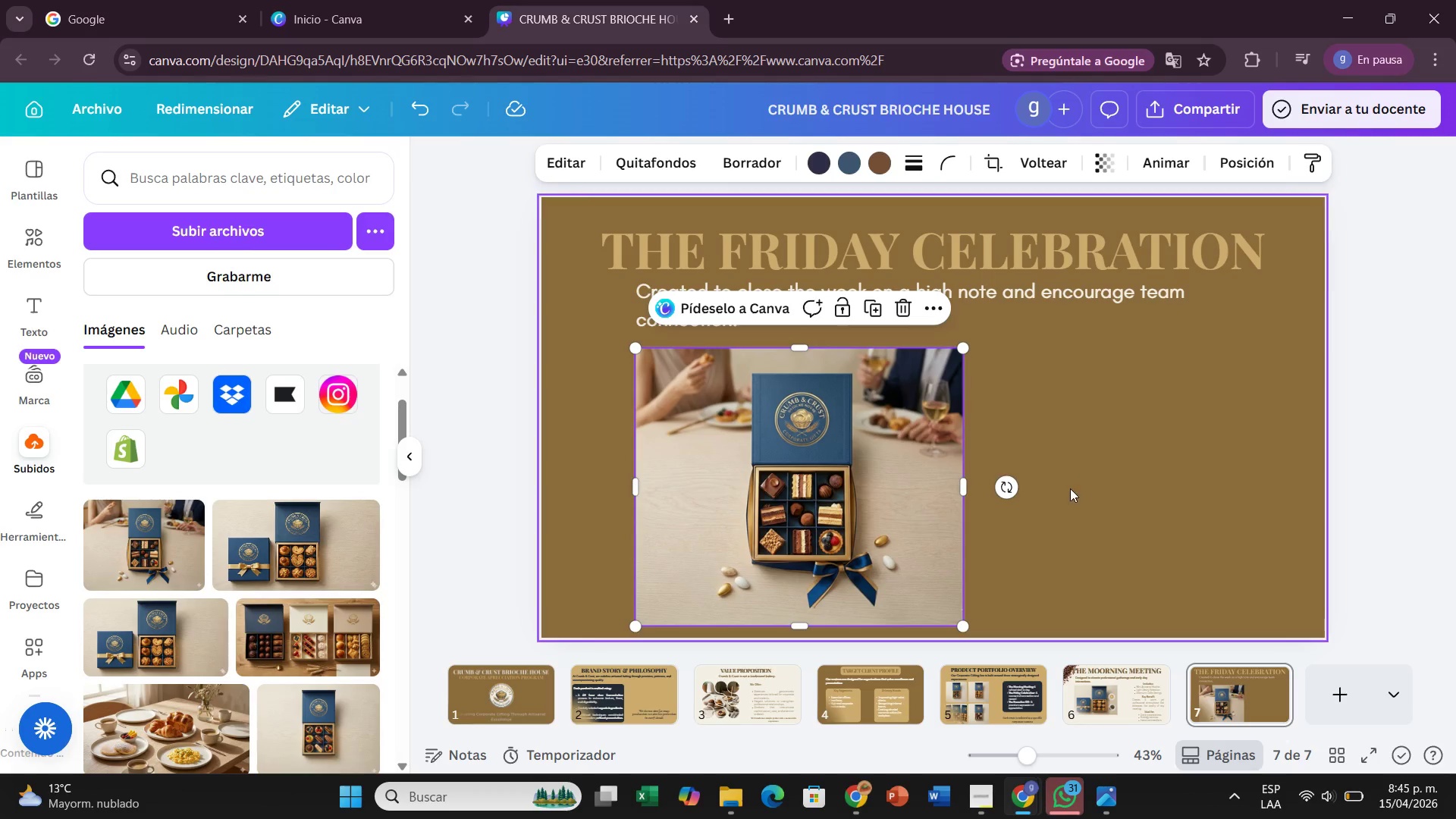 
left_click([1070, 488])
 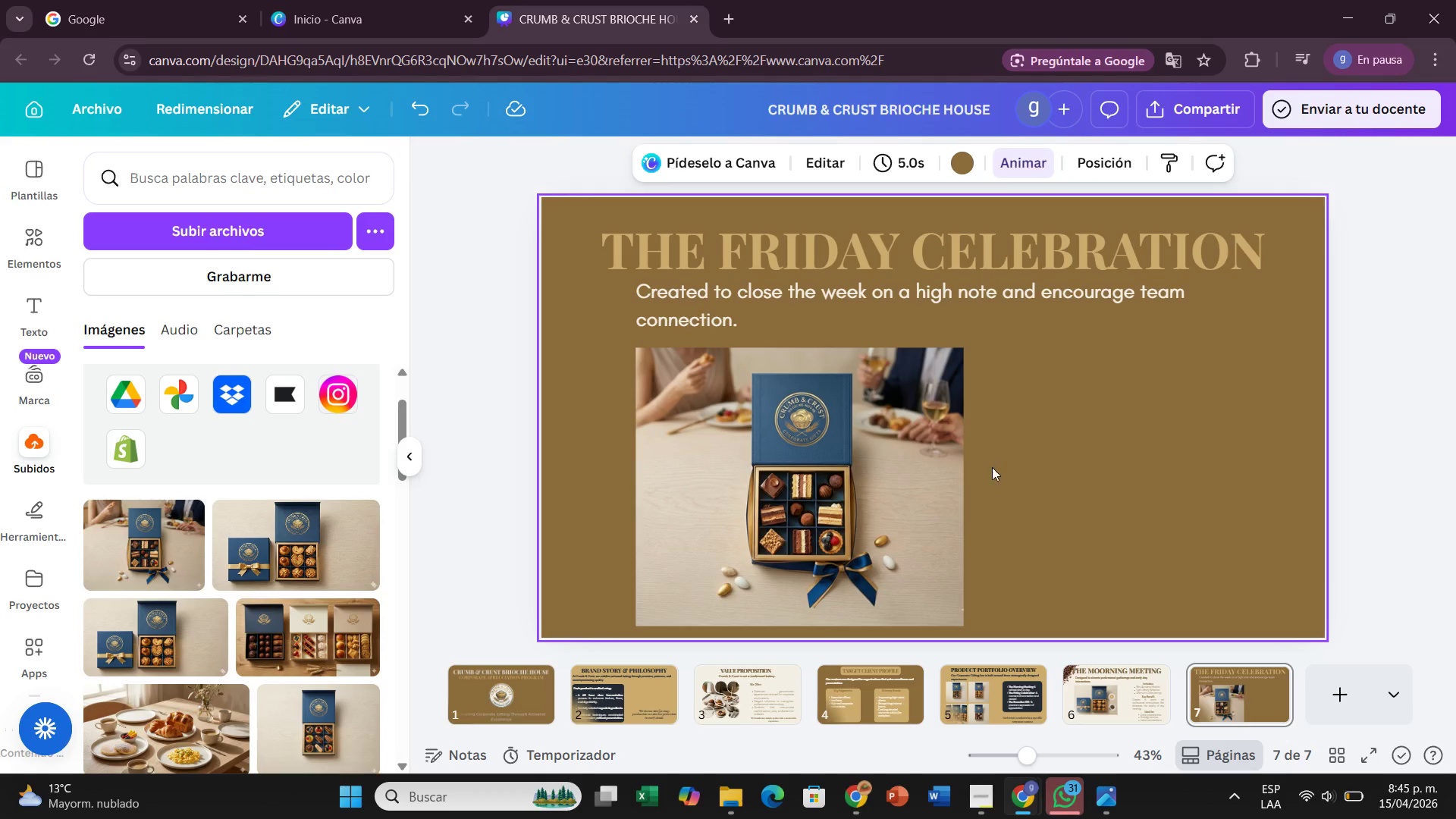 
left_click([855, 419])
 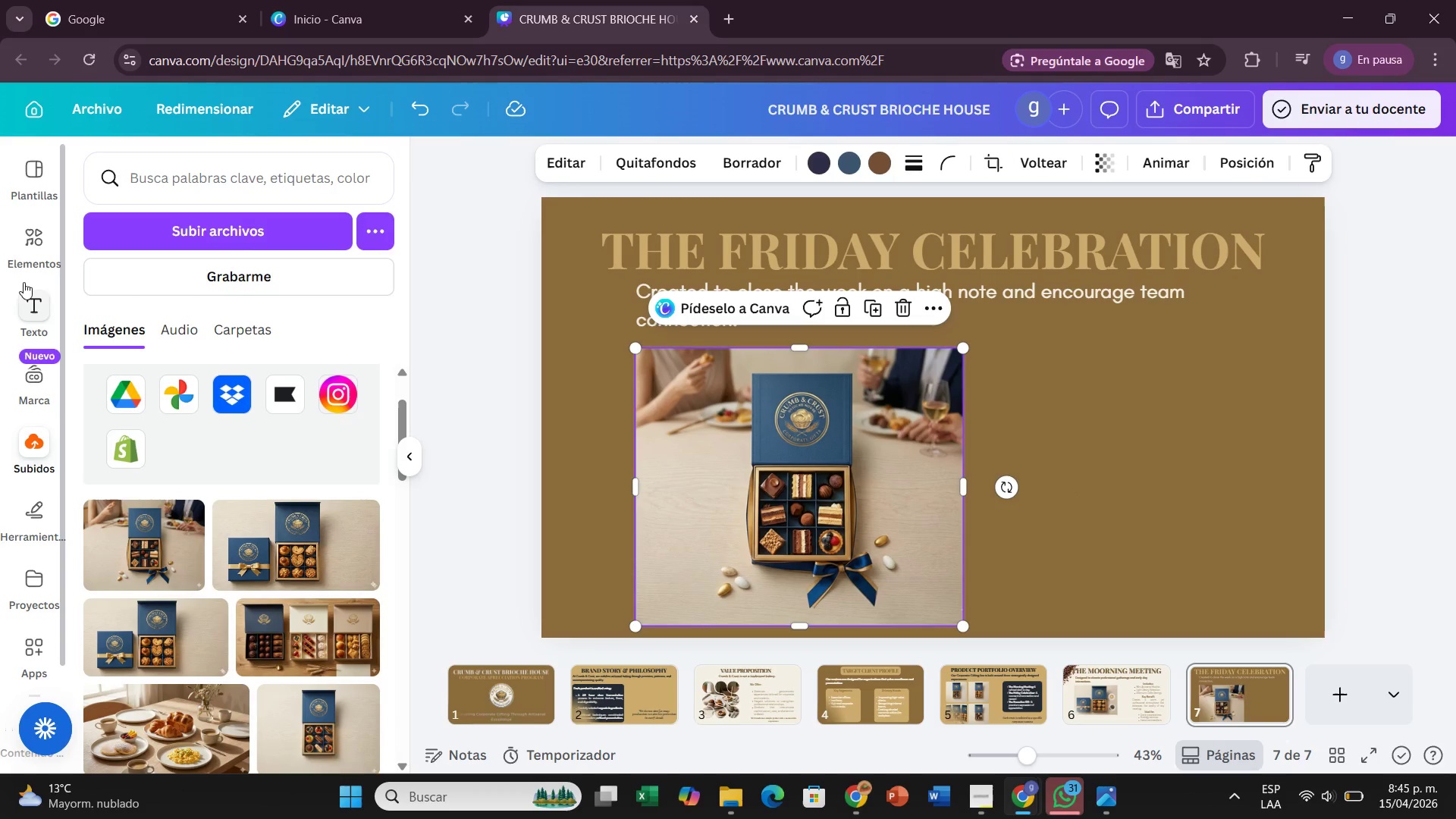 
left_click([30, 248])
 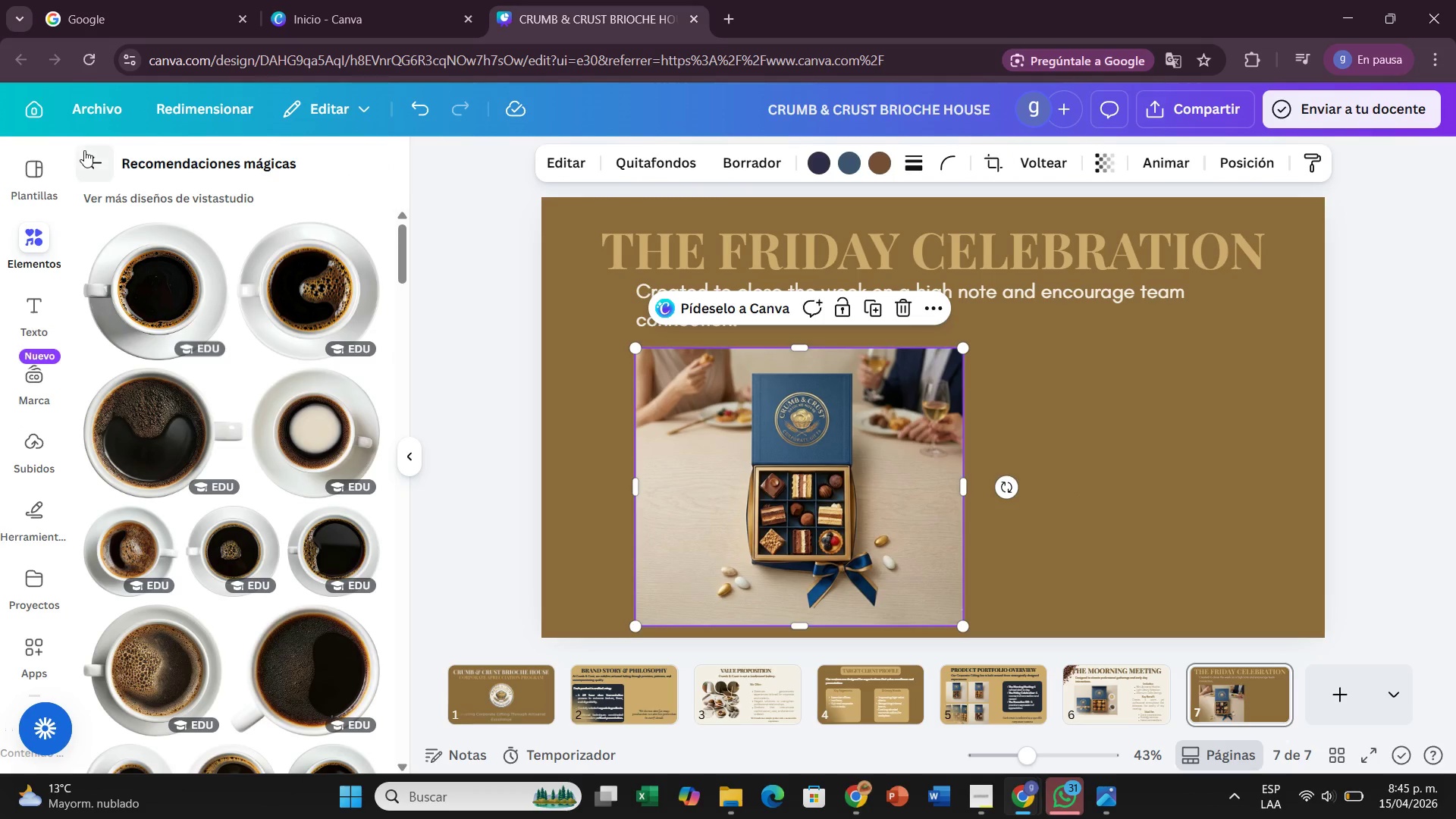 
left_click([84, 151])
 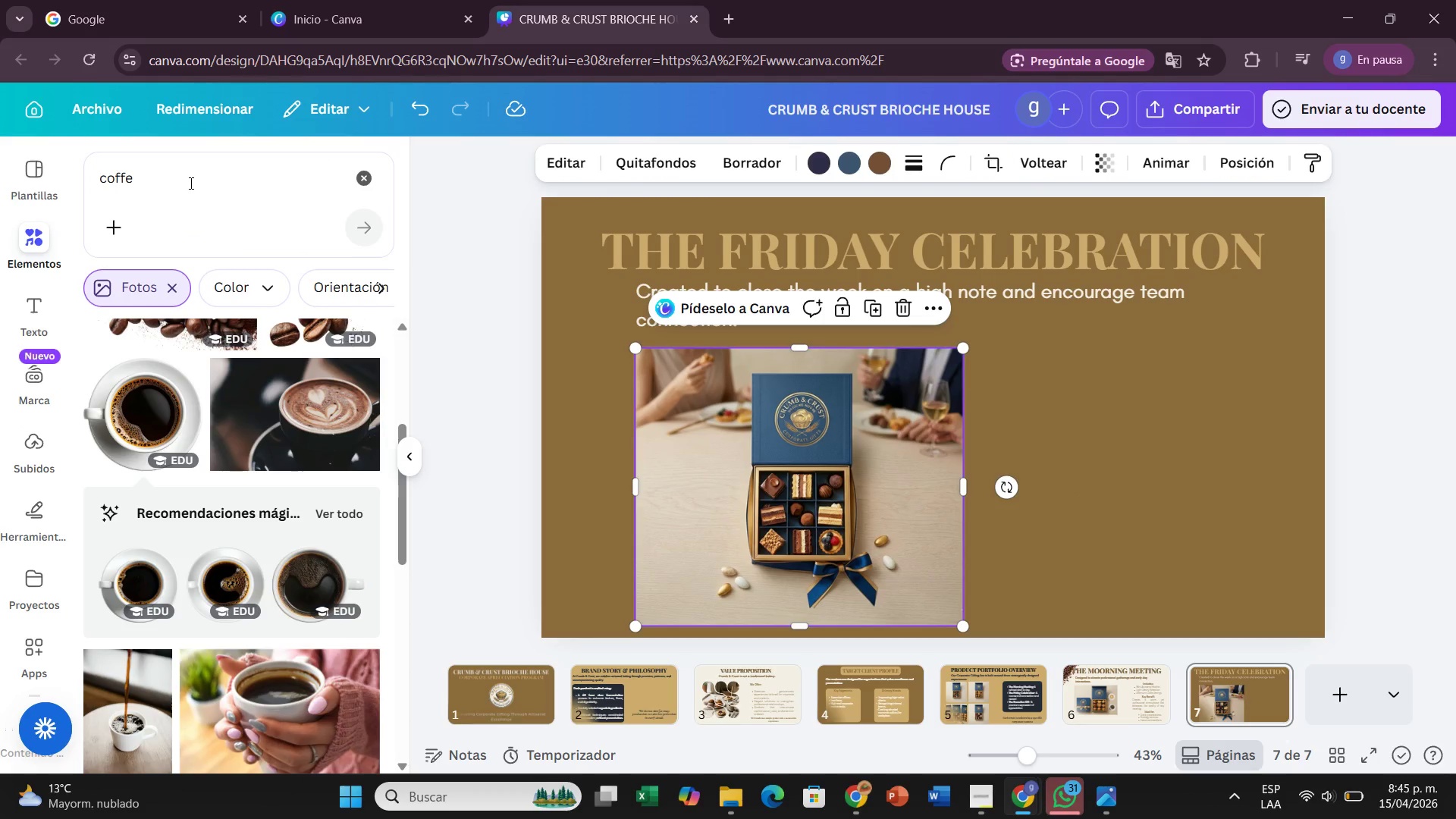 
left_click([191, 183])
 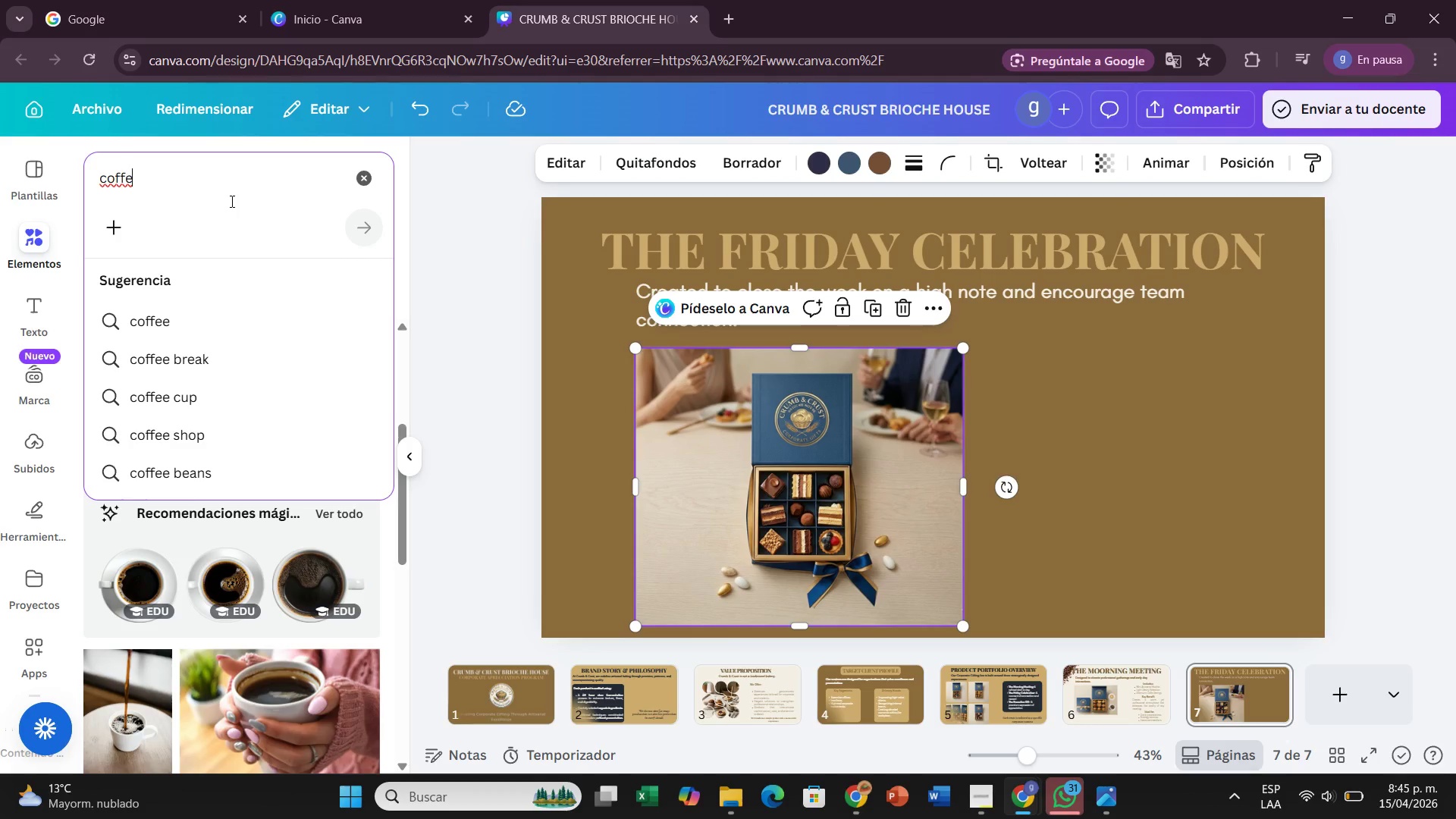 
key(Backspace)
key(Backspace)
key(Backspace)
key(Backspace)
key(Backspace)
key(Backspace)
type(marcos)
 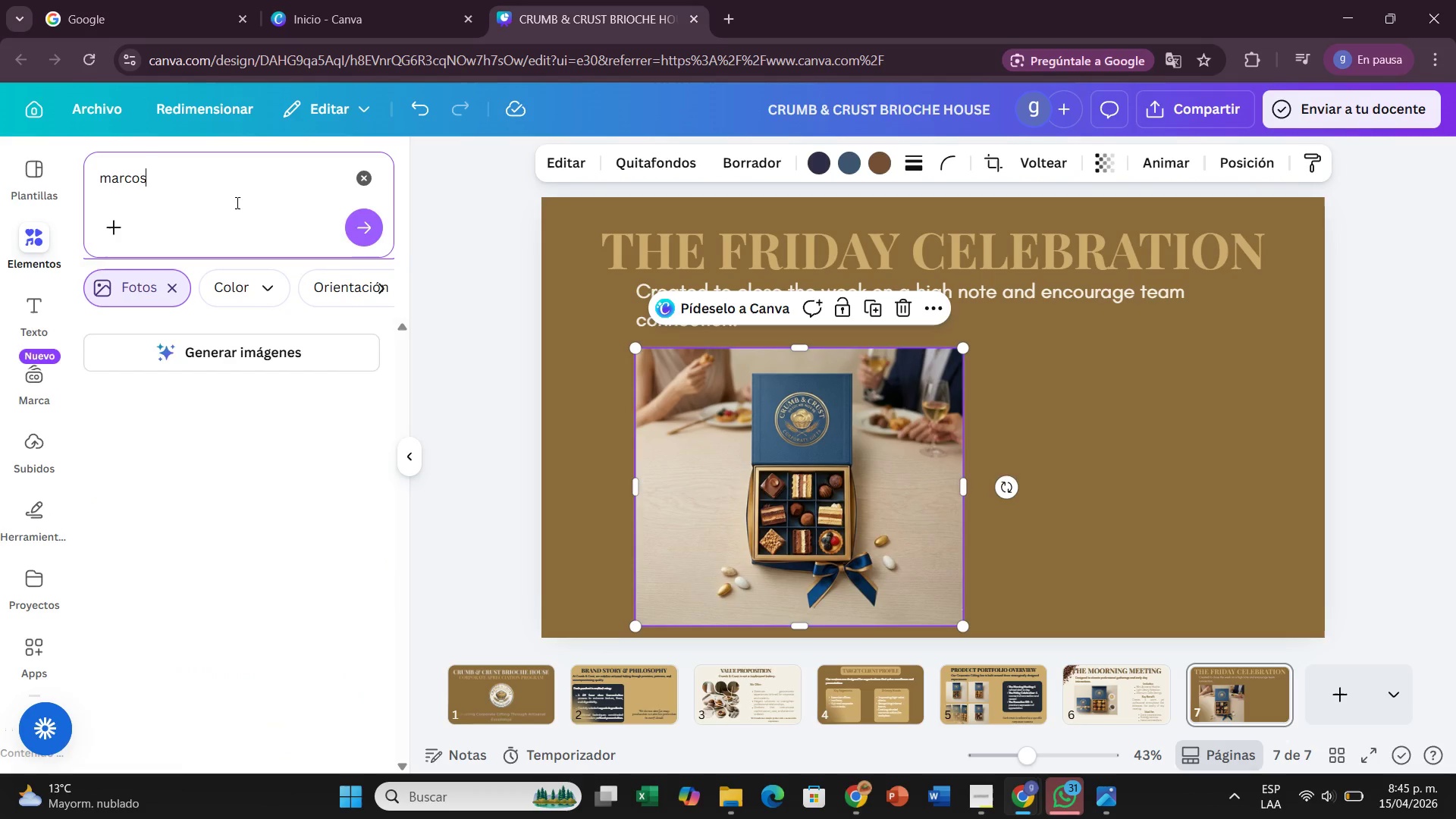 
key(Enter)
 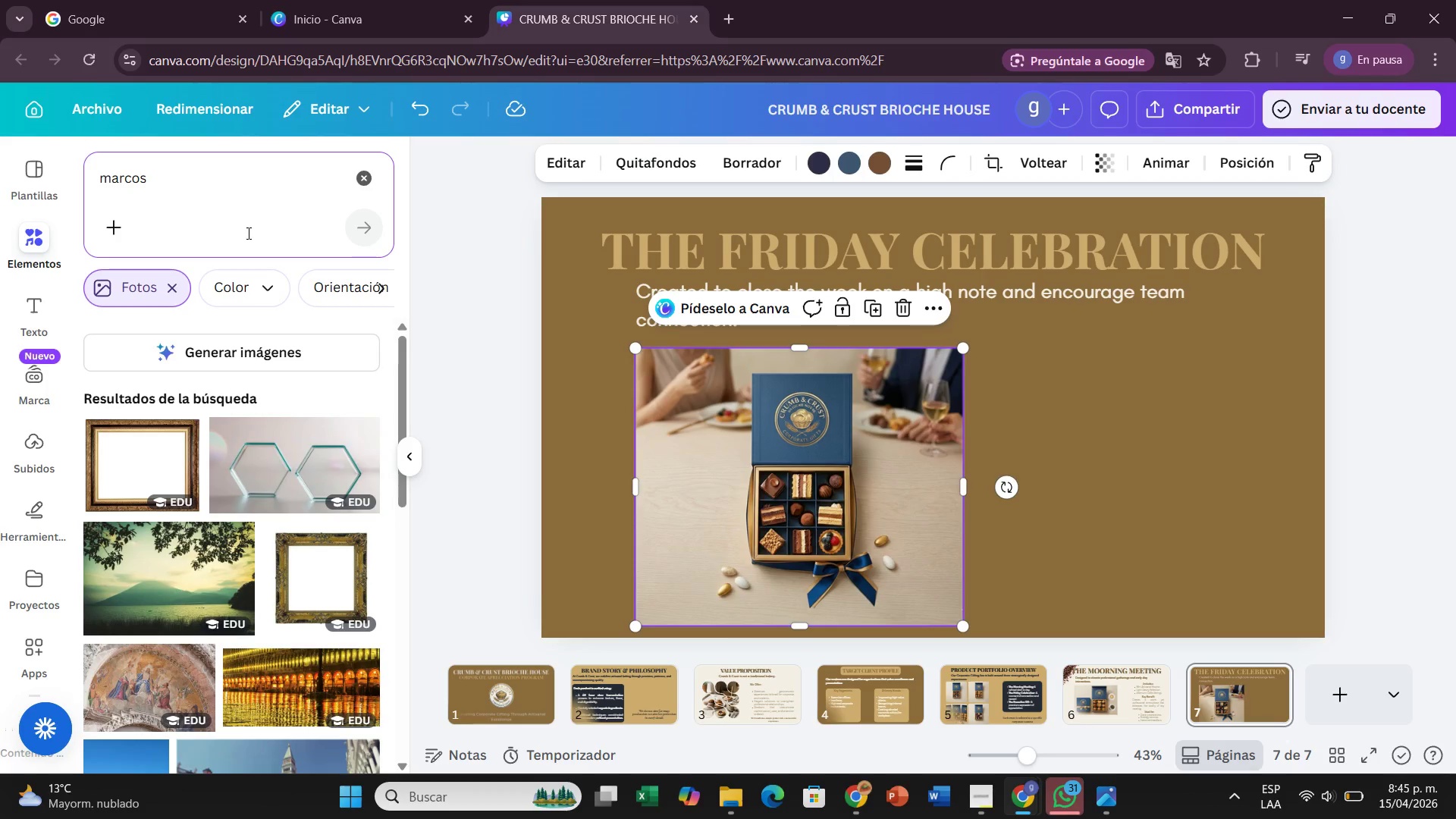 
scroll: coordinate [321, 513], scroll_direction: down, amount: 6.0
 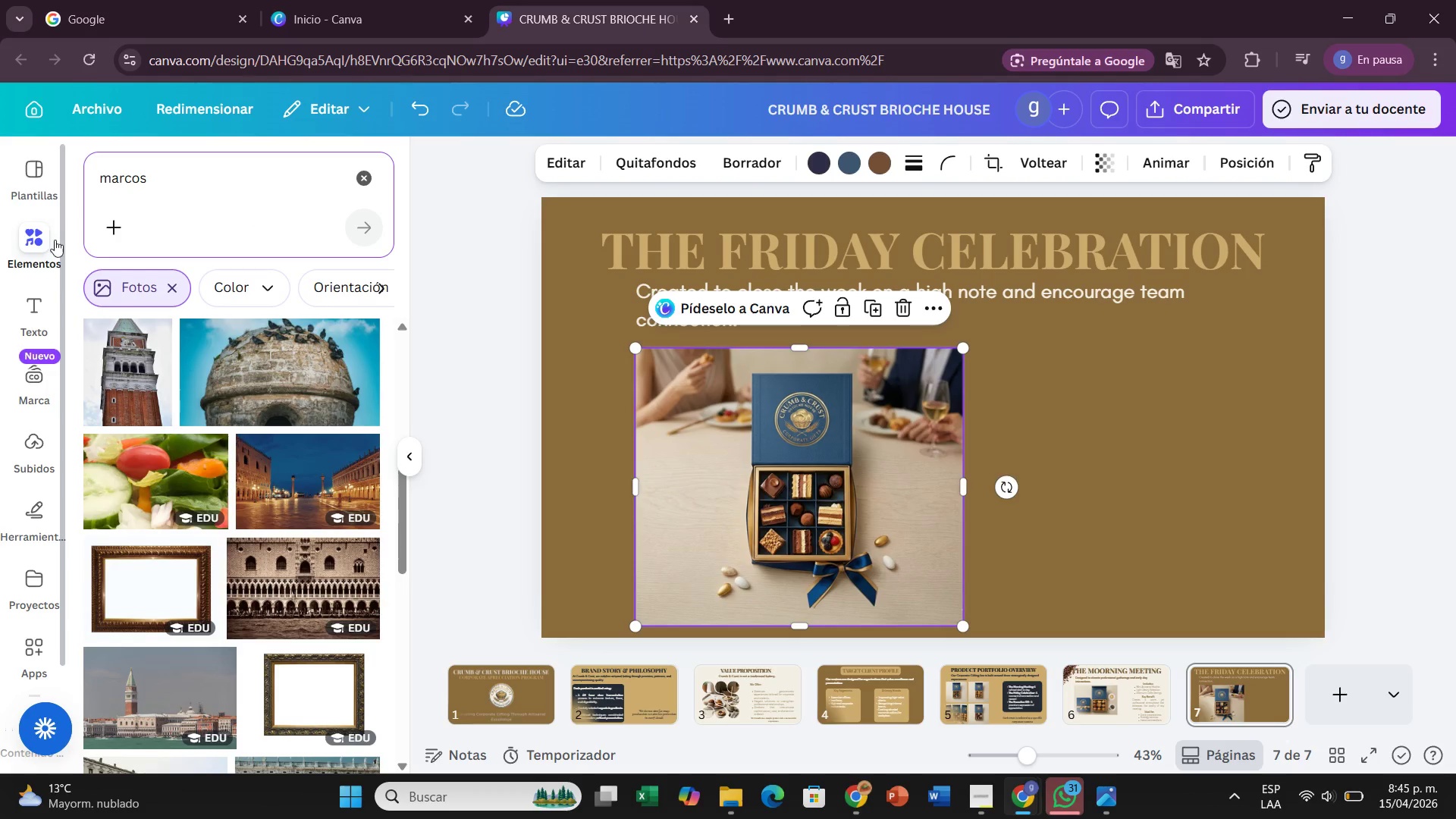 
left_click([54, 237])
 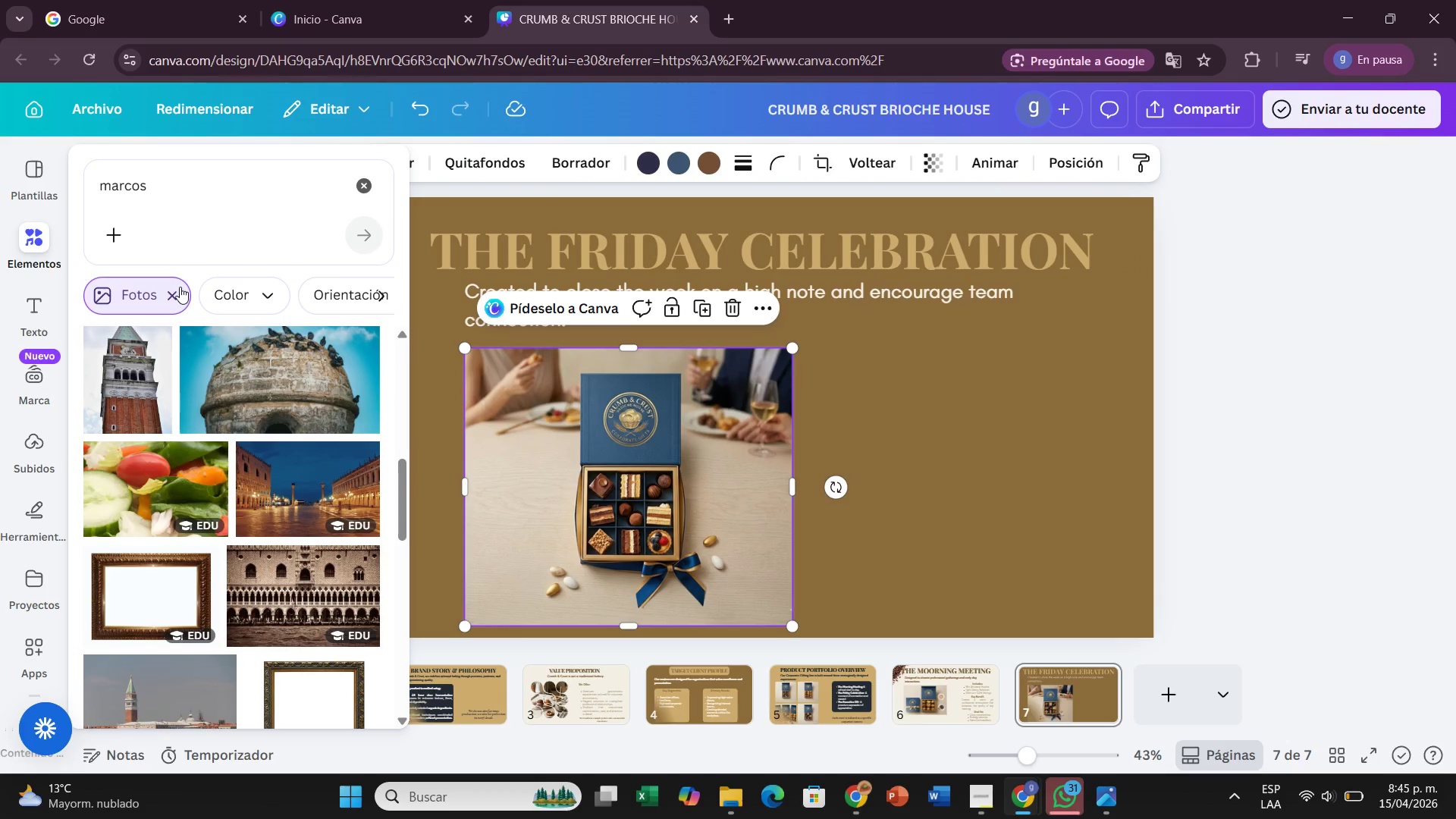 
left_click([180, 287])
 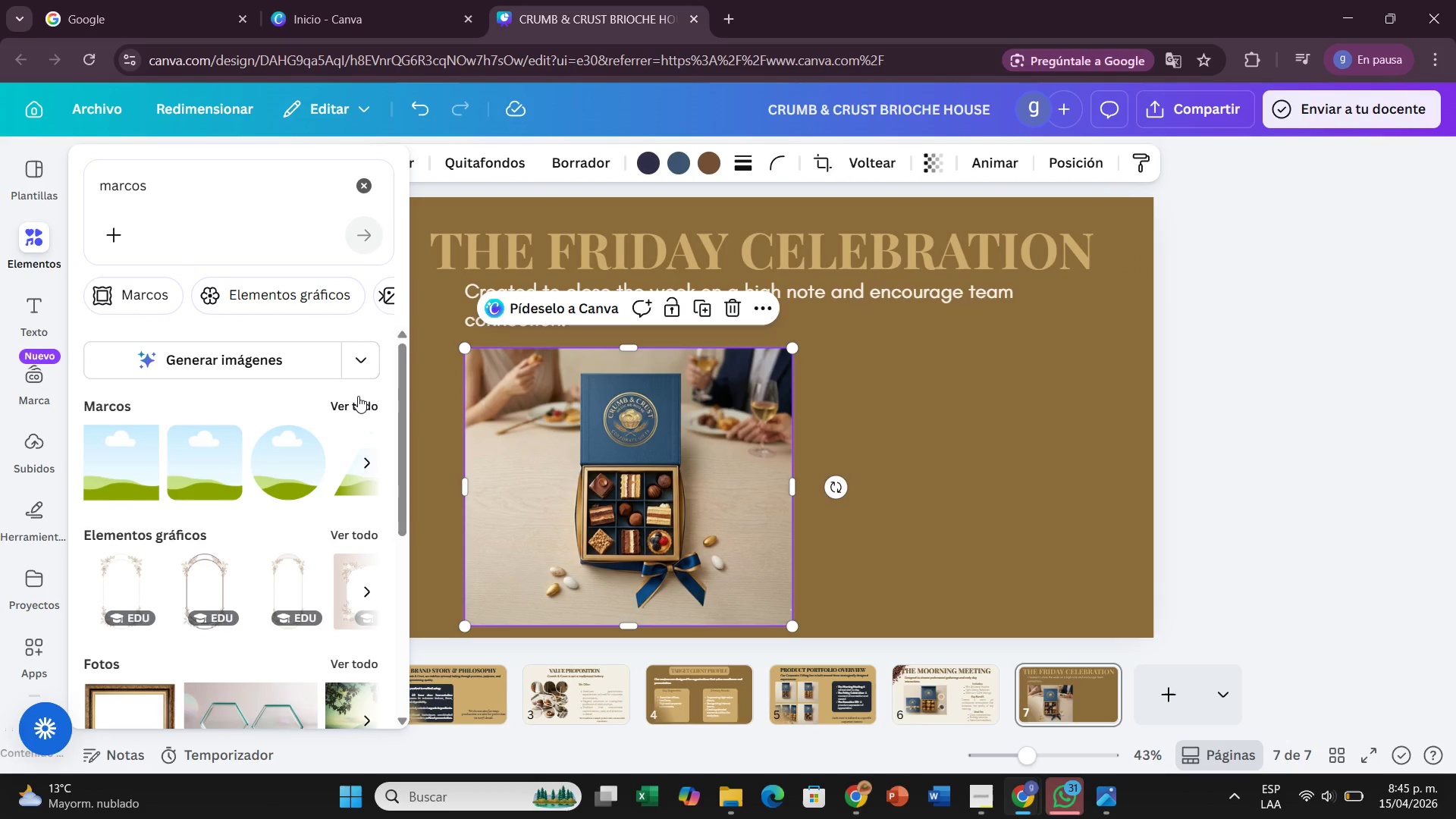 
left_click([358, 396])
 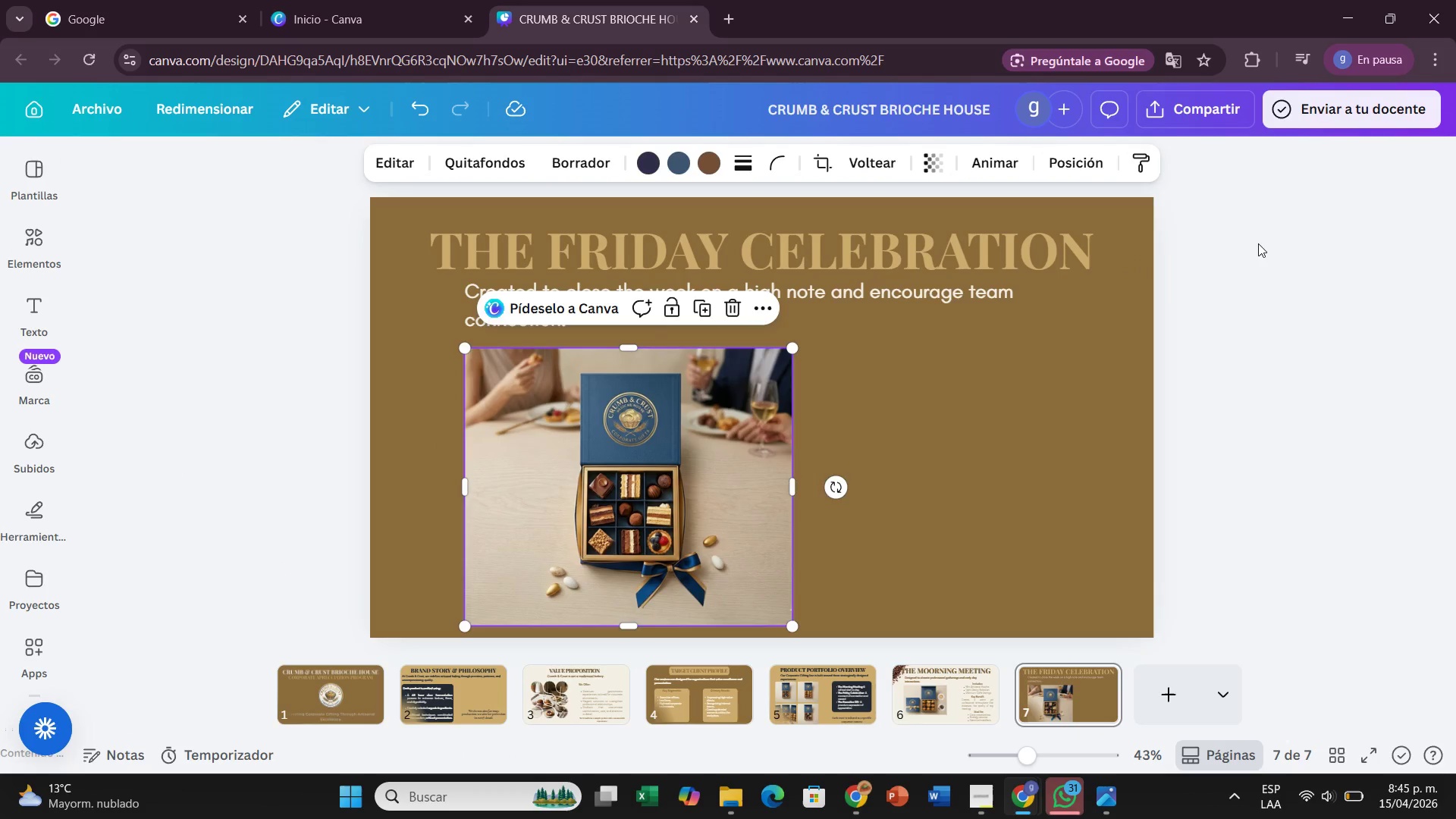 
left_click([1259, 243])
 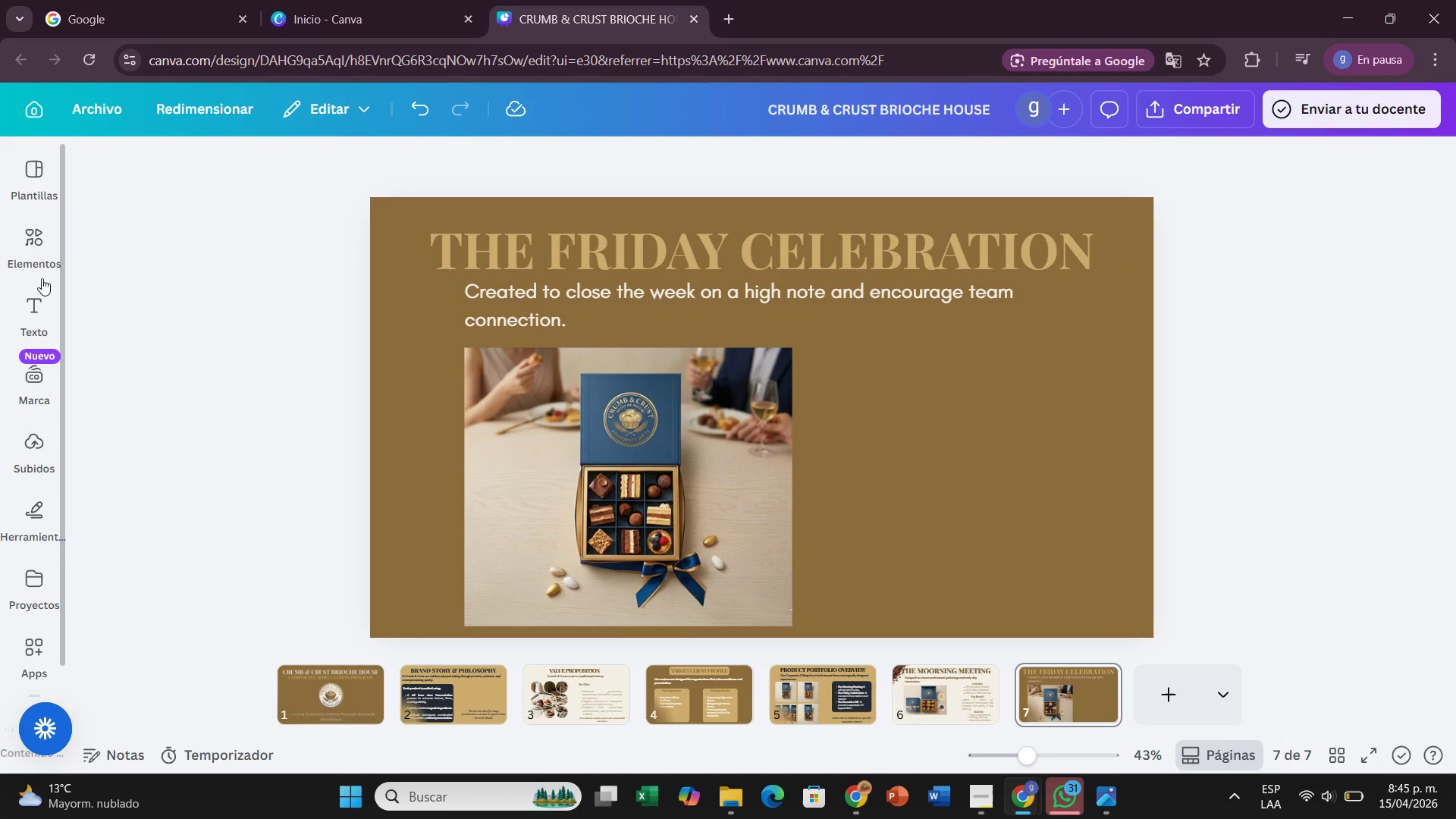 
left_click([40, 248])
 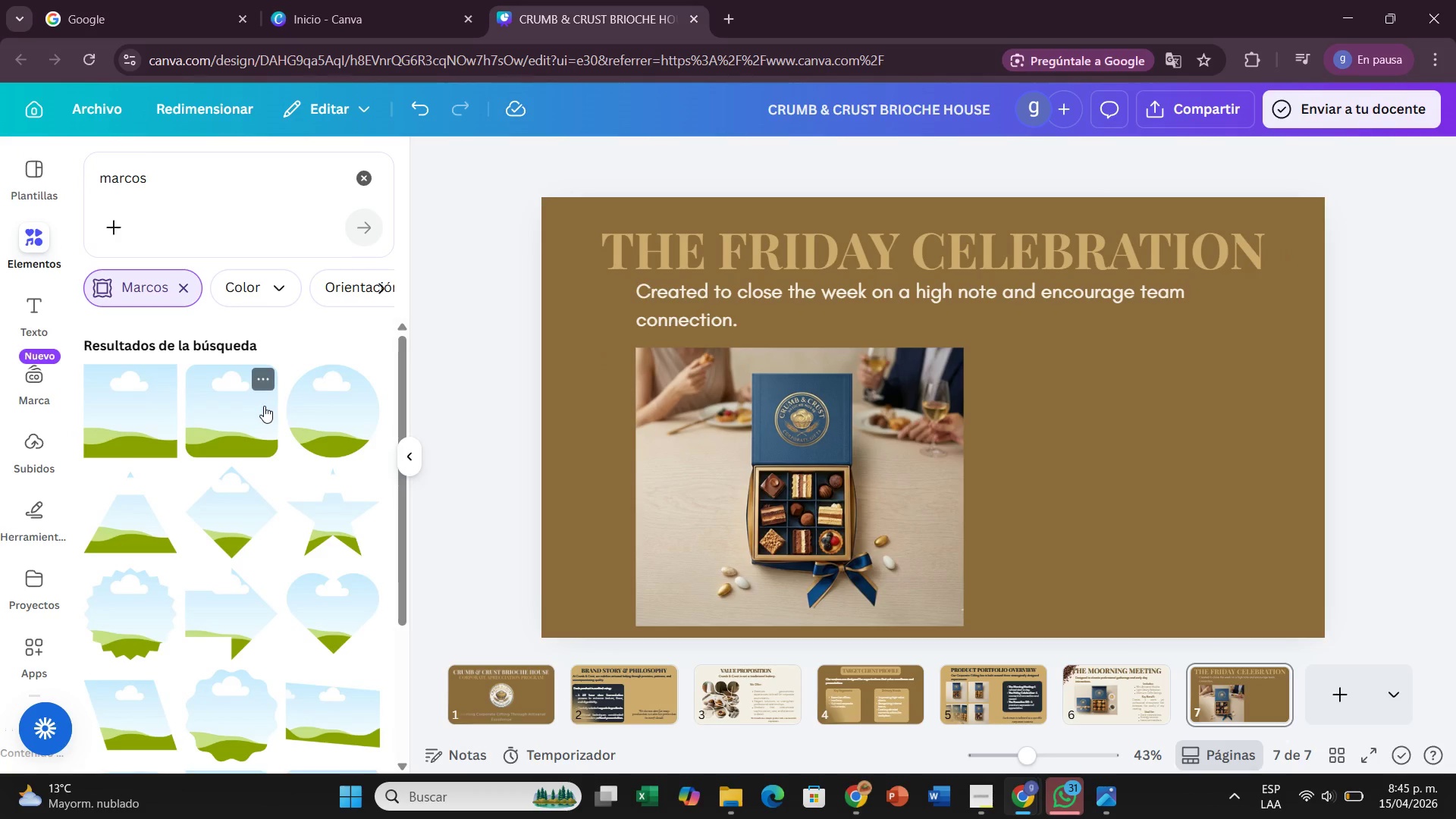 
left_click([264, 406])
 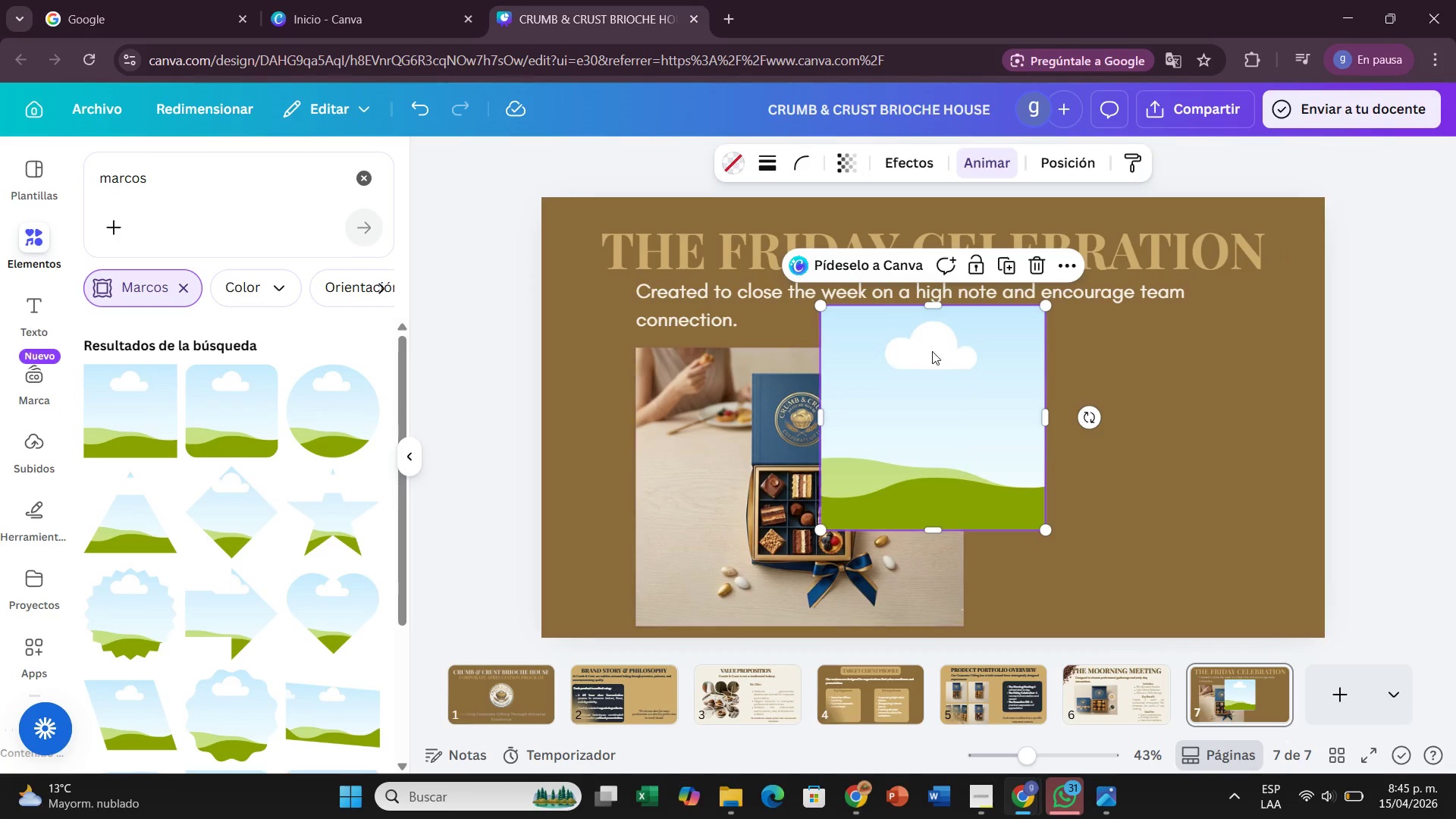 
left_click_drag(start_coordinate=[939, 353], to_coordinate=[885, 403])
 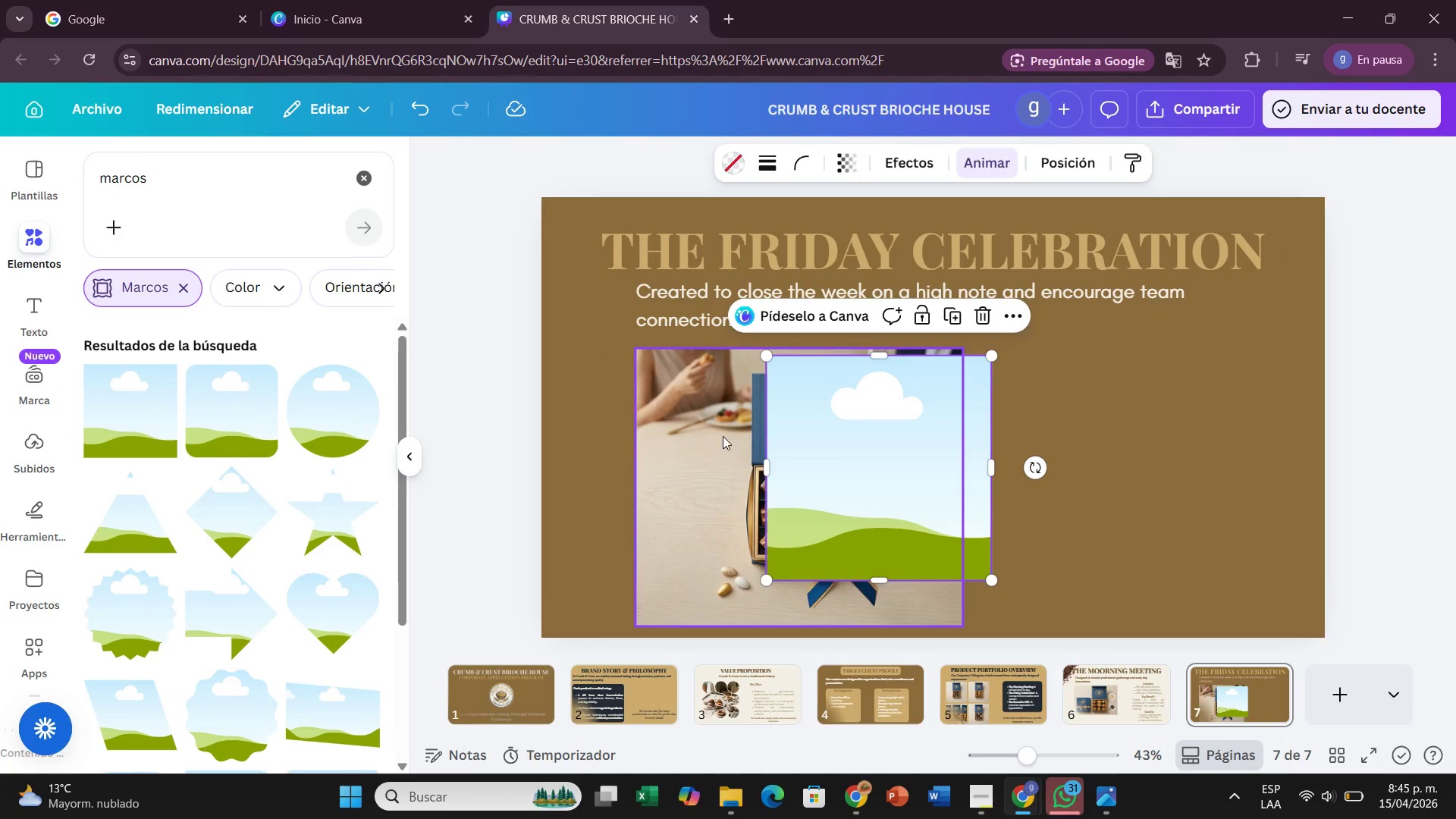 
left_click_drag(start_coordinate=[723, 436], to_coordinate=[814, 429])
 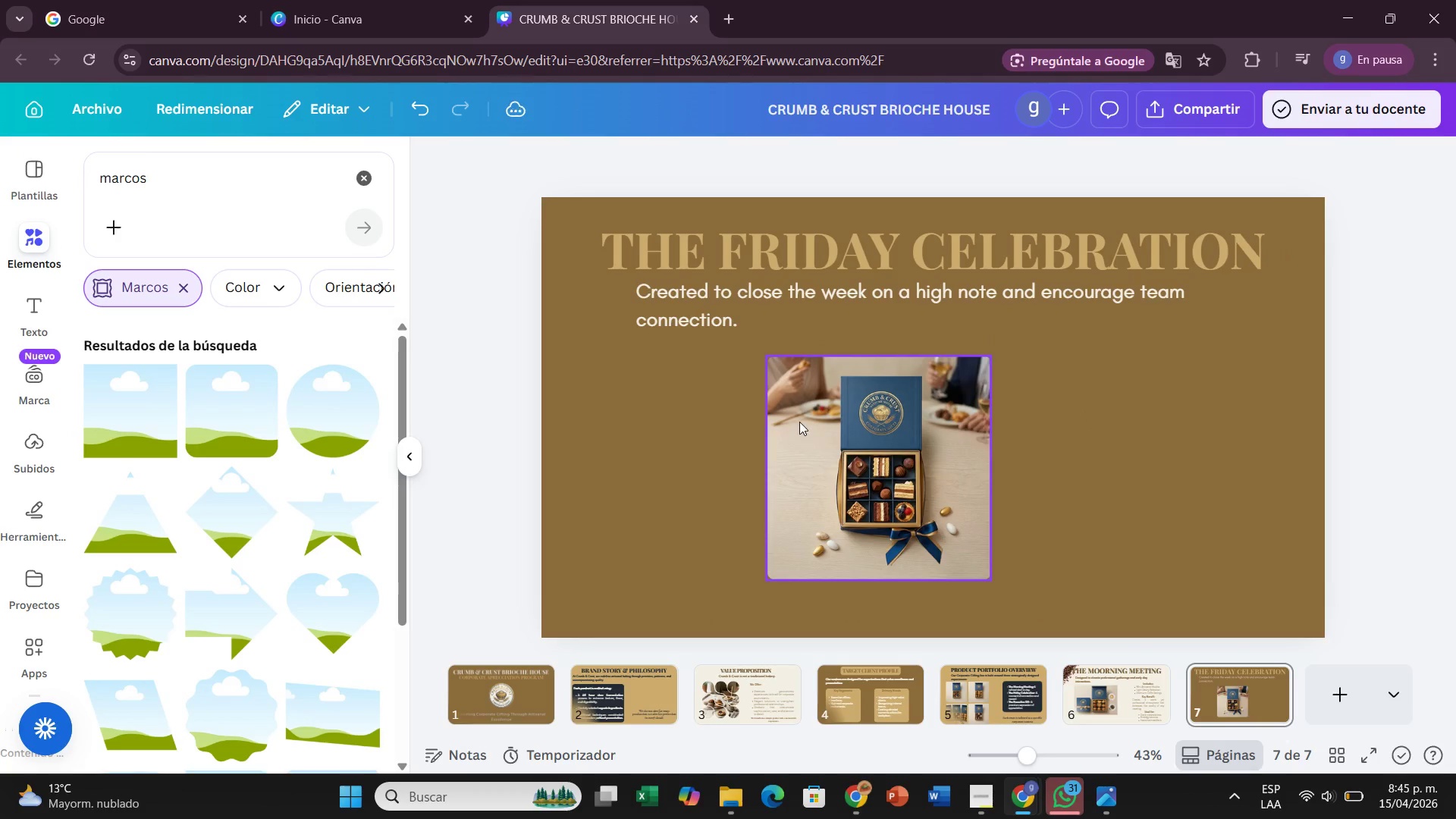 
left_click_drag(start_coordinate=[799, 422], to_coordinate=[668, 418])
 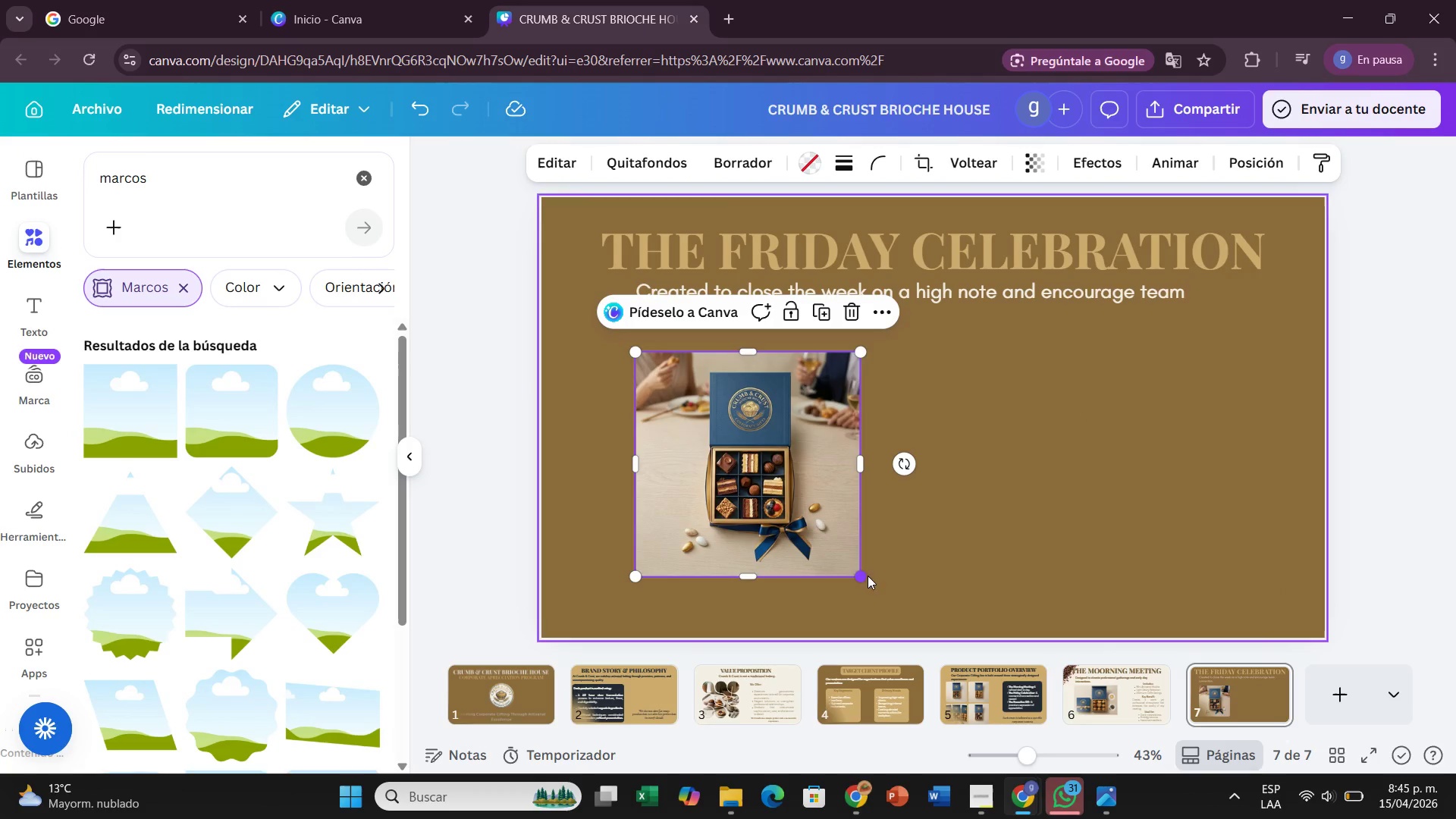 
left_click_drag(start_coordinate=[861, 573], to_coordinate=[927, 580])
 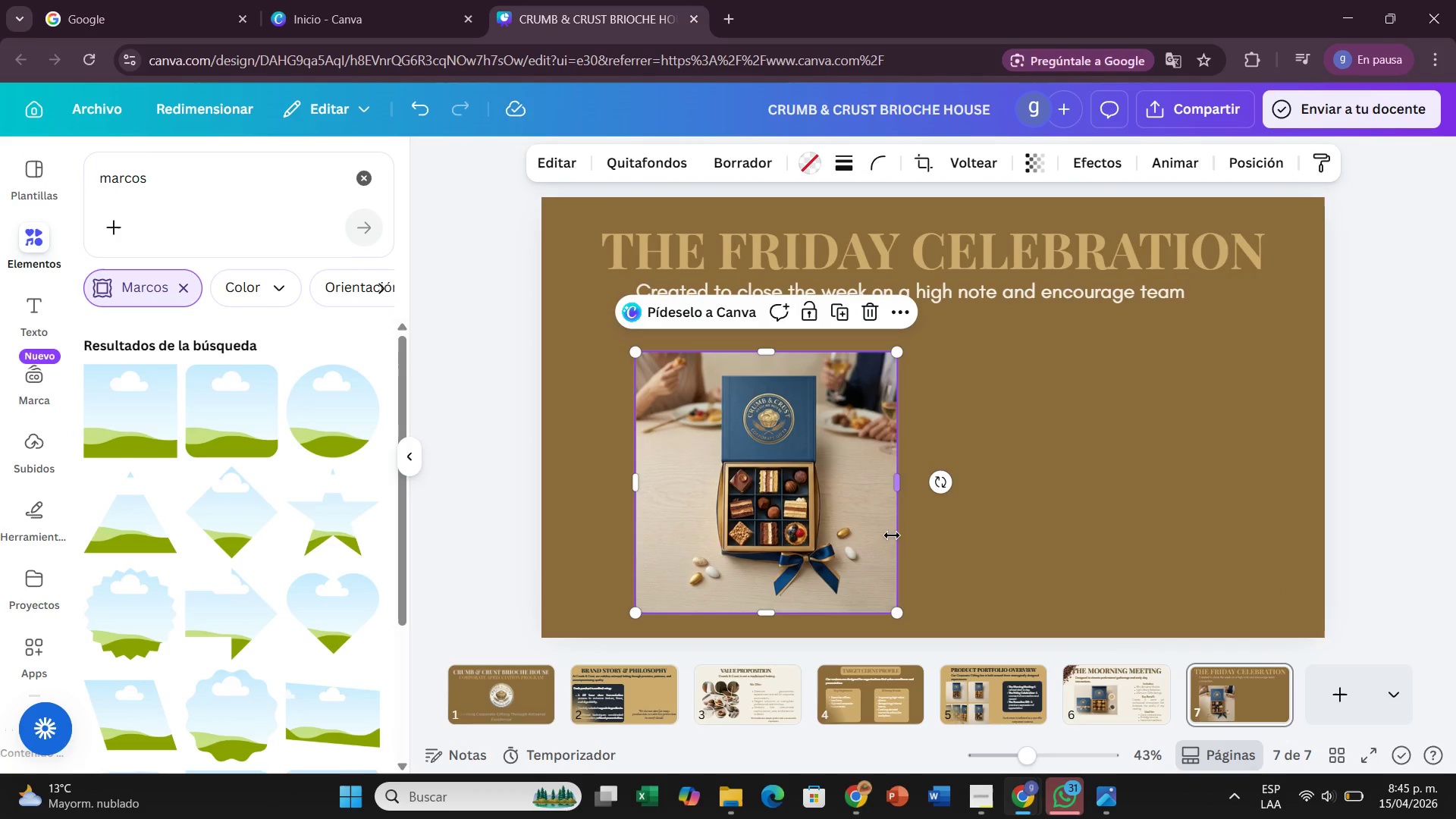 
left_click([892, 535])
 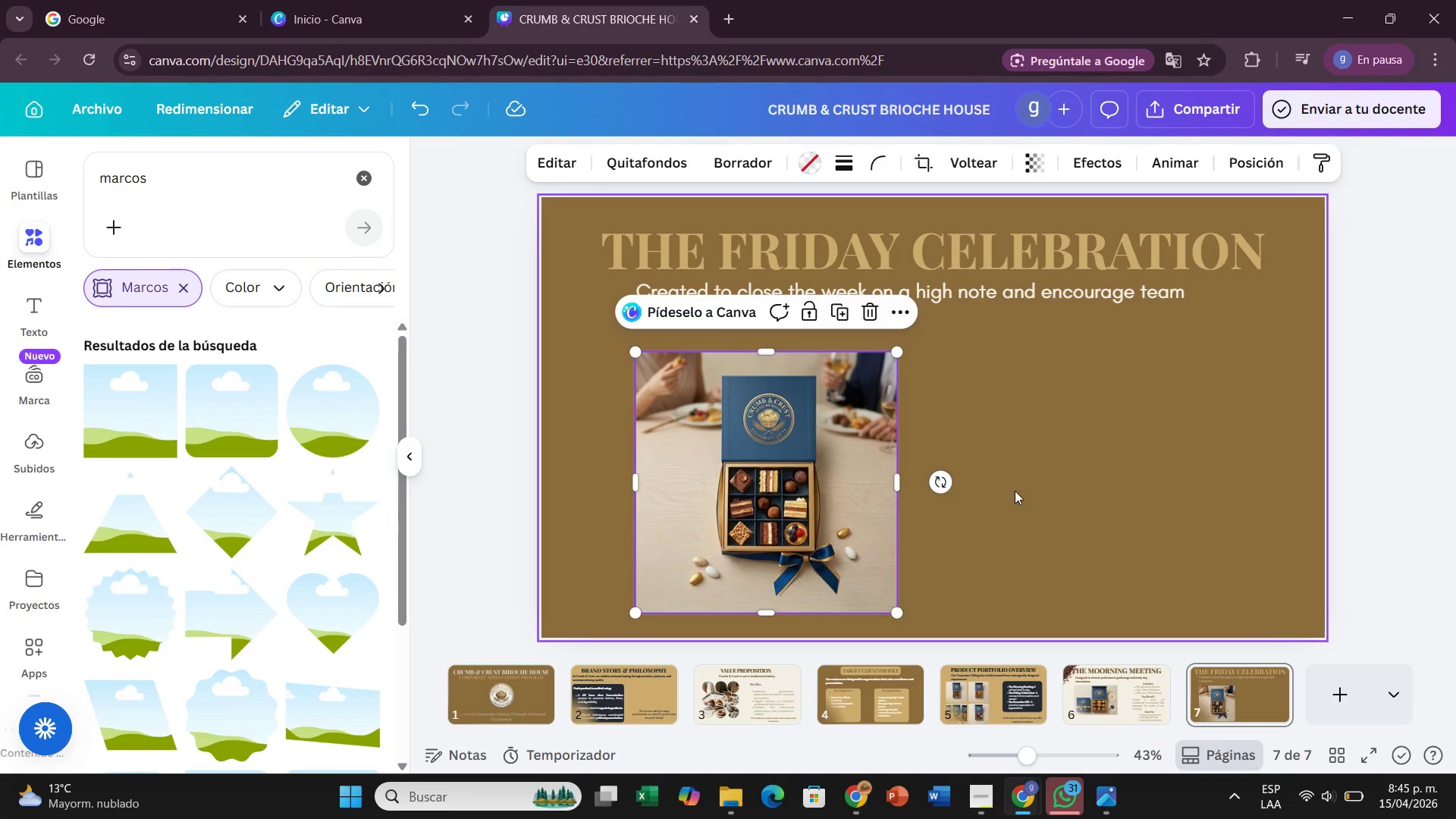 
left_click([1015, 490])
 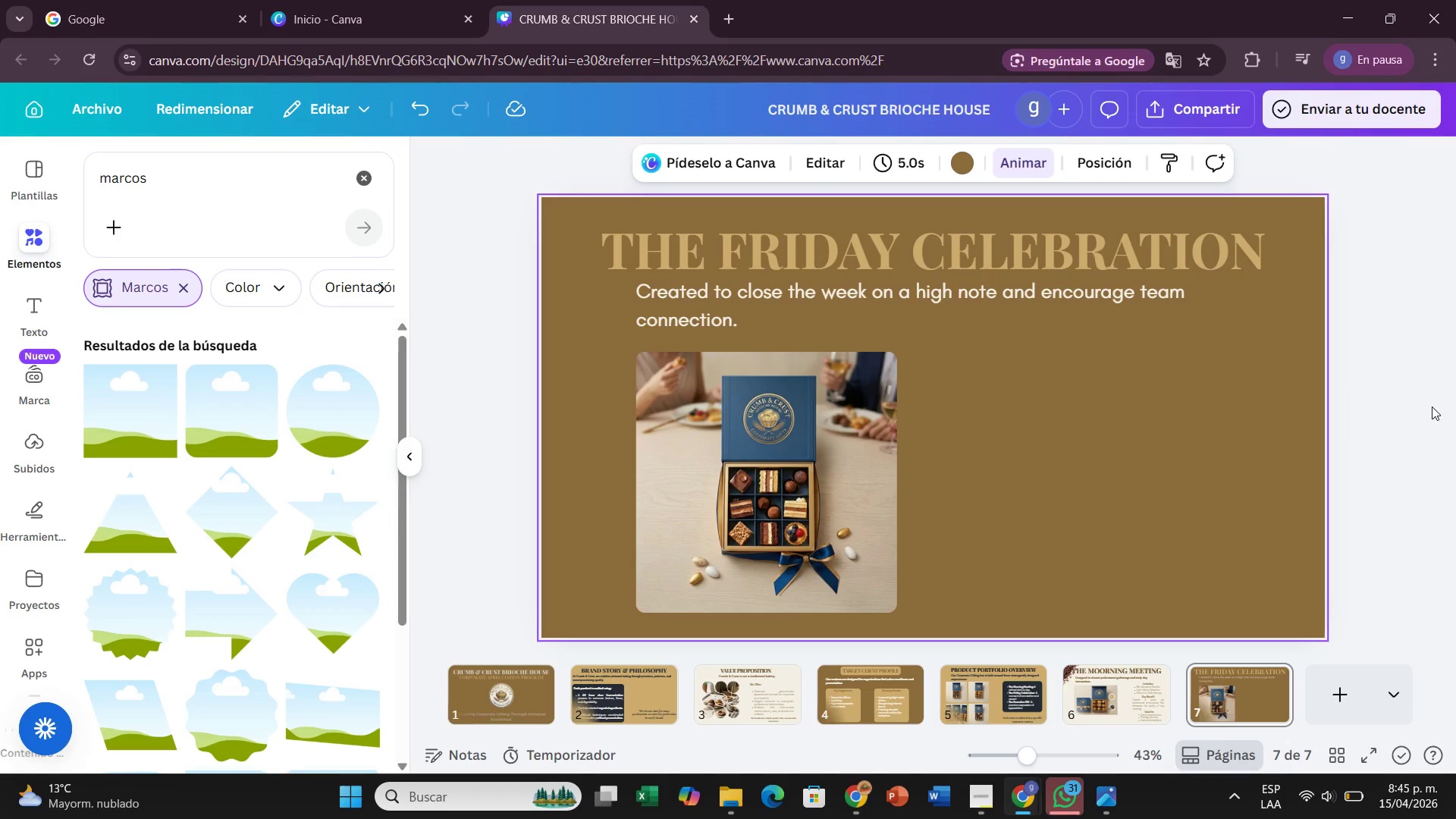 
left_click([1432, 406])
 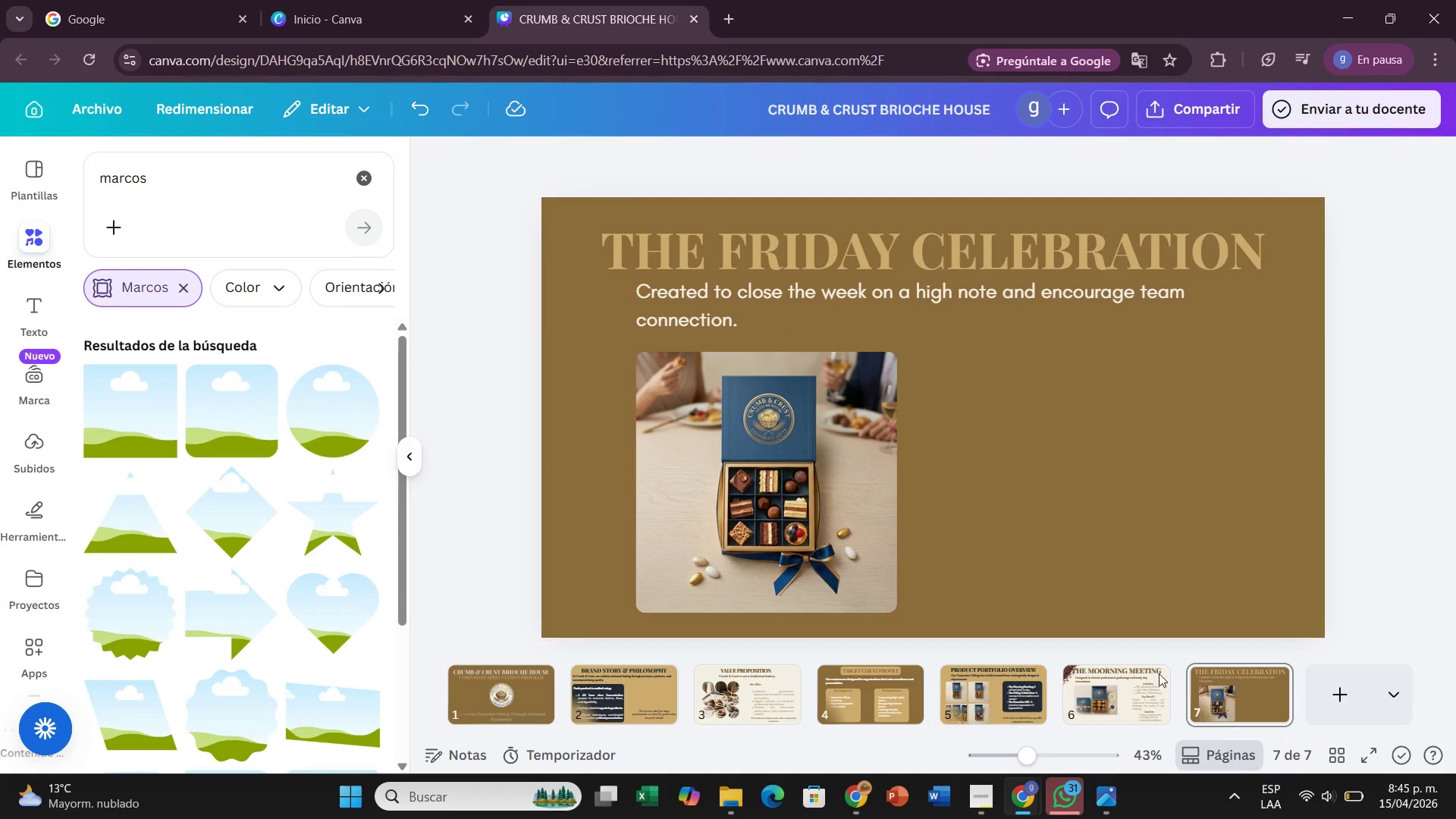 
left_click([1130, 701])
 